 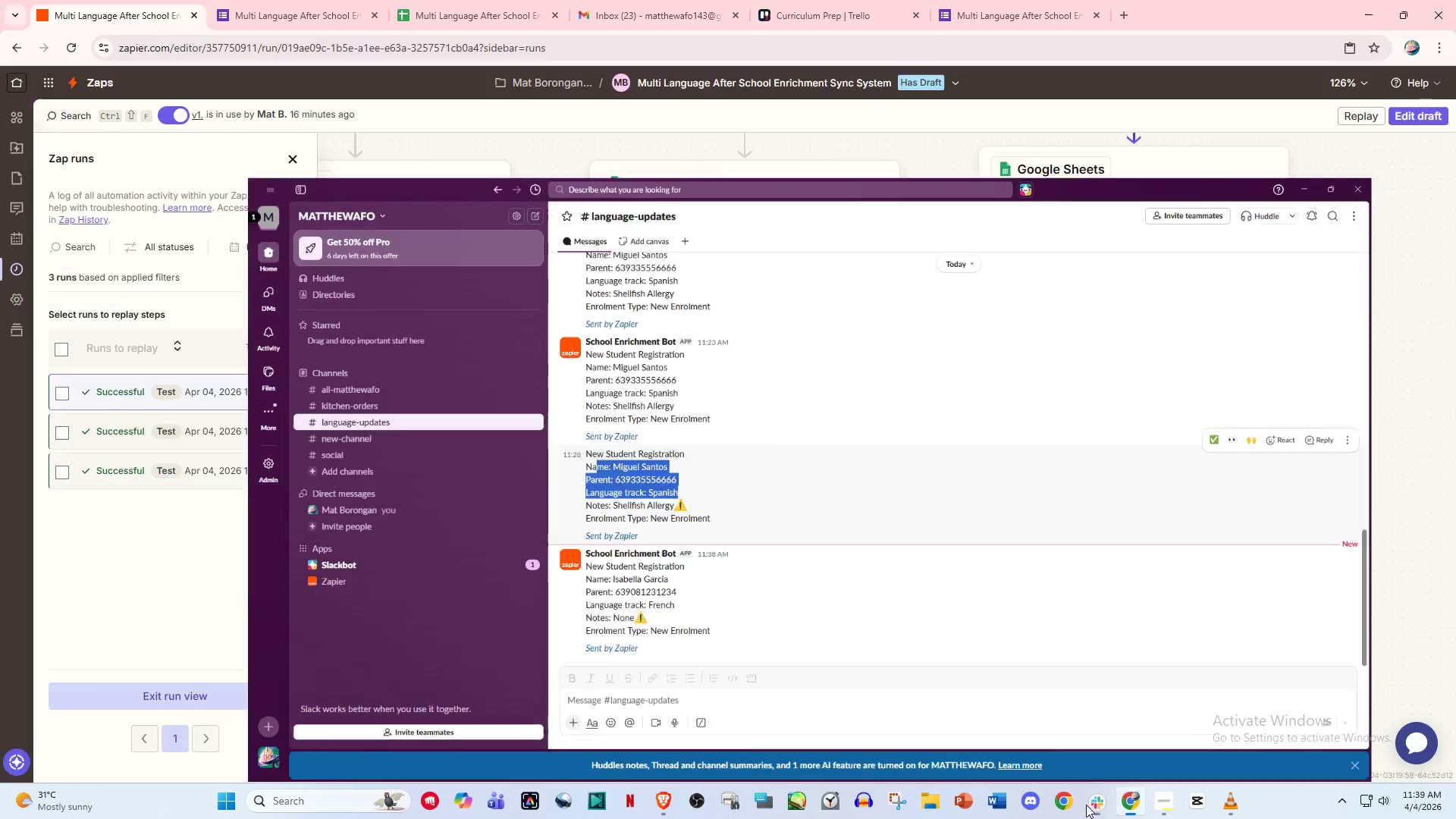 
left_click([1086, 805])
 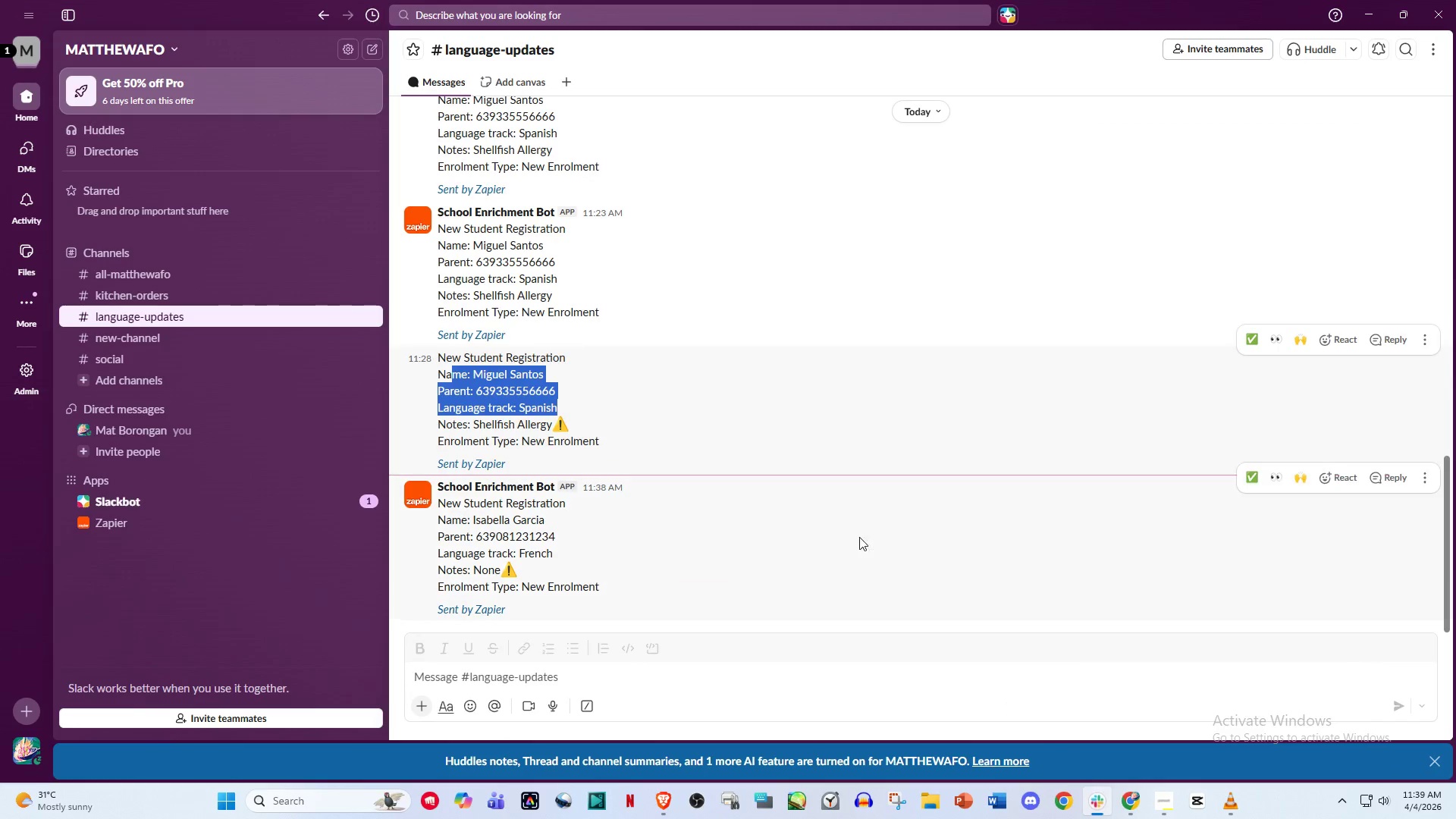 
scroll: coordinate [838, 512], scroll_direction: up, amount: 3.0
 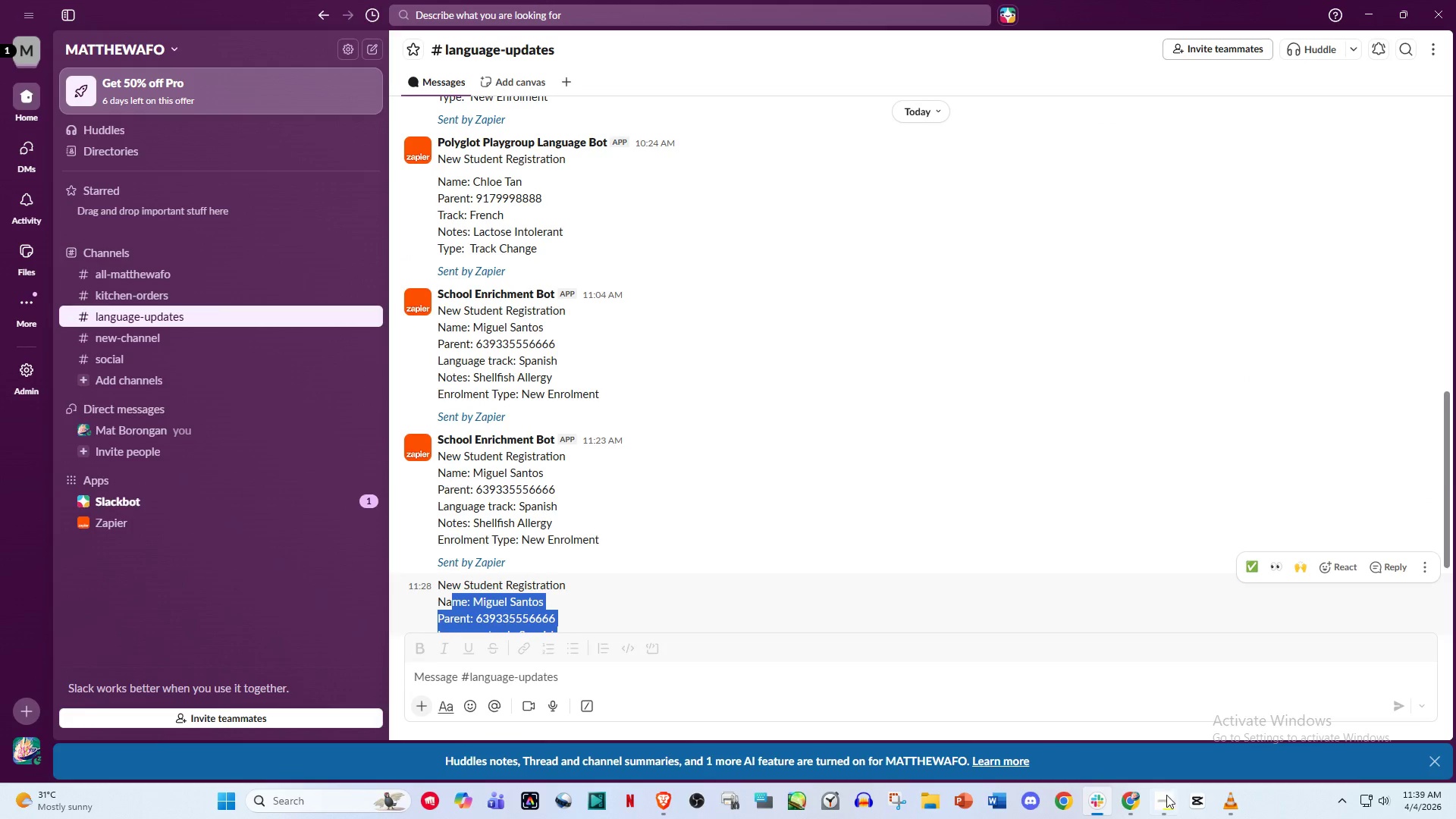 
left_click([1091, 805])
 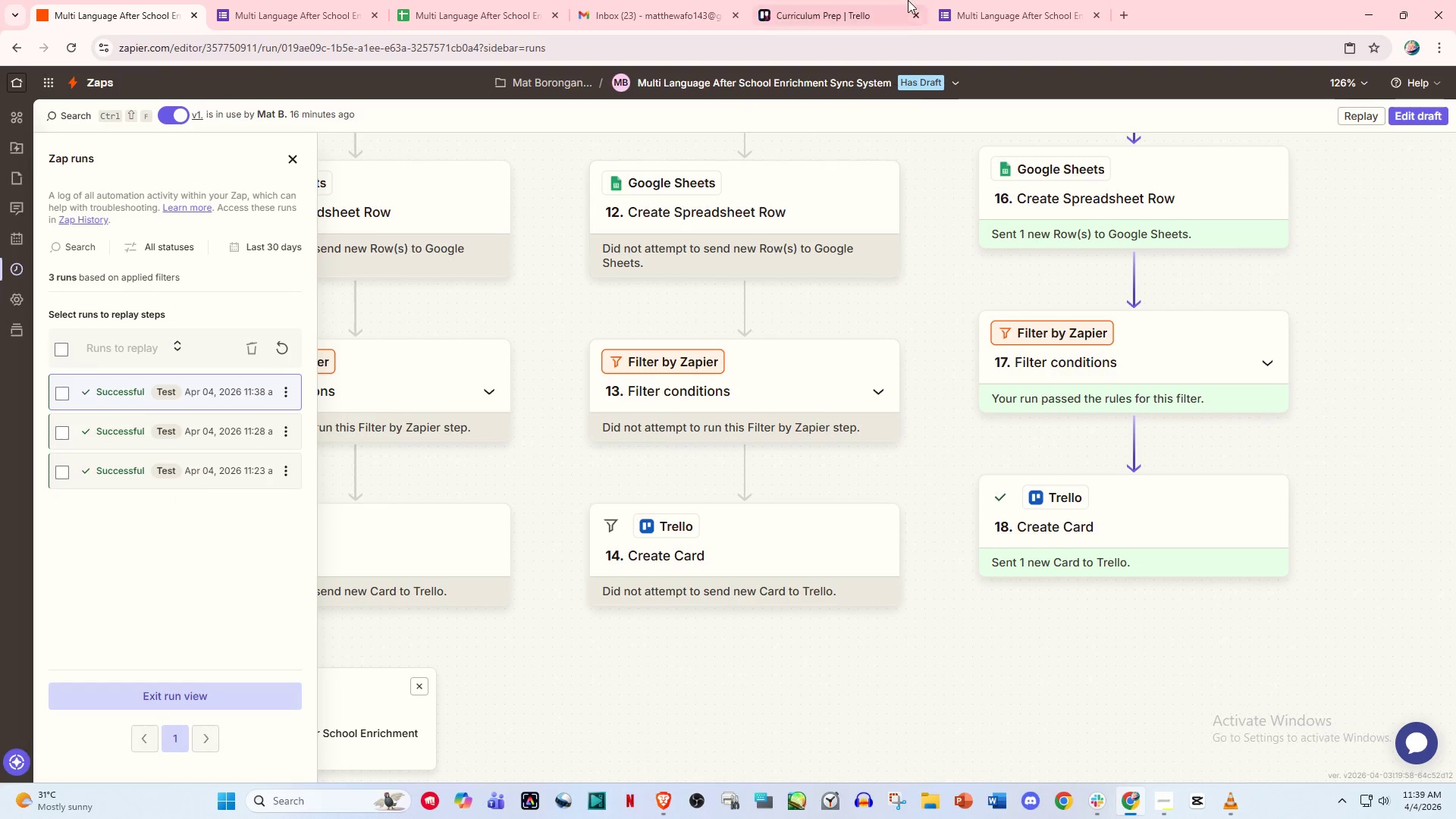 
left_click([971, 0])
 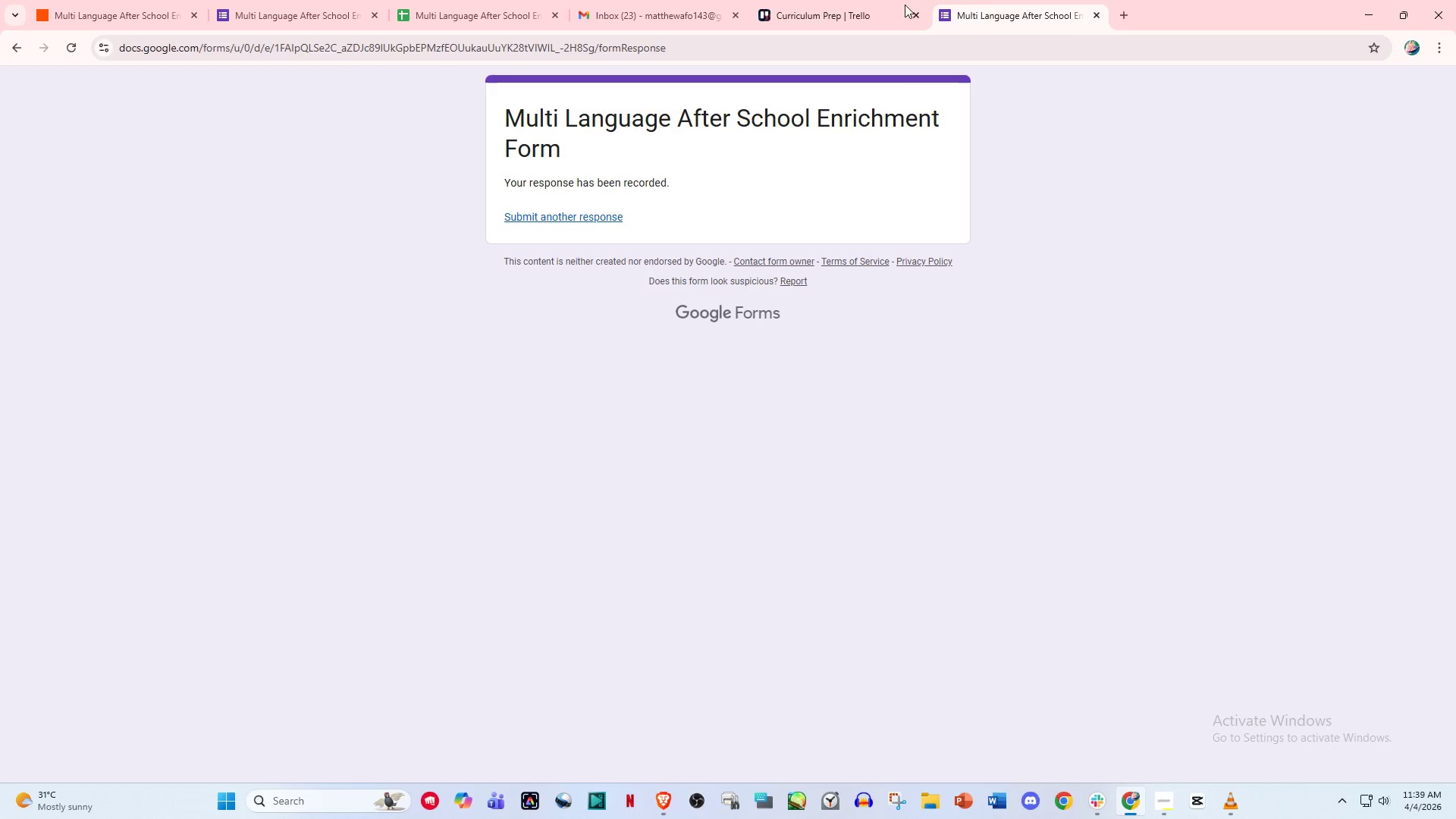 
left_click([870, 5])
 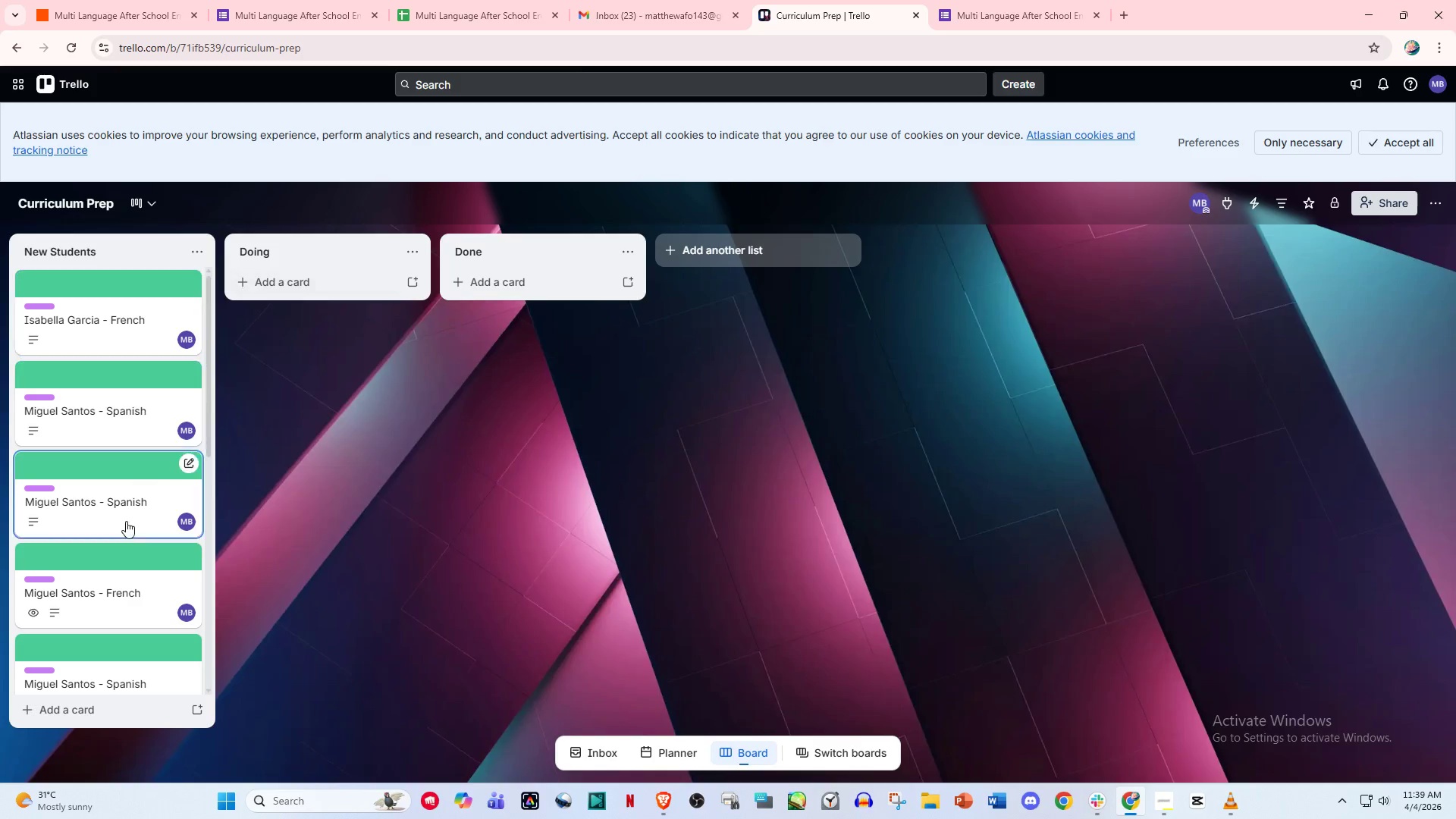 
scroll: coordinate [127, 539], scroll_direction: up, amount: 1.0
 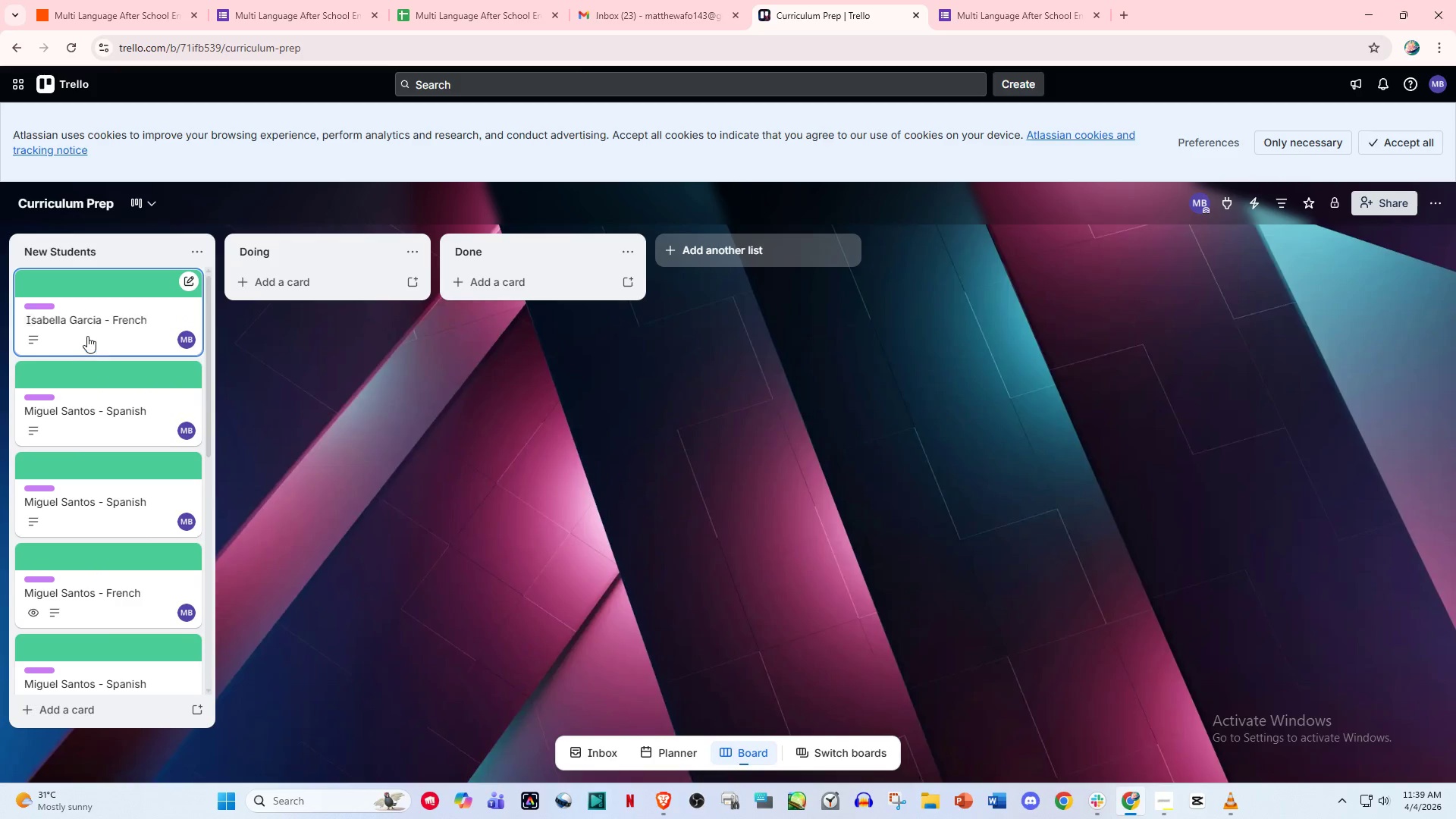 
left_click([87, 331])
 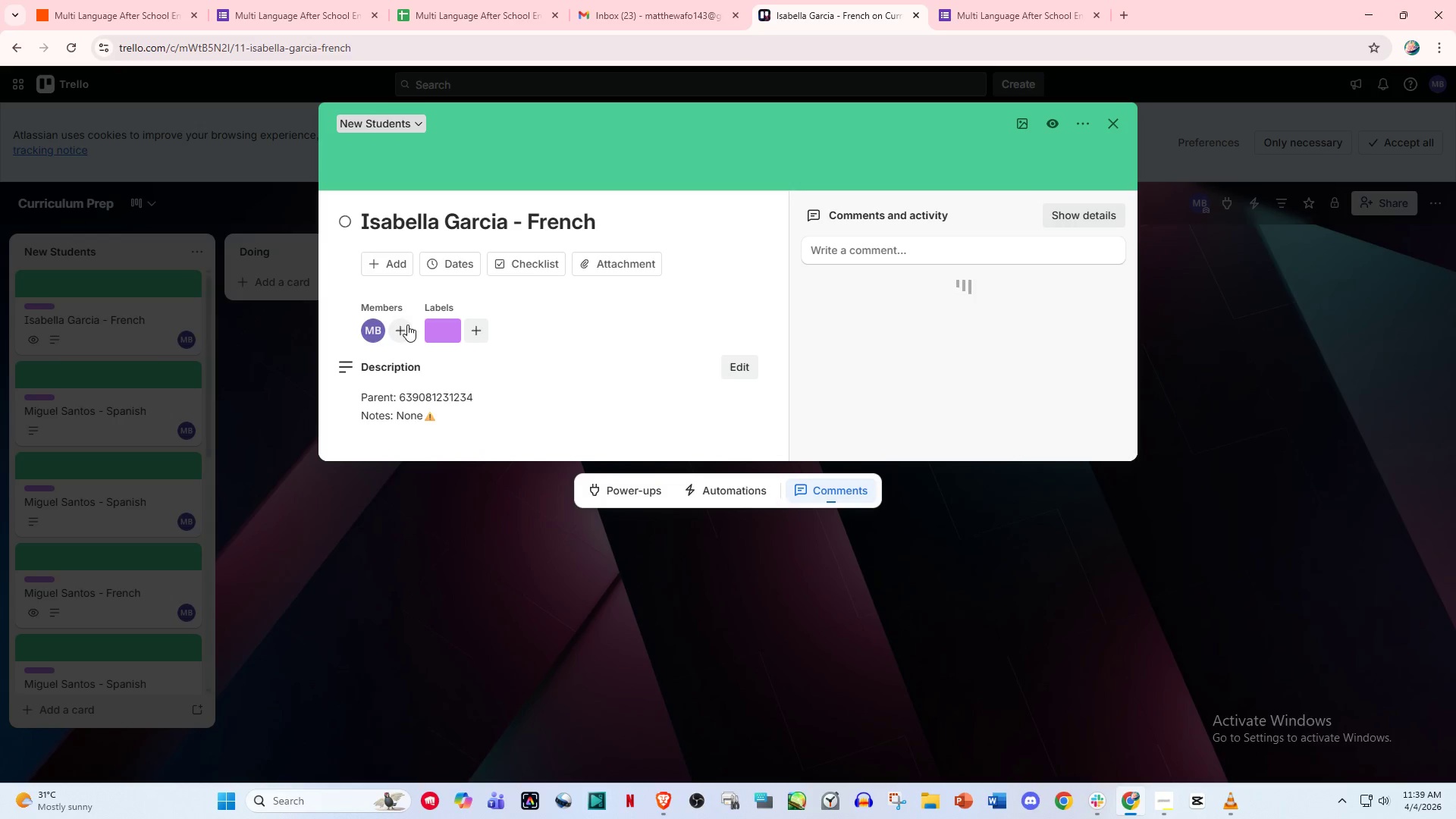 
scroll: coordinate [472, 349], scroll_direction: down, amount: 1.0
 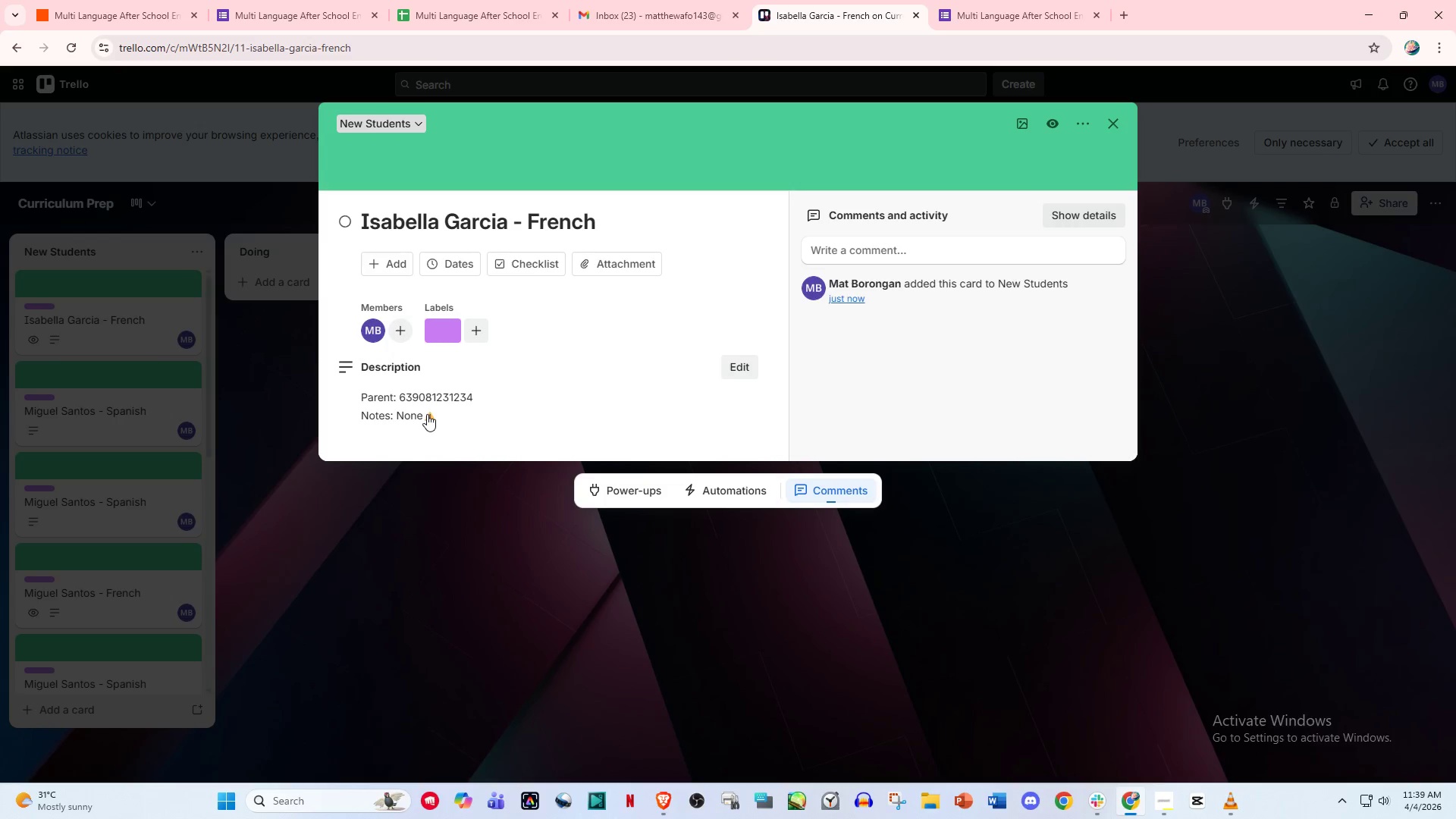 
left_click([428, 413])
 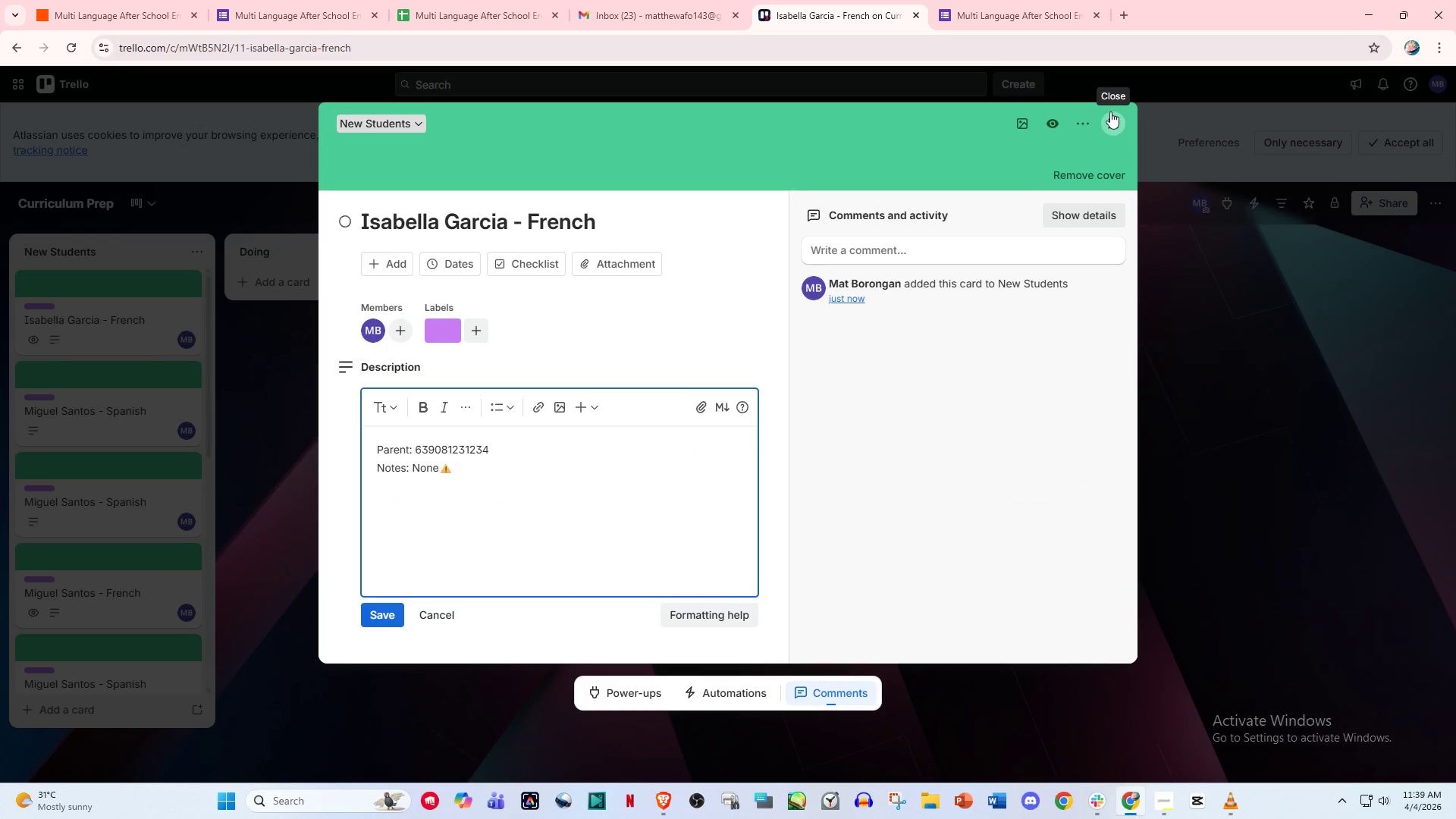 
left_click([1110, 111])
 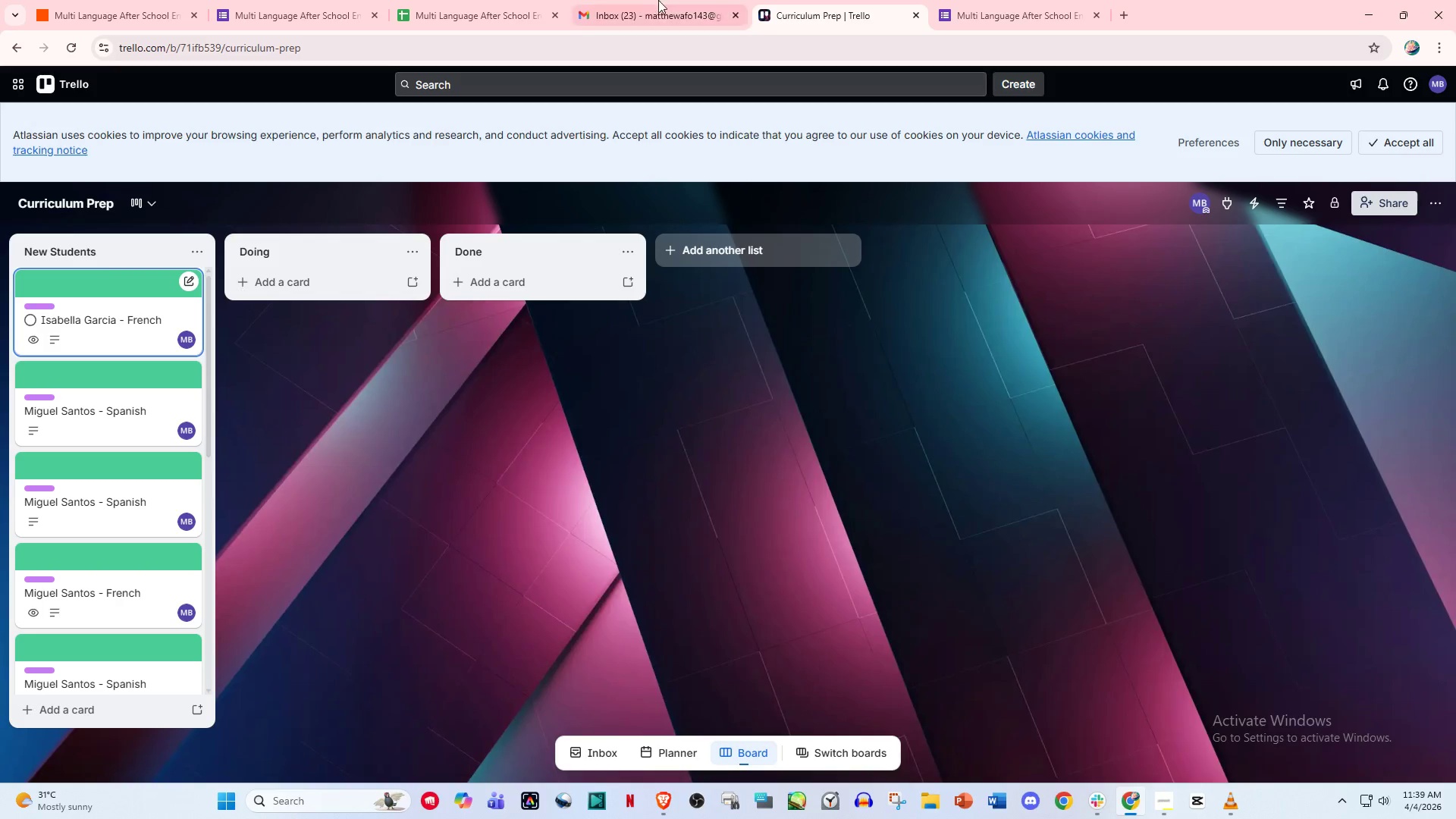 
double_click([502, 0])
 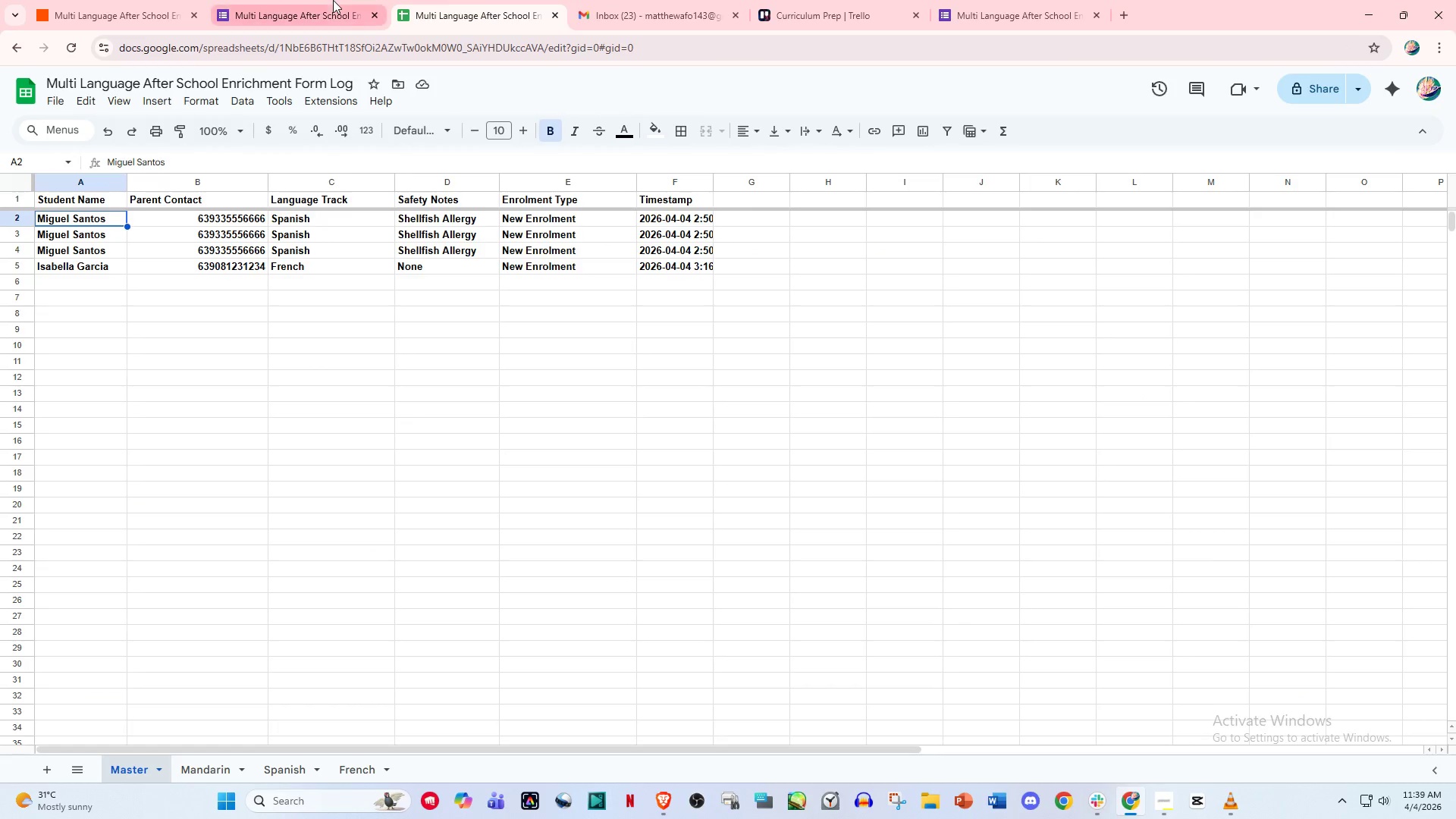 
left_click([333, 0])
 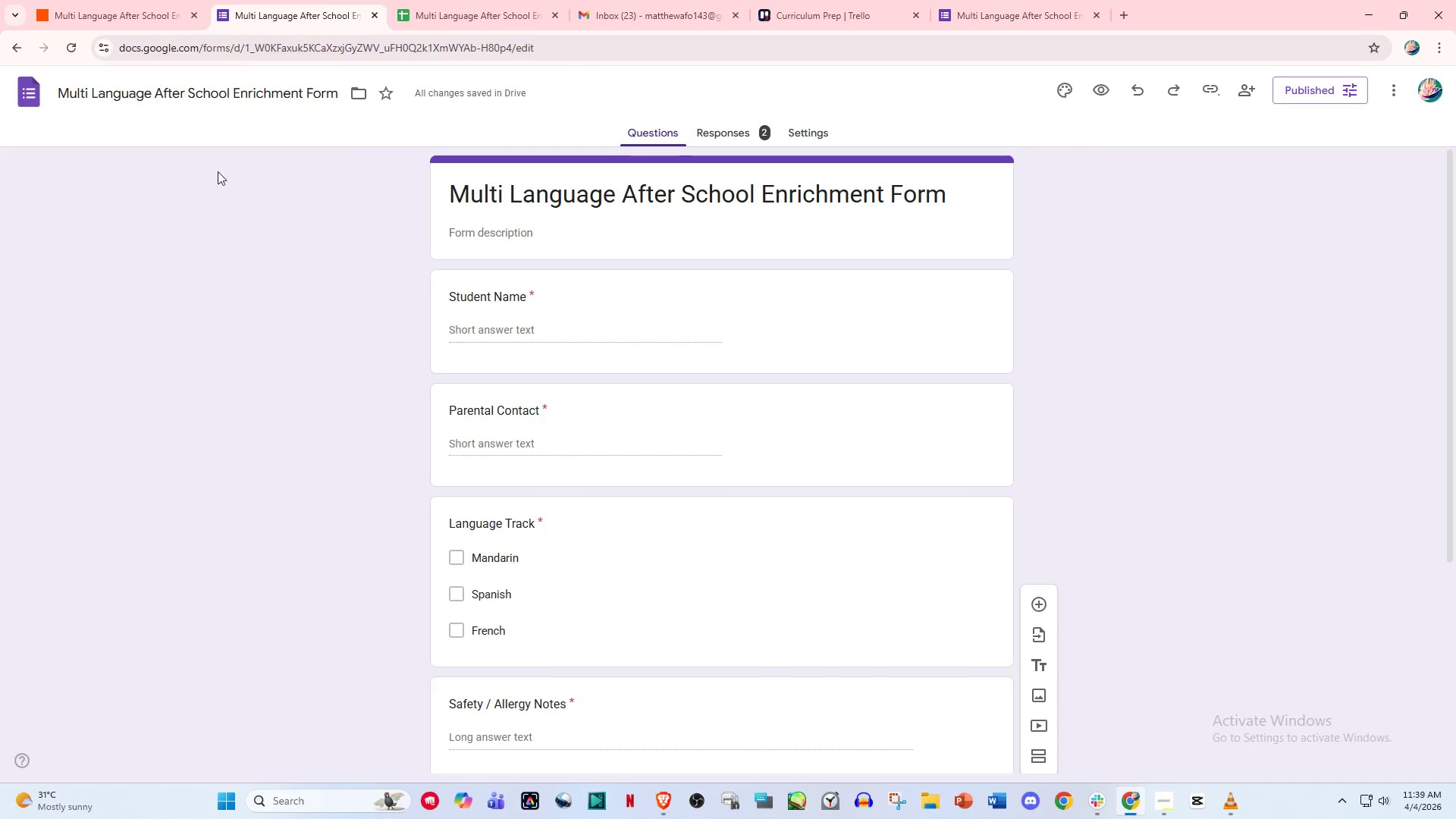 
mouse_move([168, 0])
 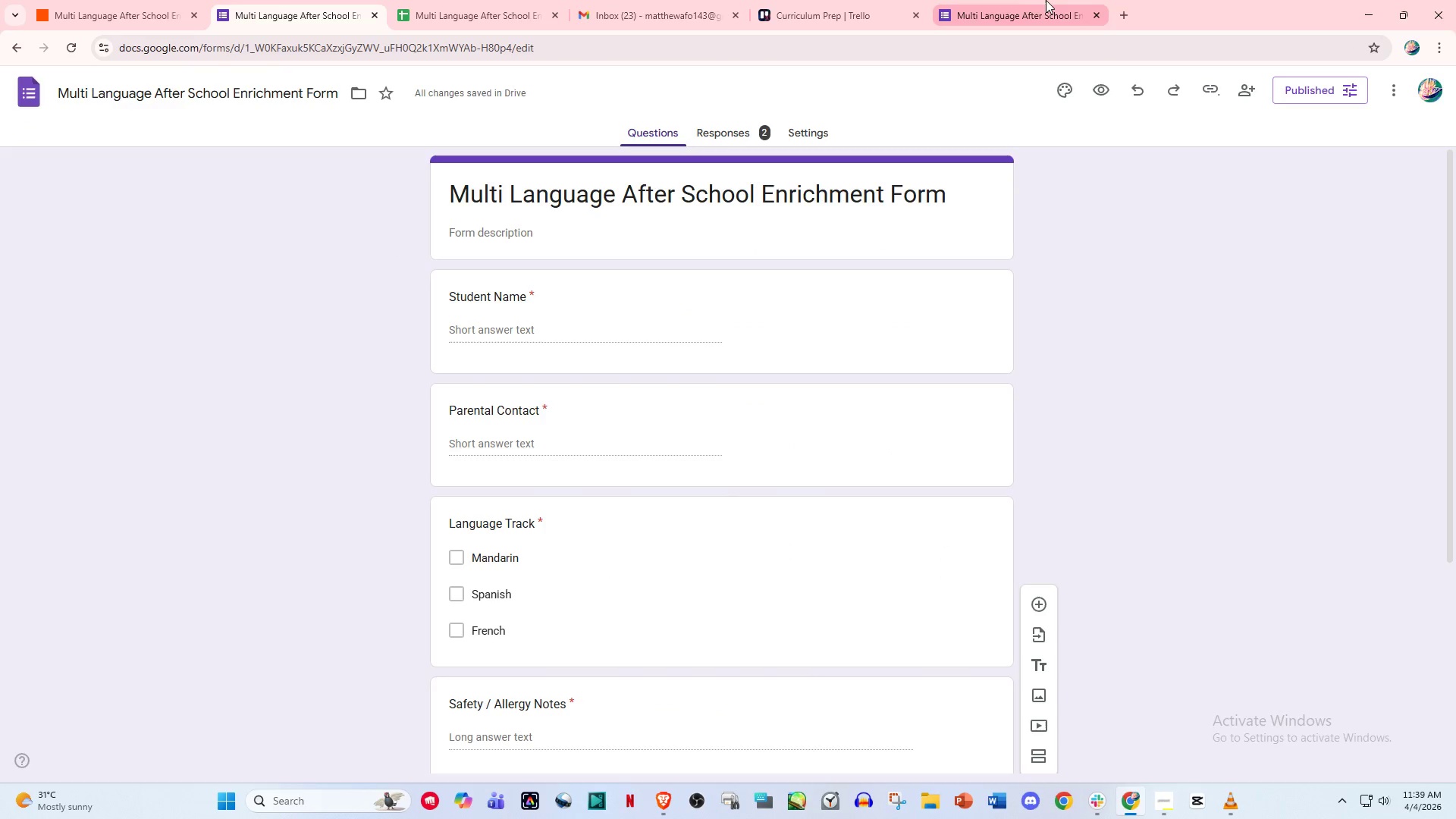 
left_click([1027, 0])
 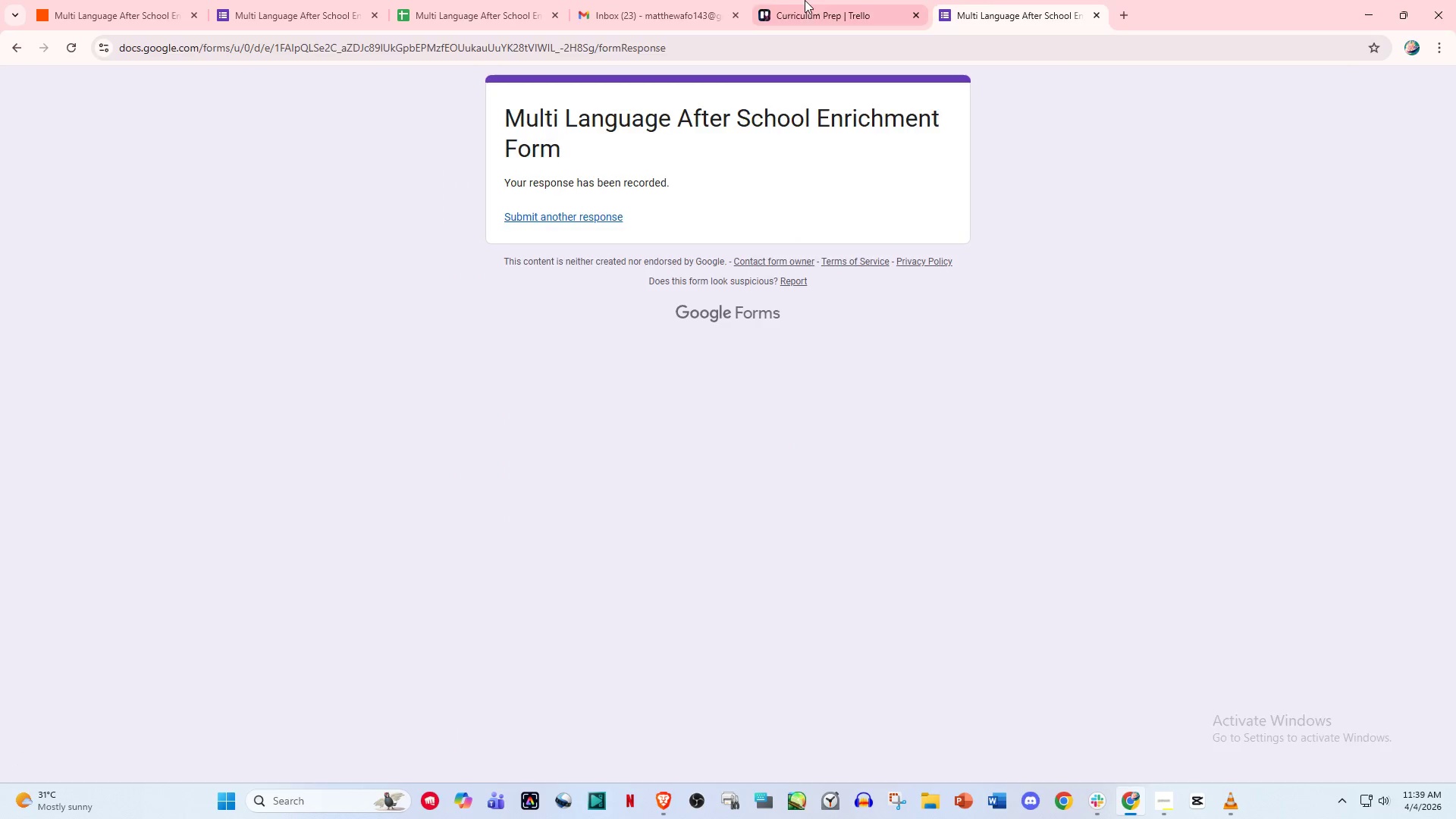 
left_click([804, 0])
 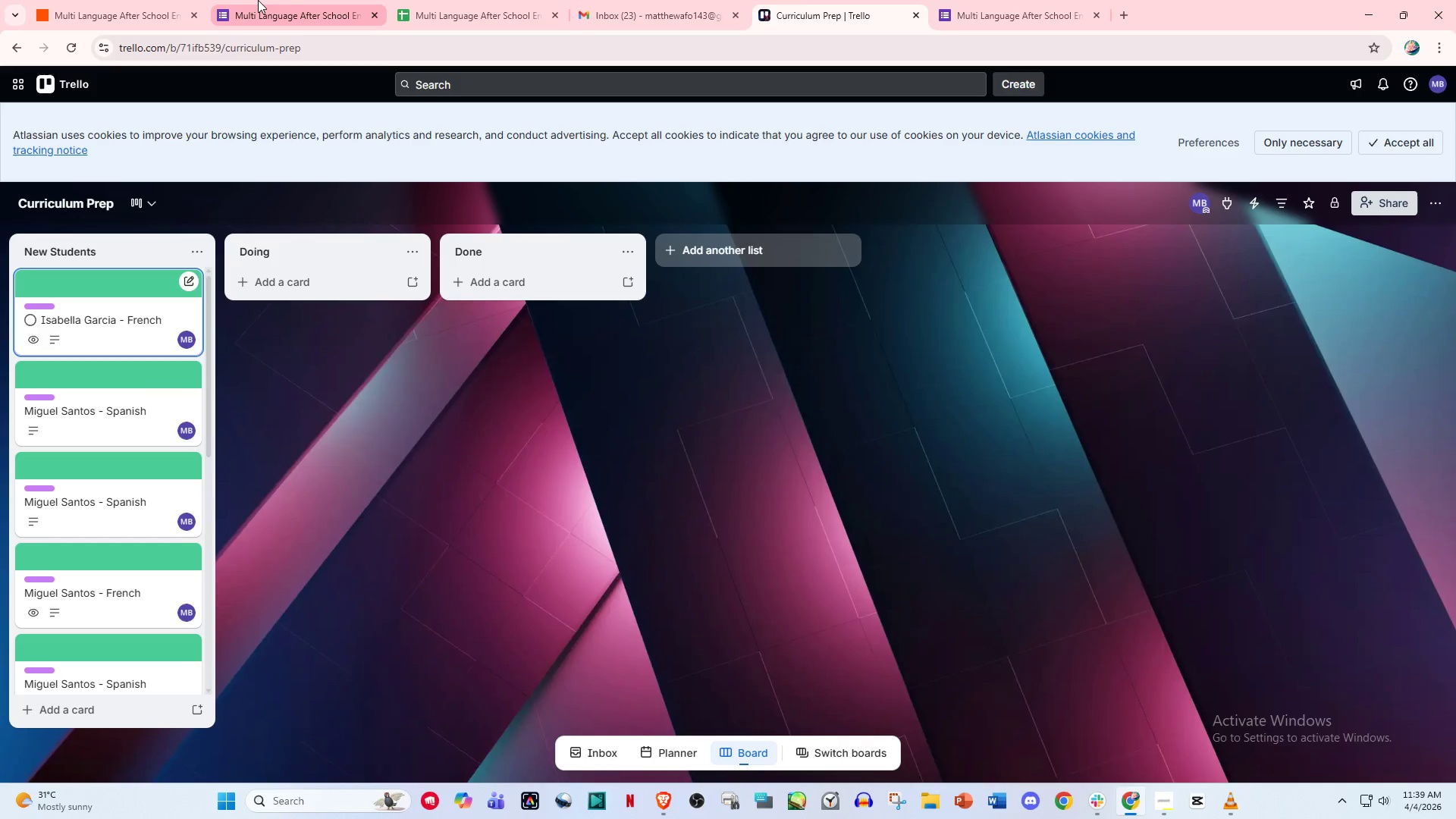 
left_click([253, 0])
 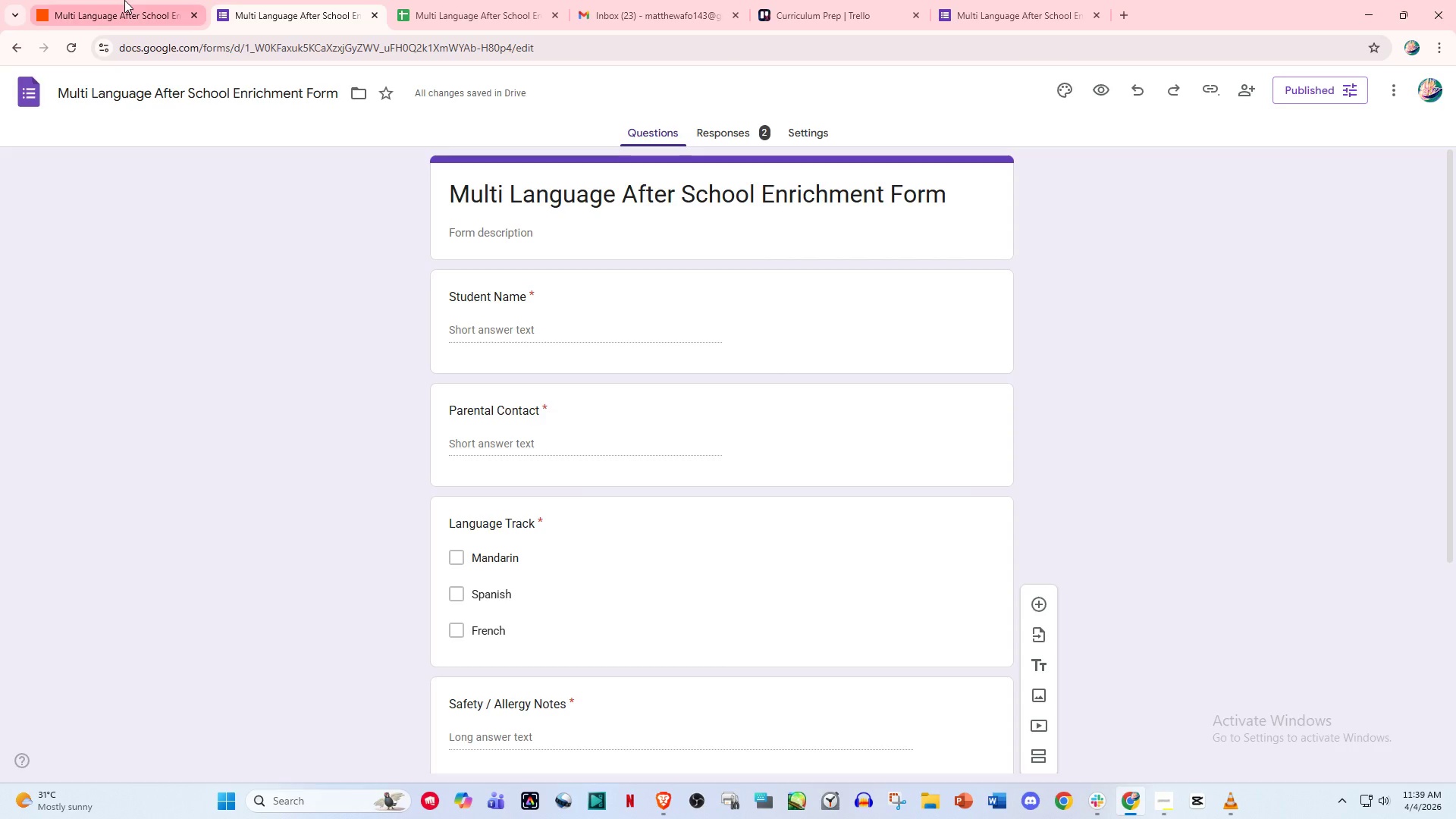 
left_click([124, 0])
 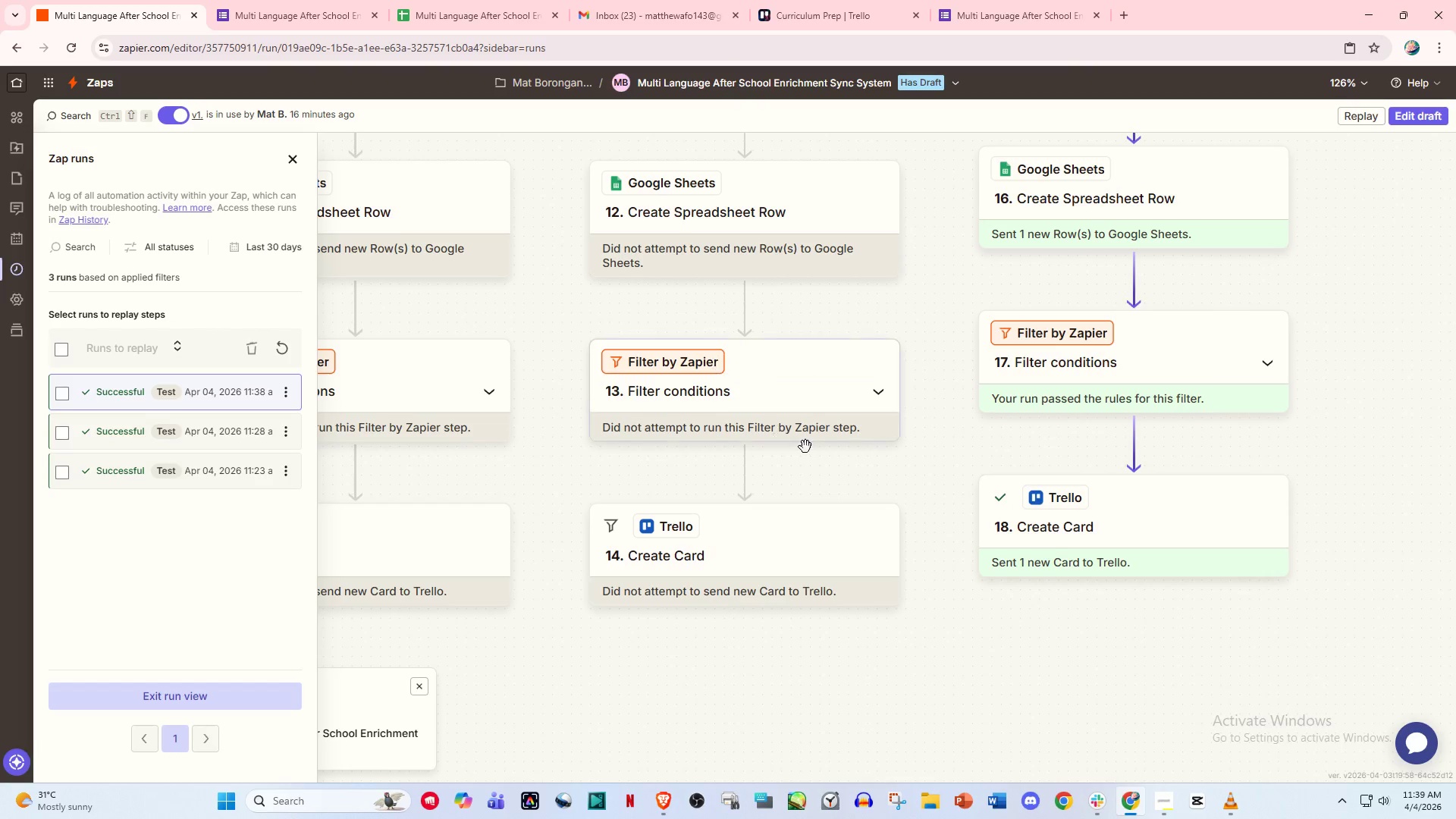 
scroll: coordinate [912, 451], scroll_direction: down, amount: 1.0
 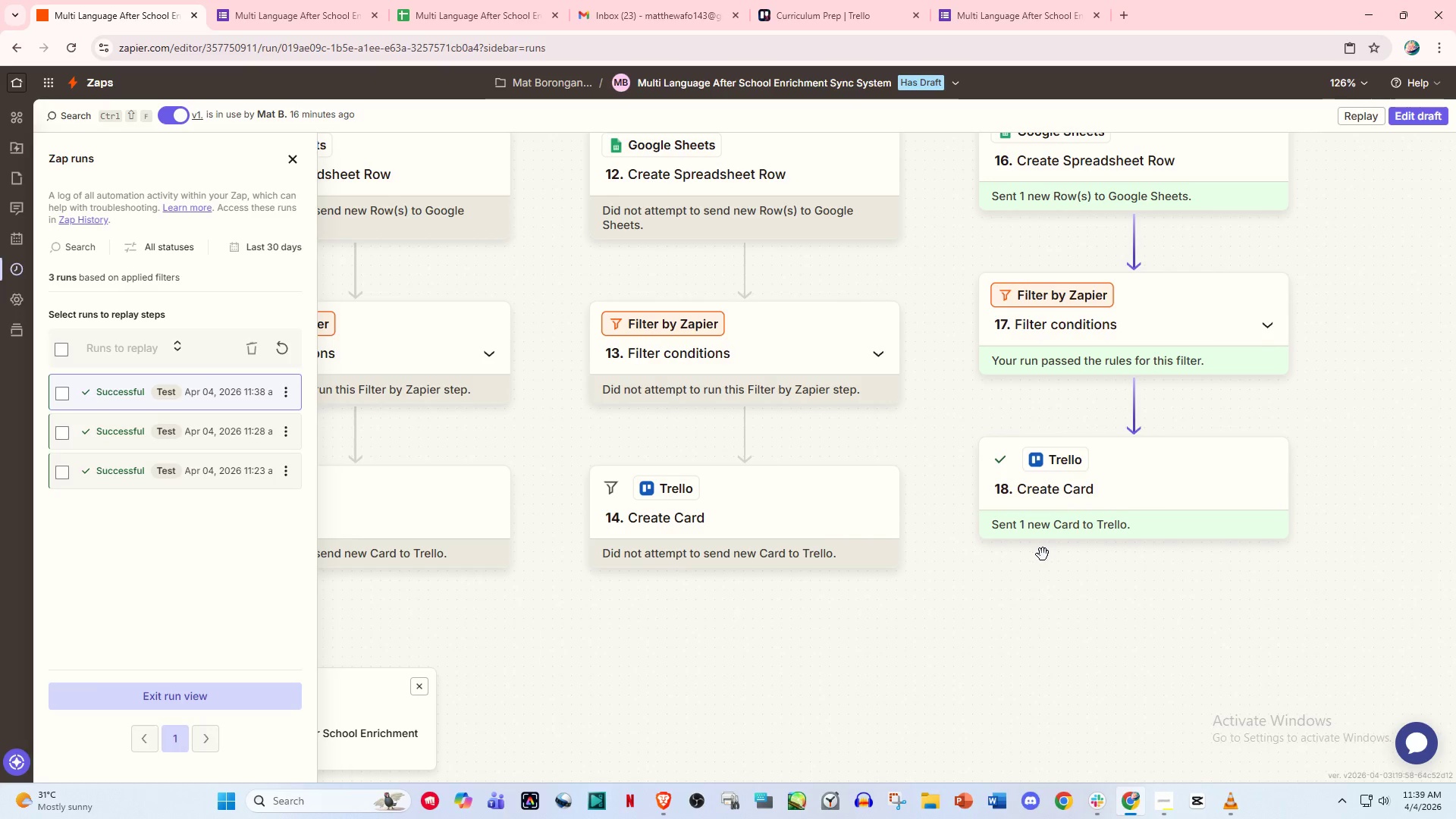 
scroll: coordinate [1041, 556], scroll_direction: up, amount: 1.0
 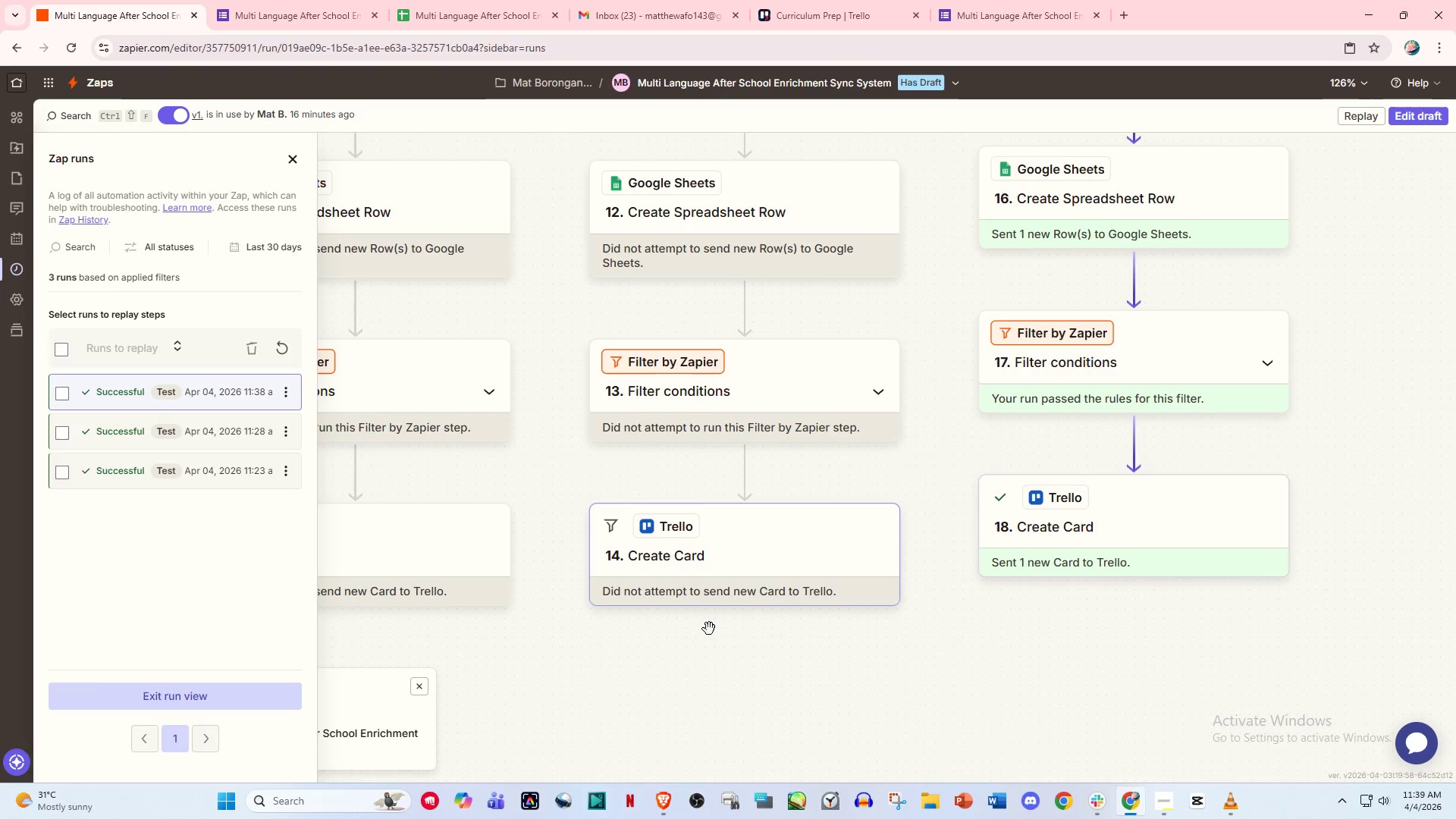 
left_click_drag(start_coordinate=[754, 661], to_coordinate=[1085, 657])
 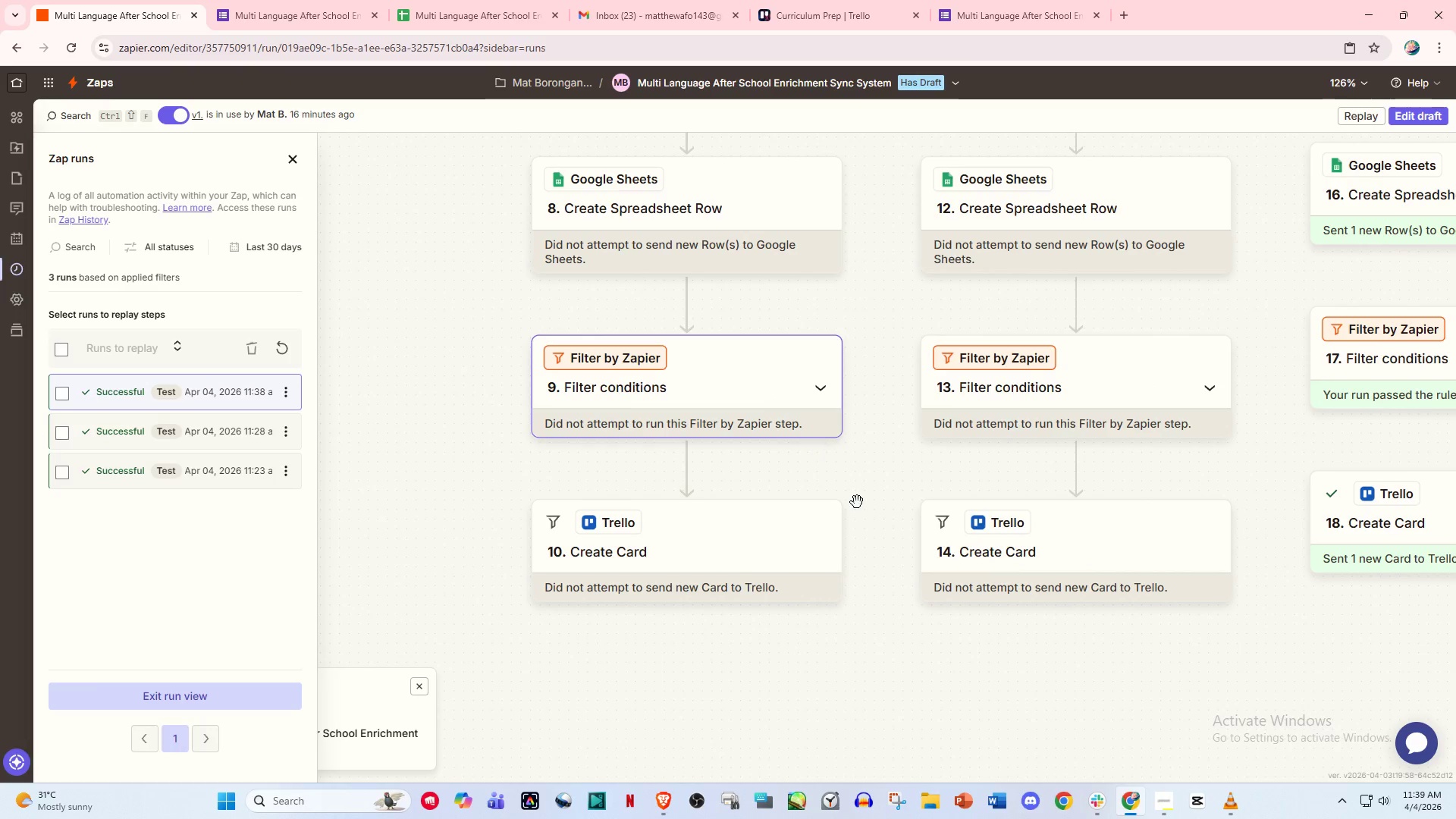 
left_click_drag(start_coordinate=[860, 604], to_coordinate=[811, 632])
 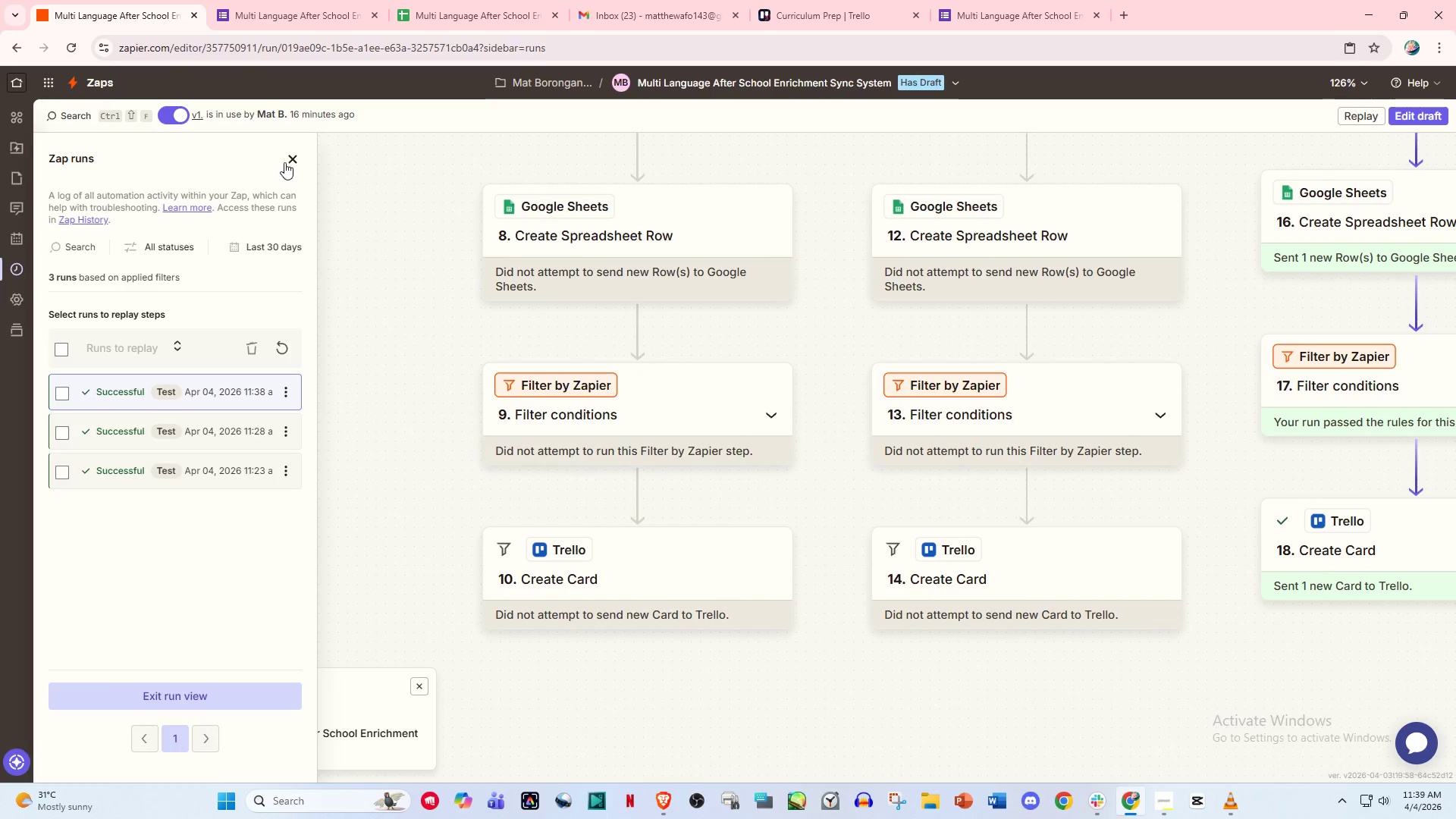 
left_click([288, 159])
 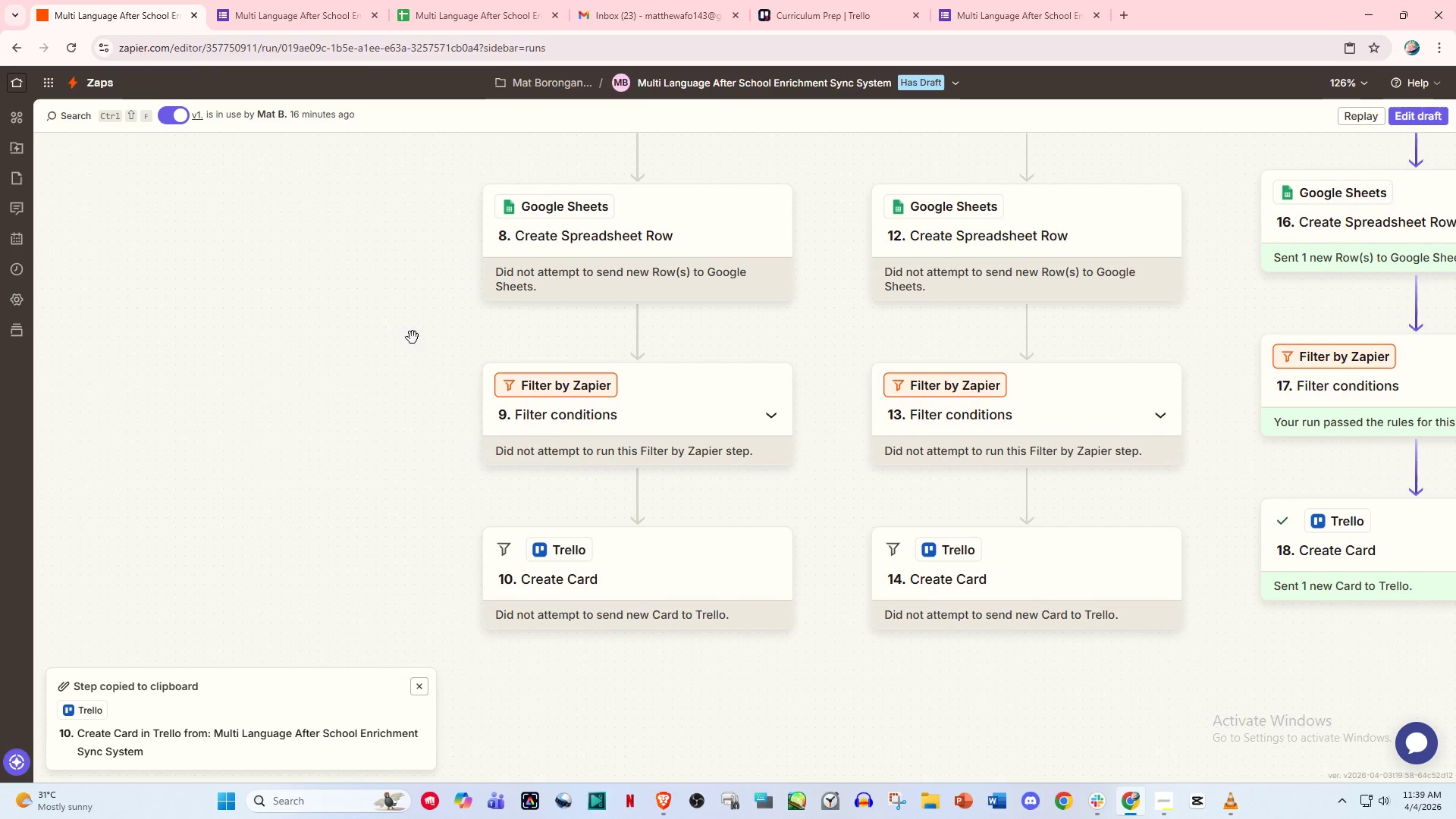 
left_click_drag(start_coordinate=[411, 343], to_coordinate=[340, 368])
 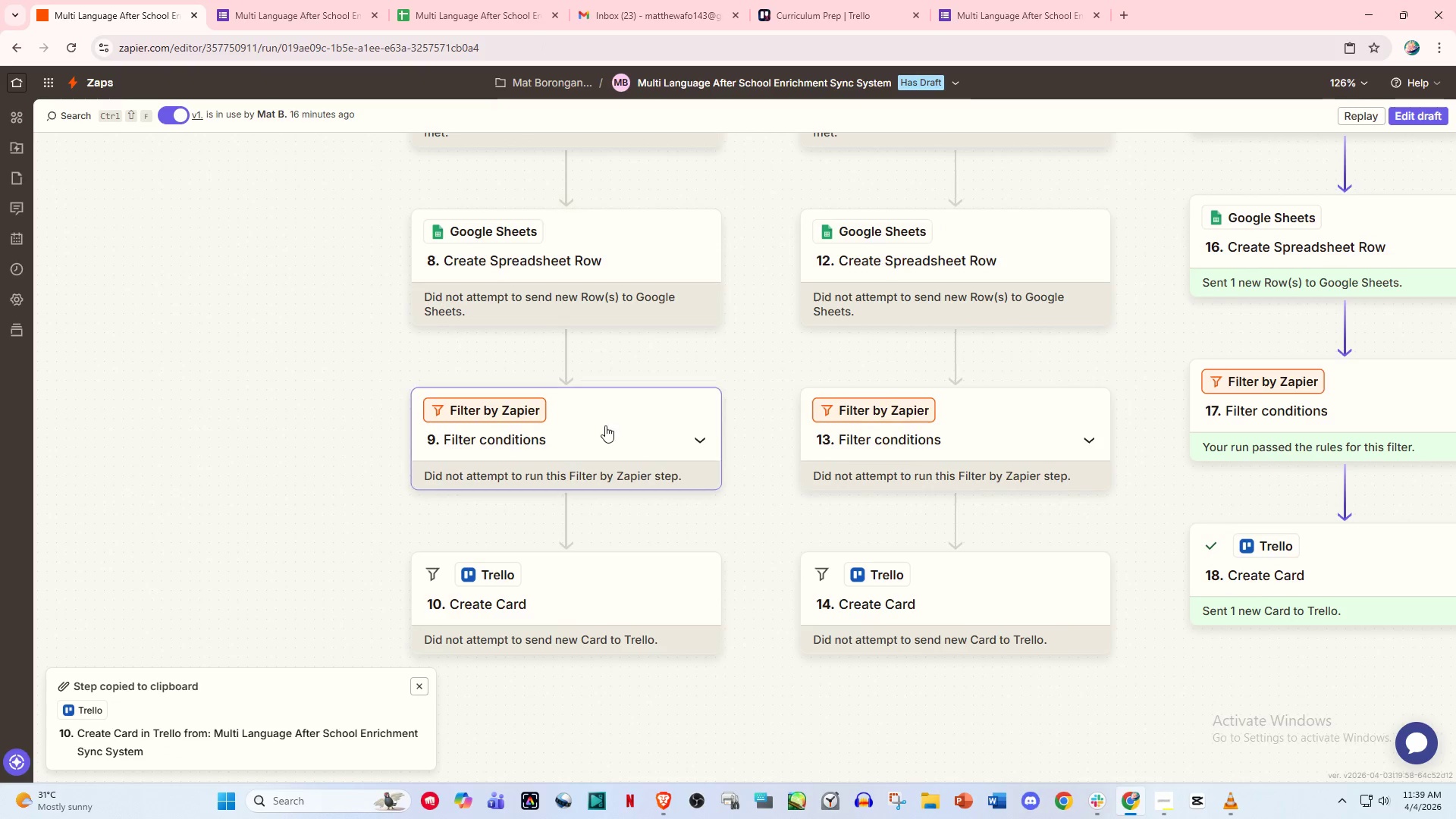 
left_click([607, 423])
 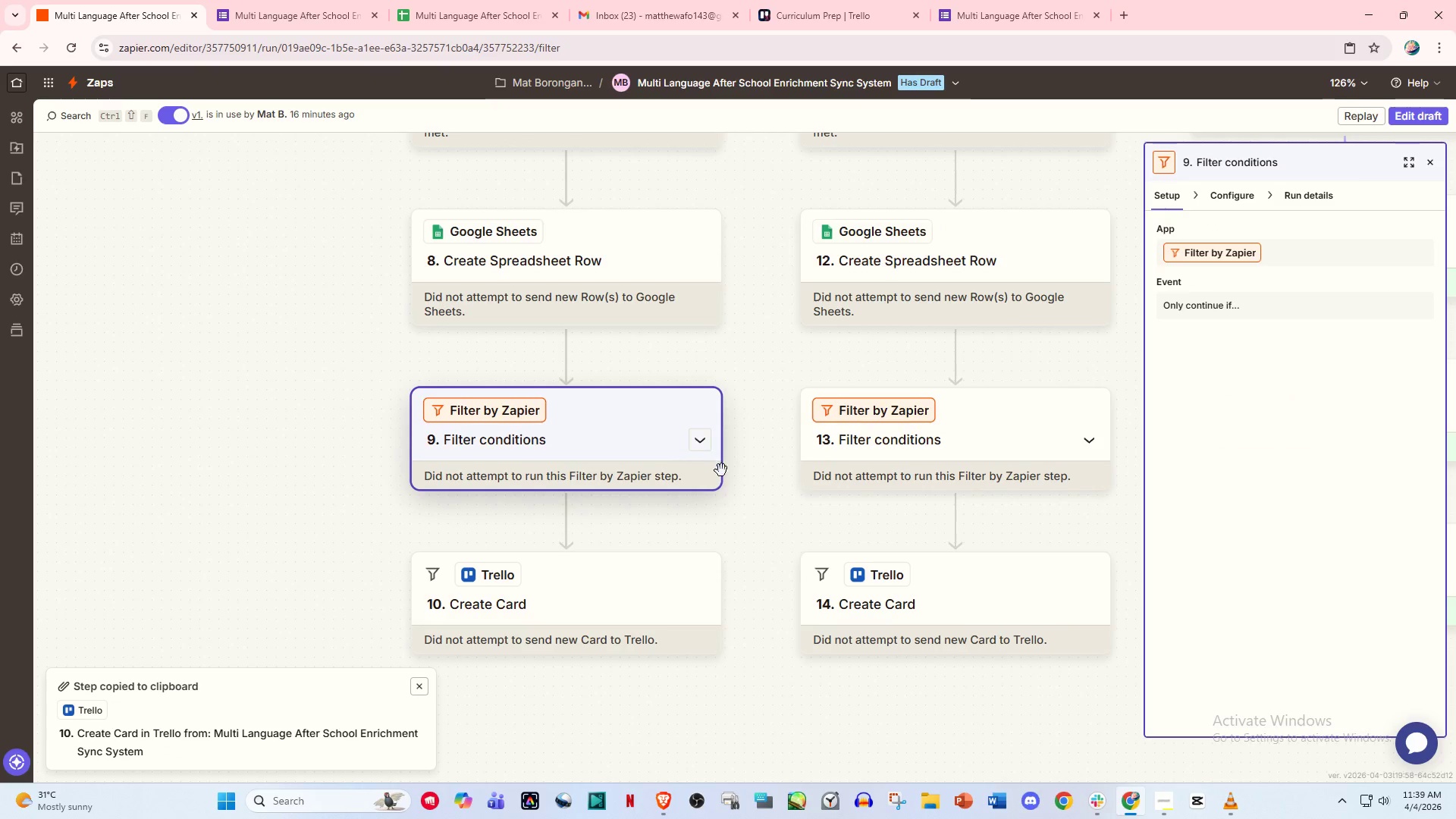 
left_click_drag(start_coordinate=[808, 531], to_coordinate=[749, 530])
 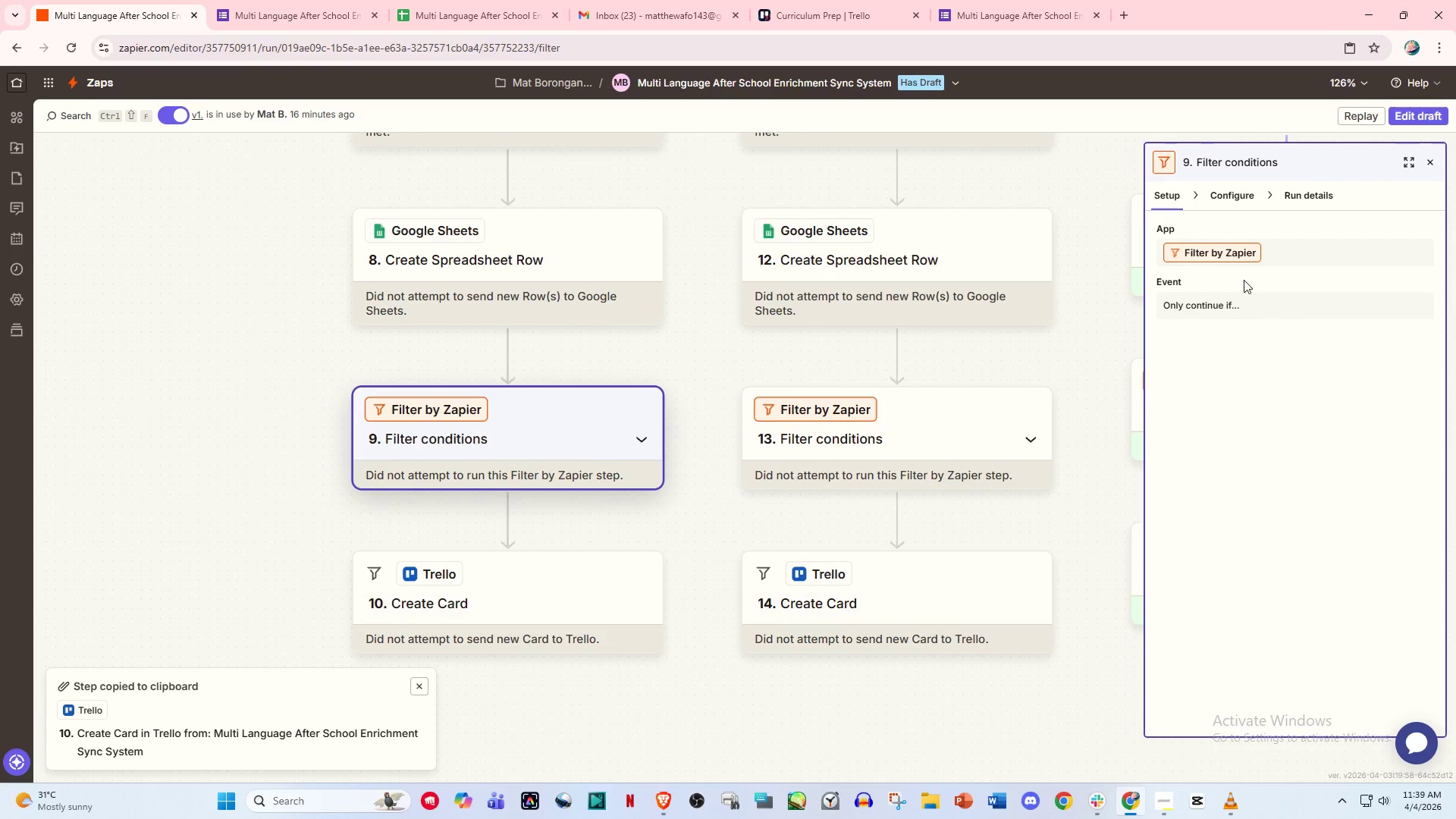 
left_click([1244, 193])
 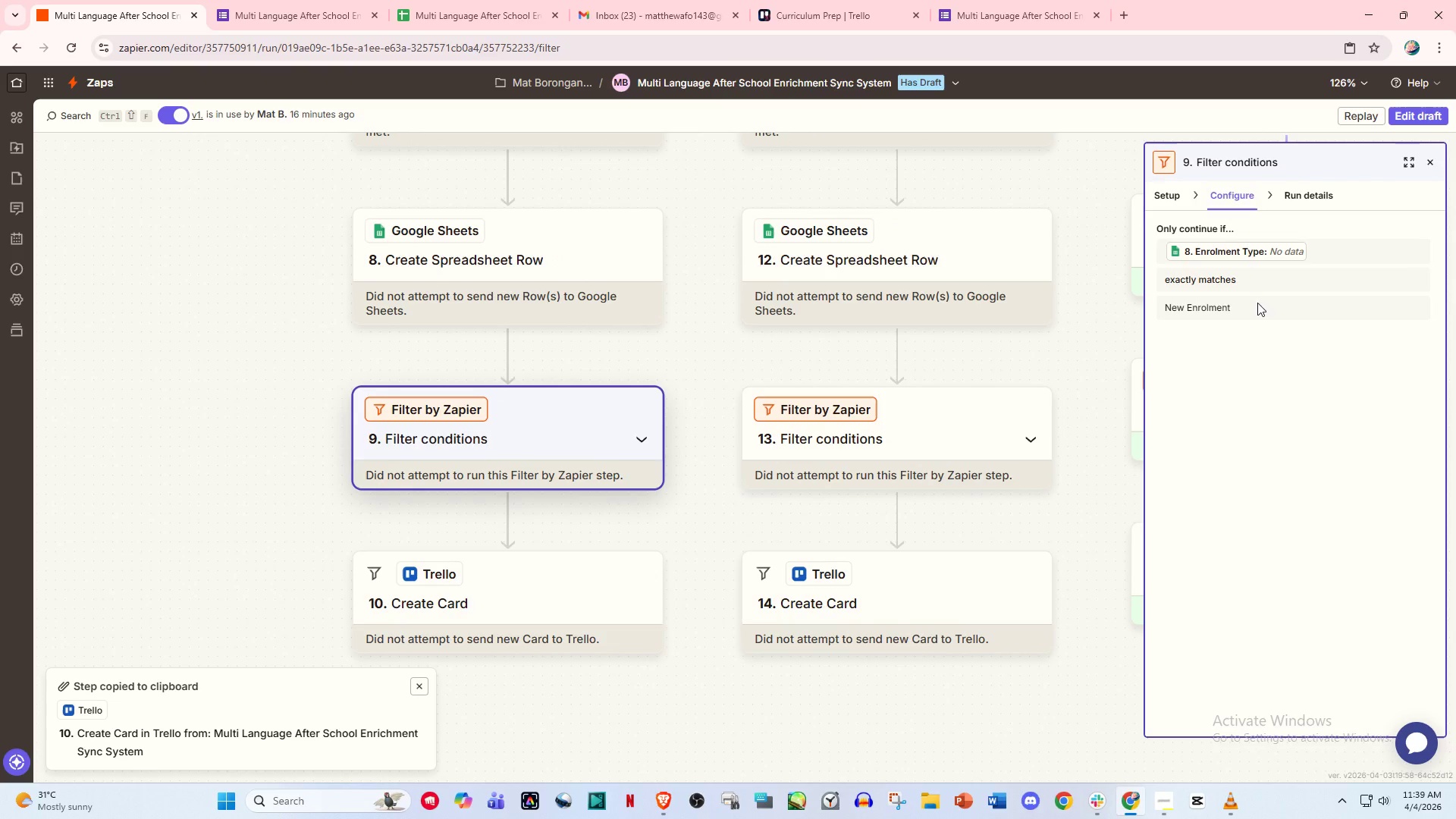 
left_click_drag(start_coordinate=[1257, 384], to_coordinate=[1200, 385])
 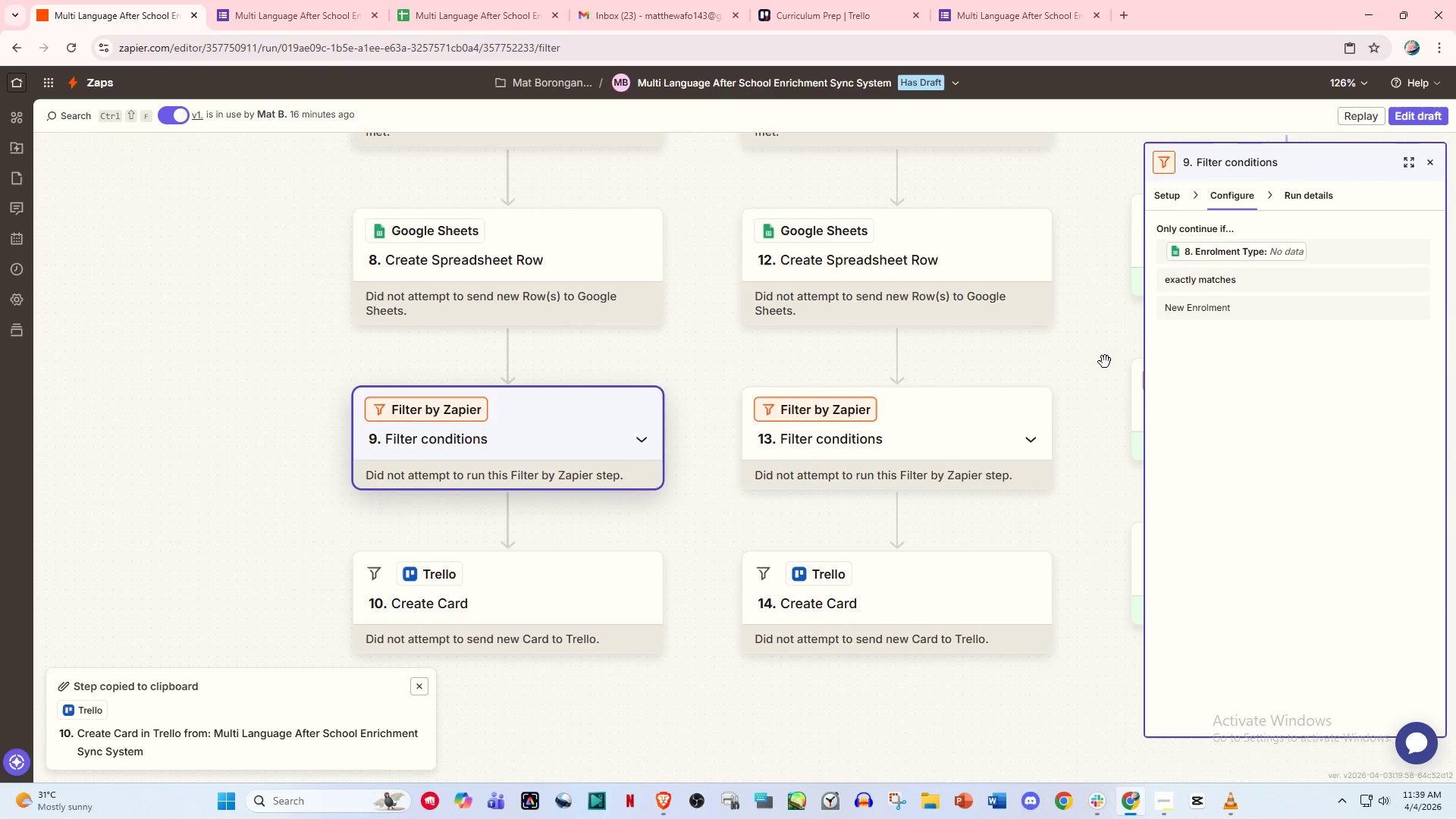 
left_click_drag(start_coordinate=[1105, 362], to_coordinate=[886, 273])
 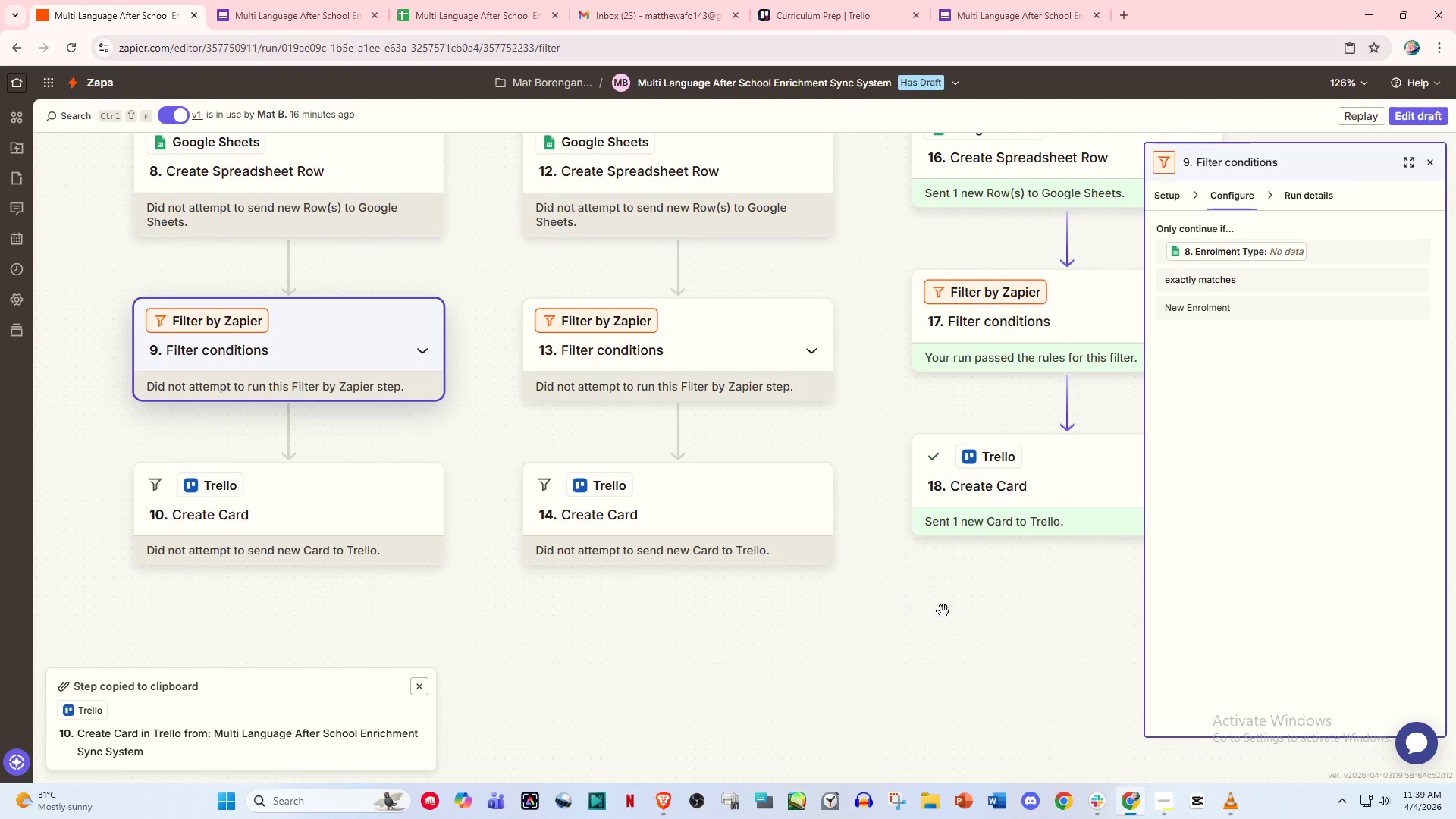 
left_click([981, 610])
 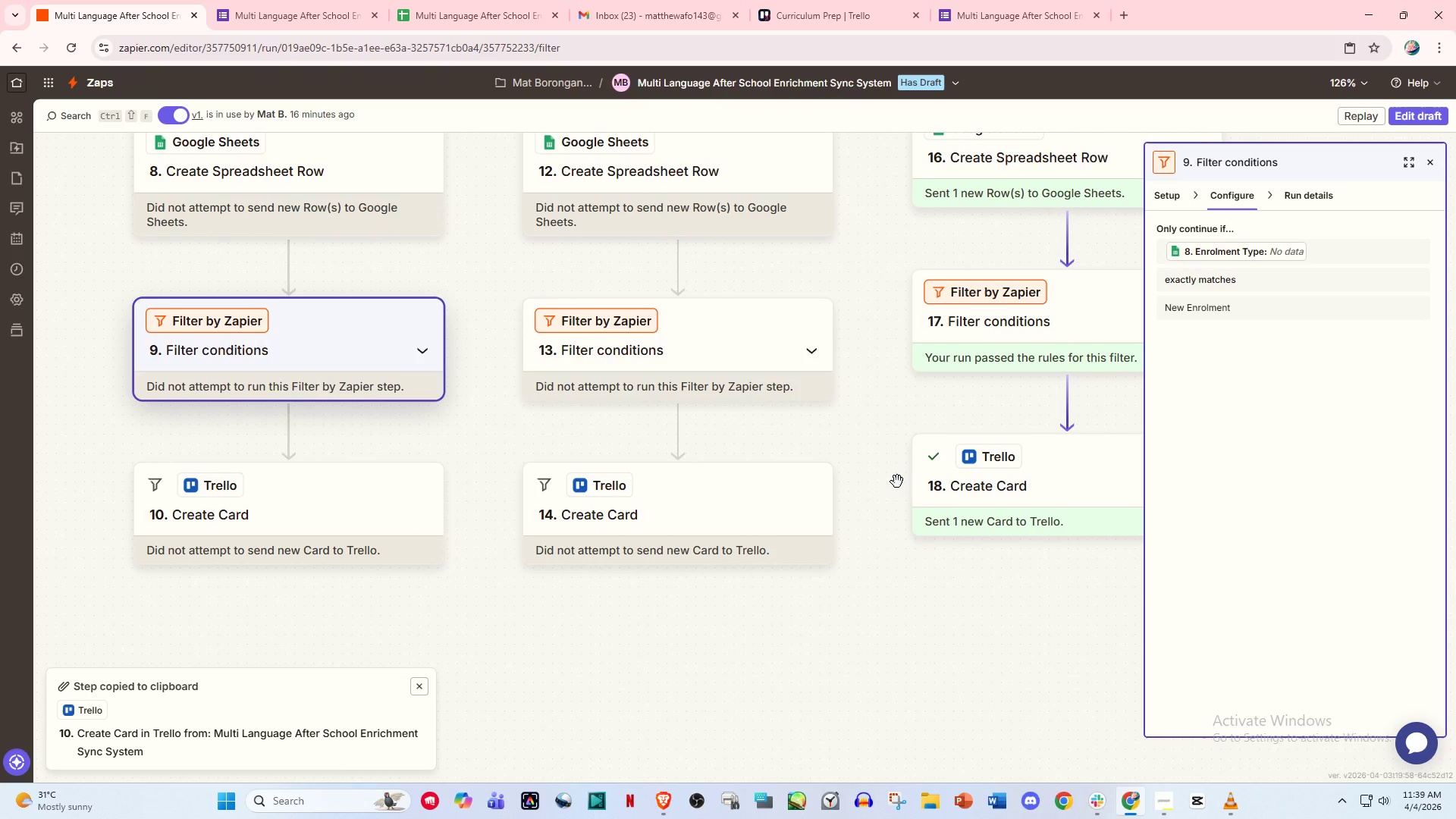 
wait(13.09)
 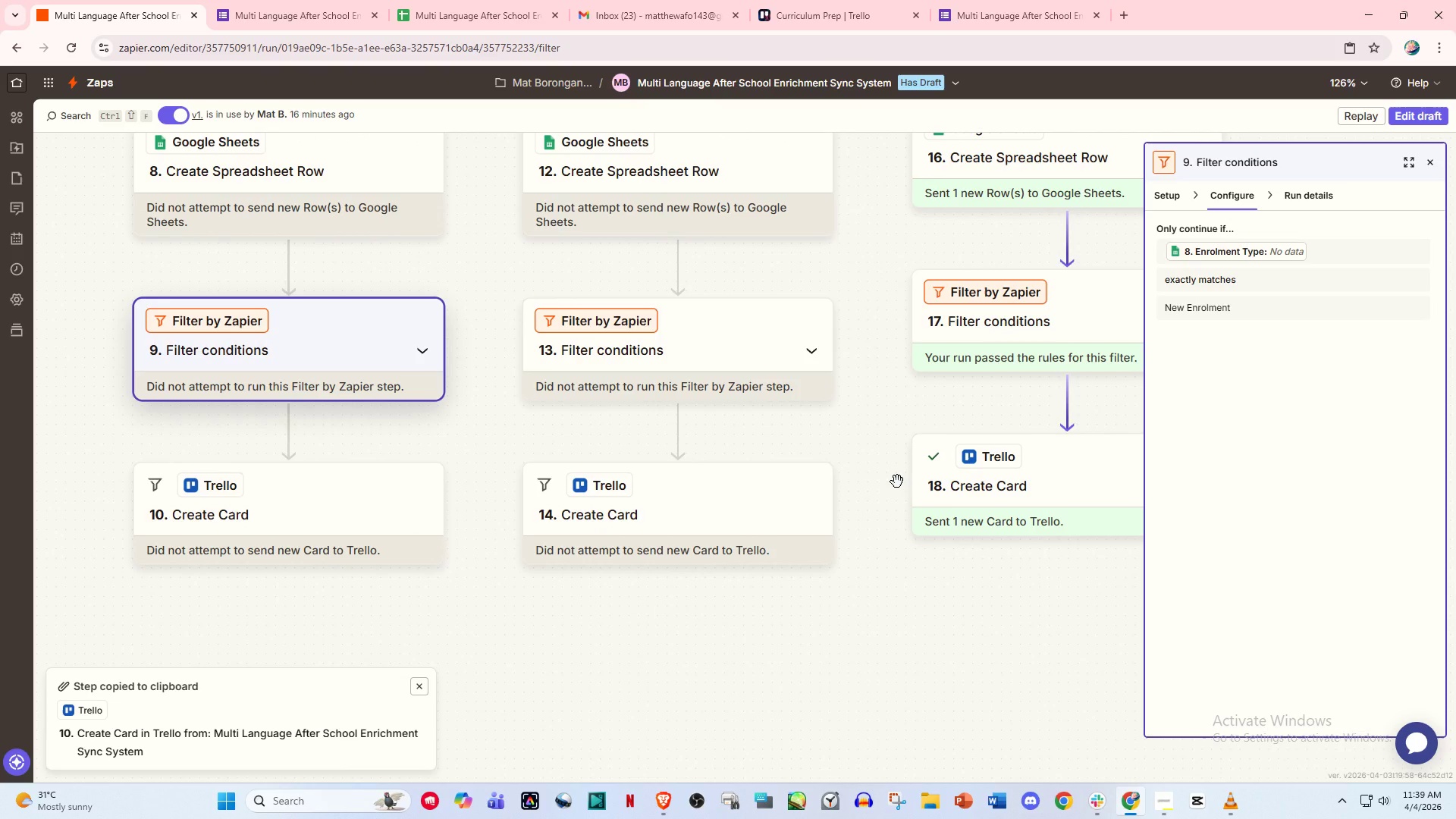 
scroll: coordinate [971, 500], scroll_direction: up, amount: 20.0
 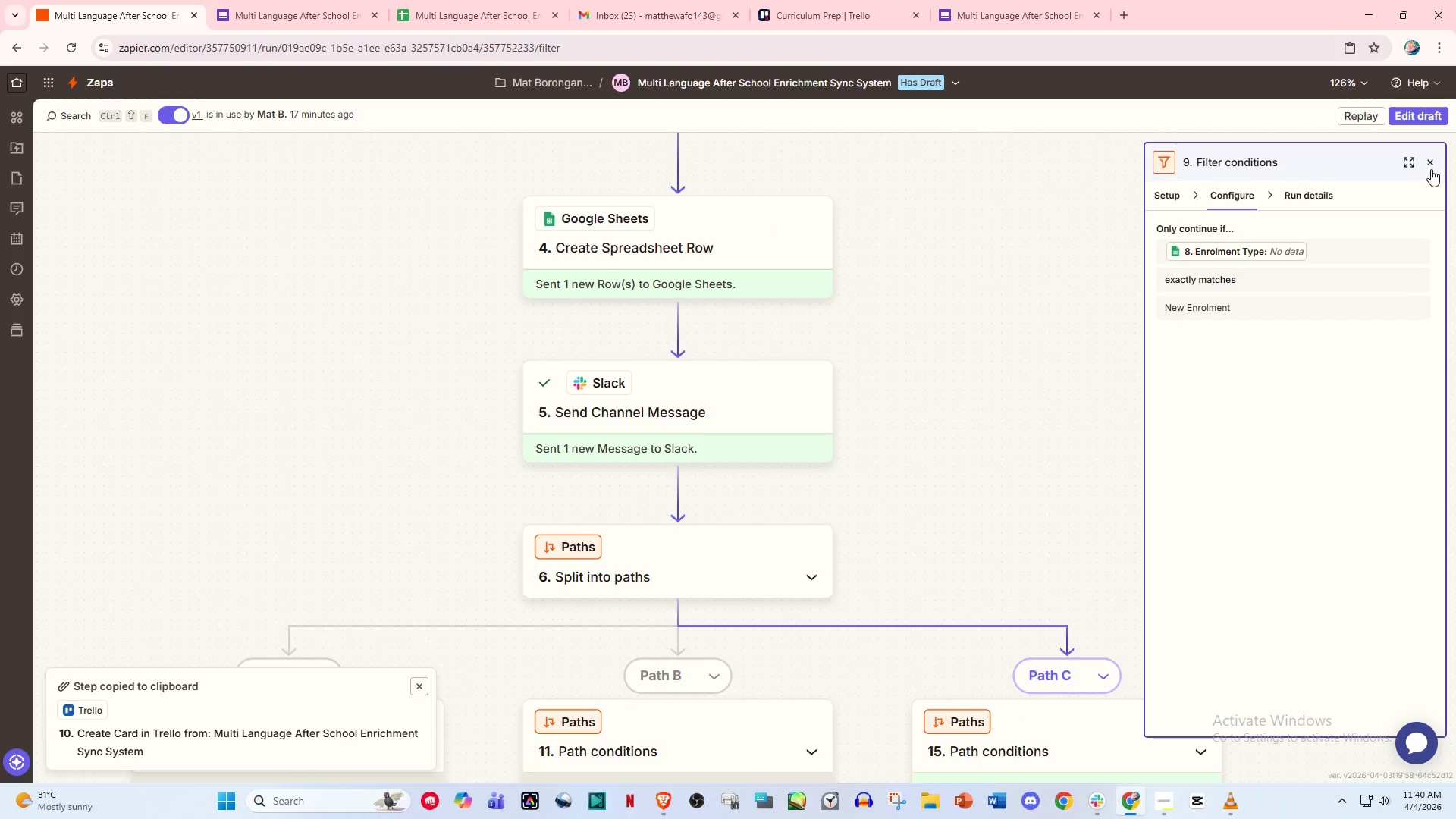 
left_click([1435, 167])
 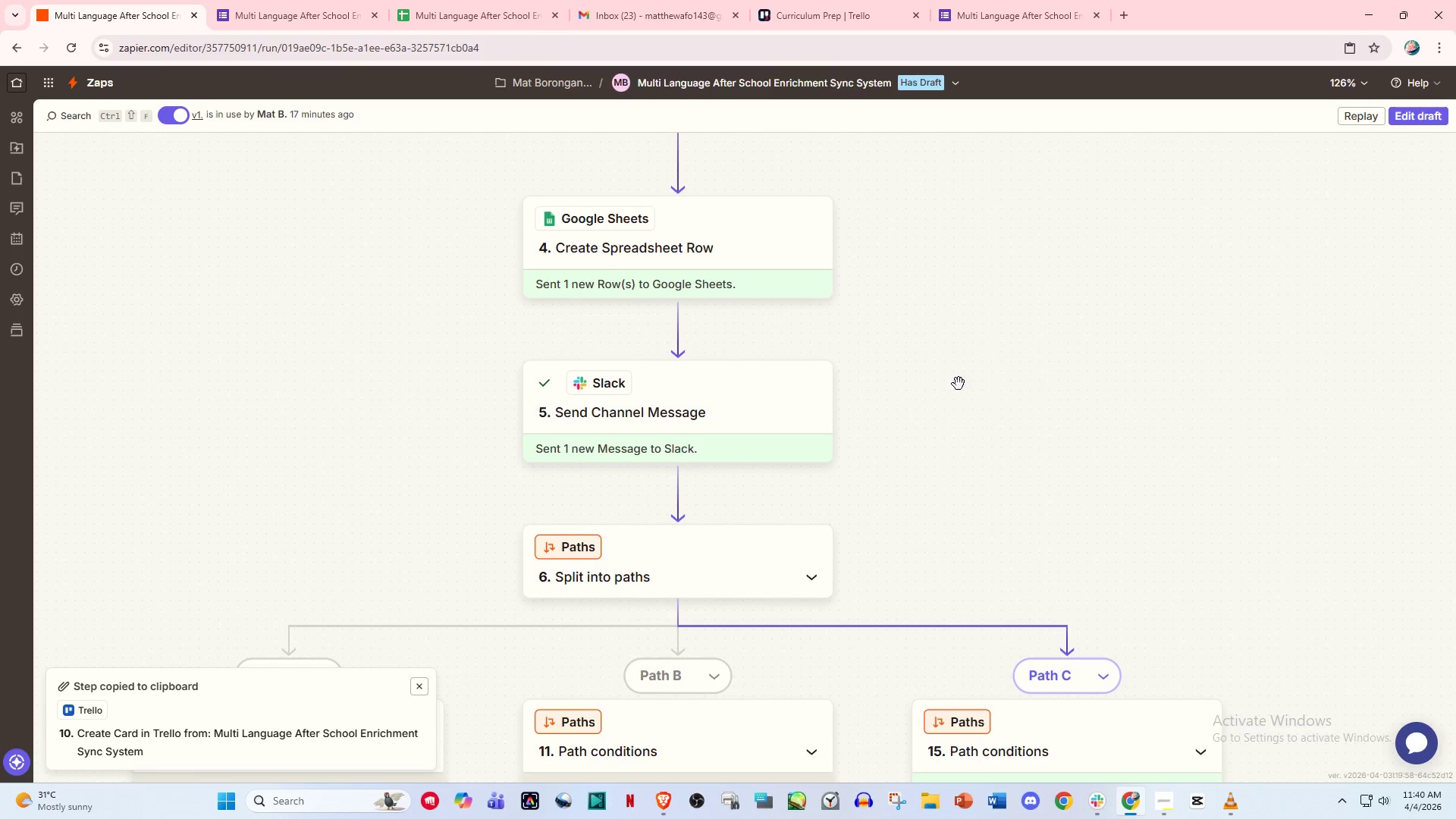 
scroll: coordinate [946, 393], scroll_direction: up, amount: 6.0
 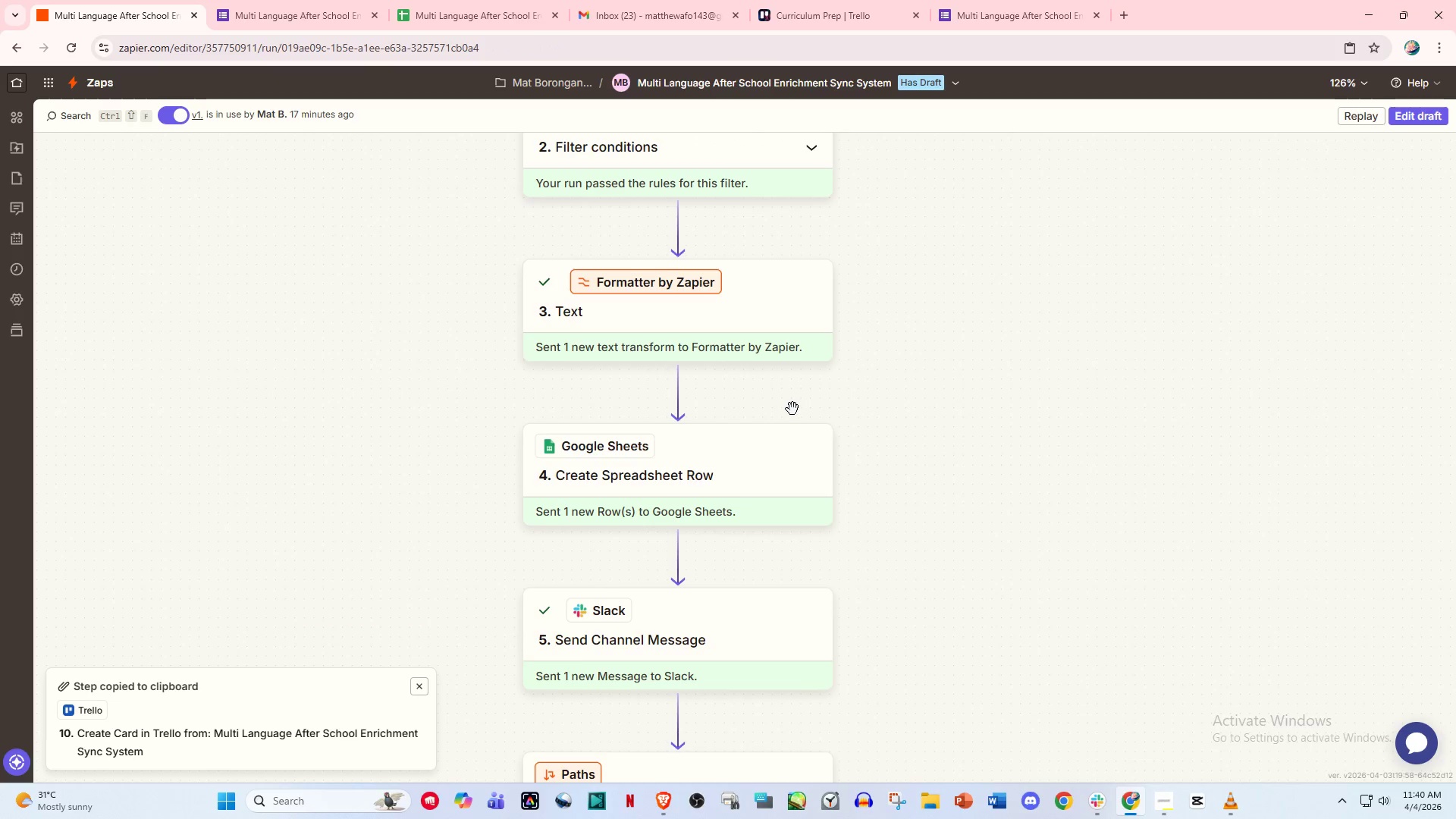 
scroll: coordinate [807, 488], scroll_direction: down, amount: 27.0
 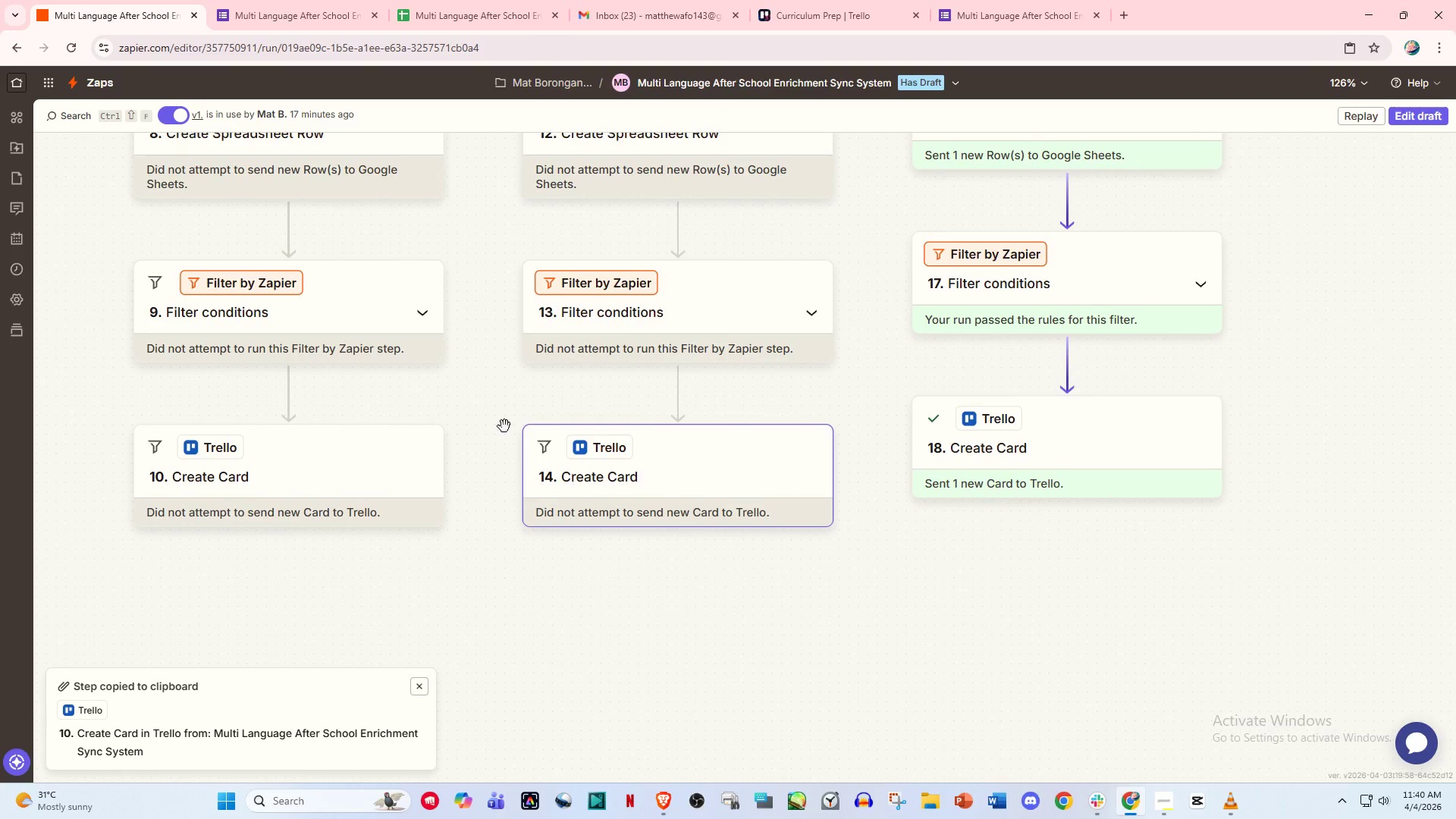 
left_click([312, 442])
 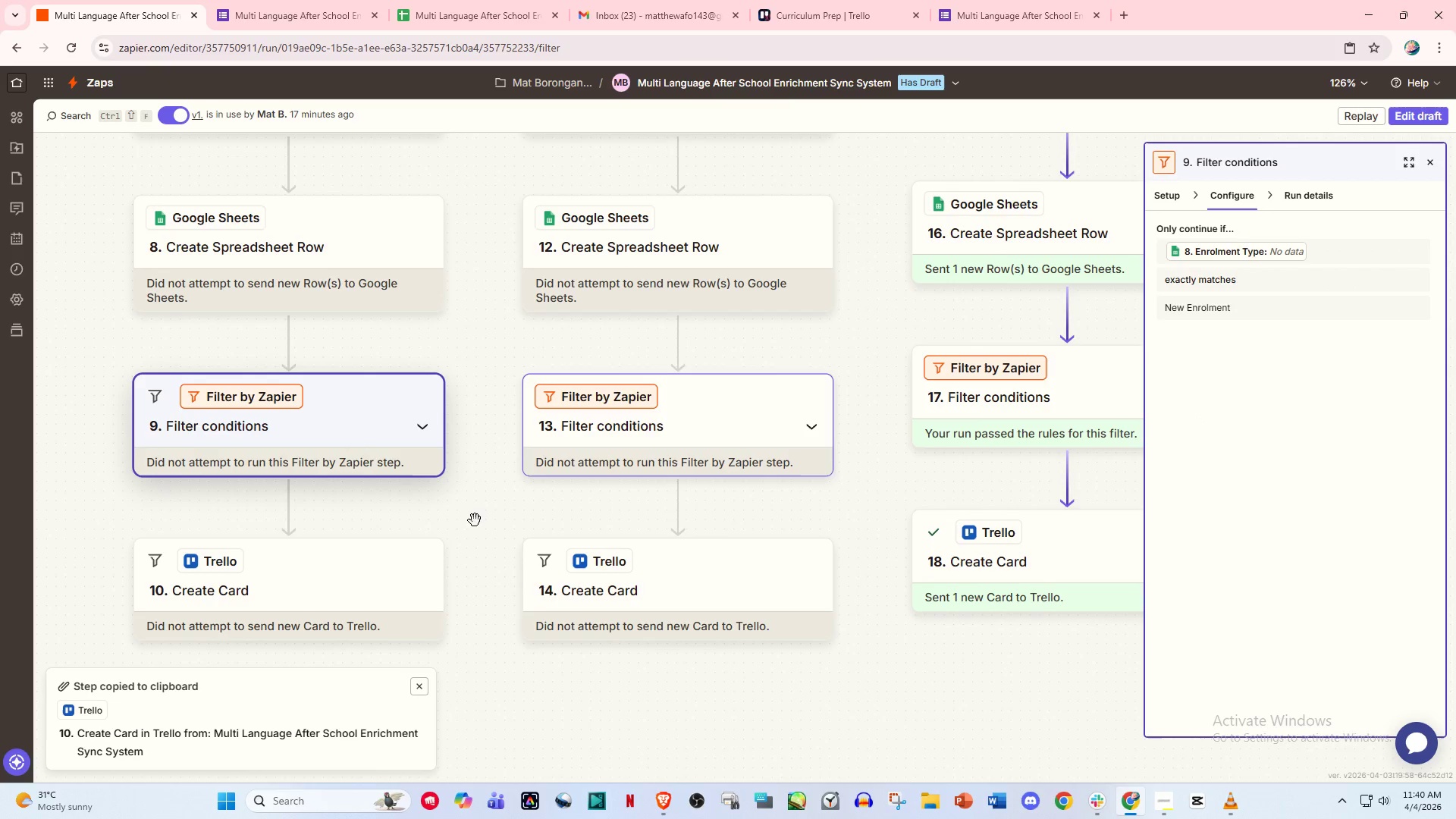 
scroll: coordinate [501, 431], scroll_direction: up, amount: 3.0
 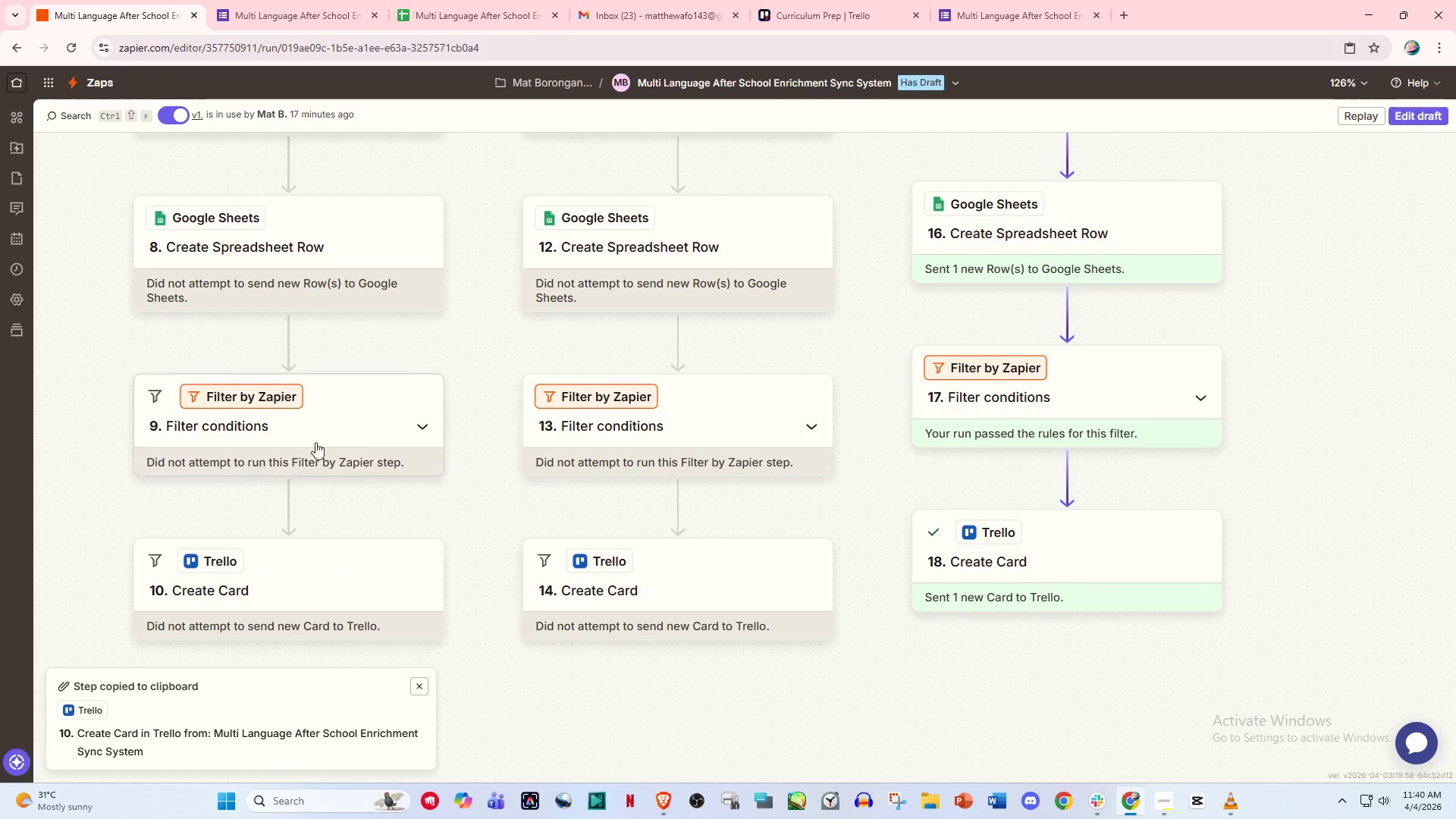 
left_click([343, 577])
 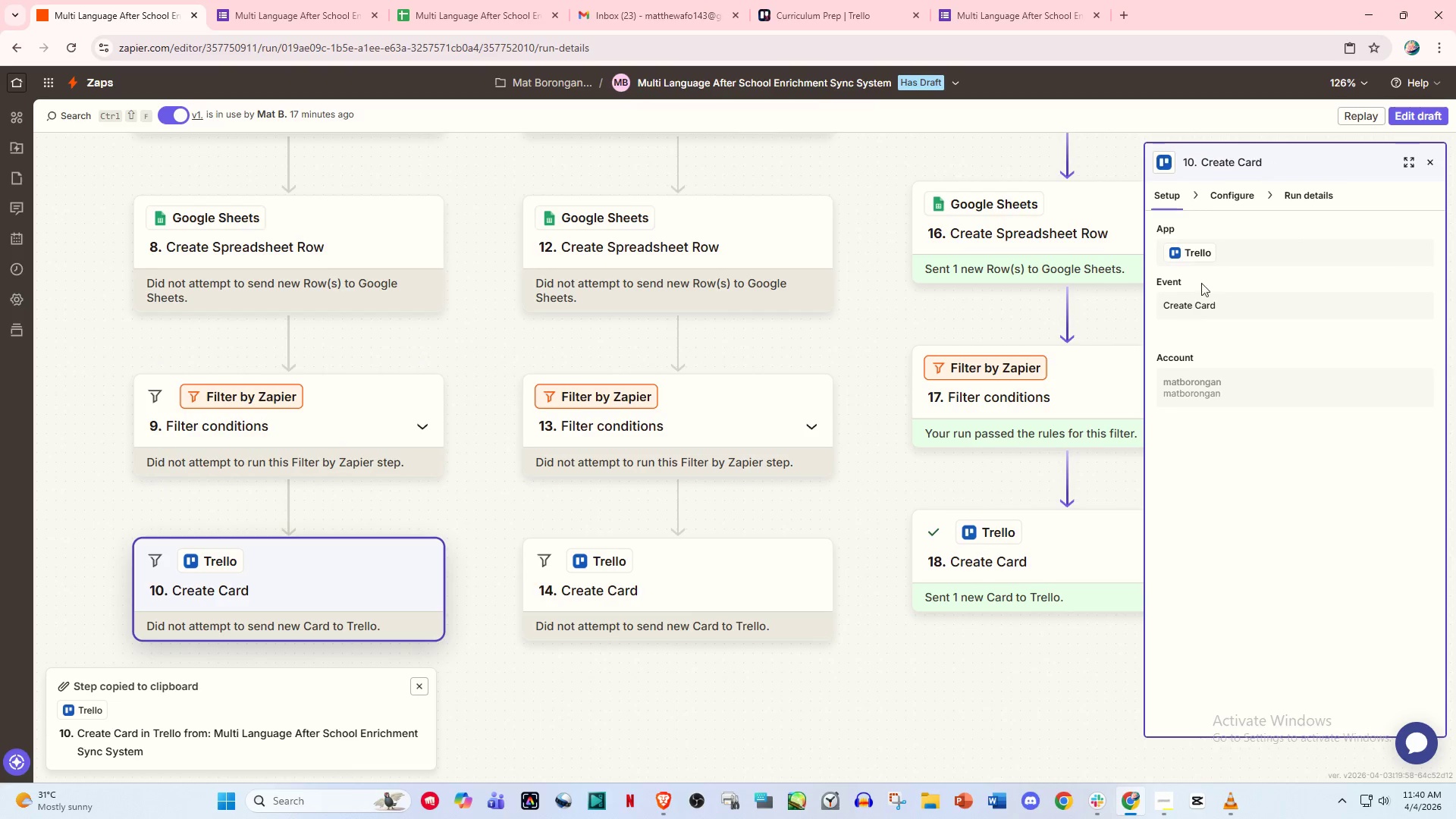 
left_click([1228, 198])
 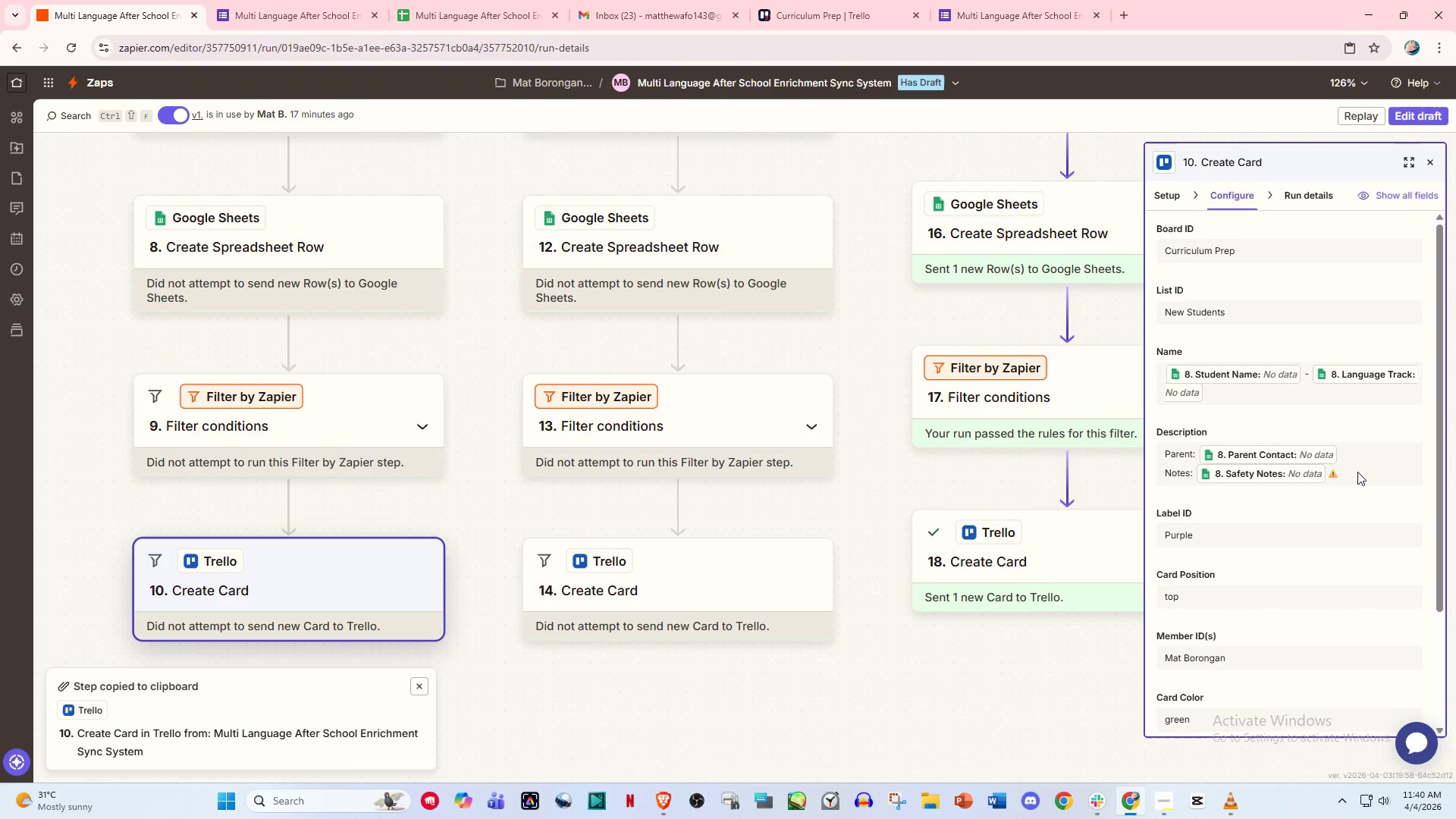 
double_click([1336, 472])
 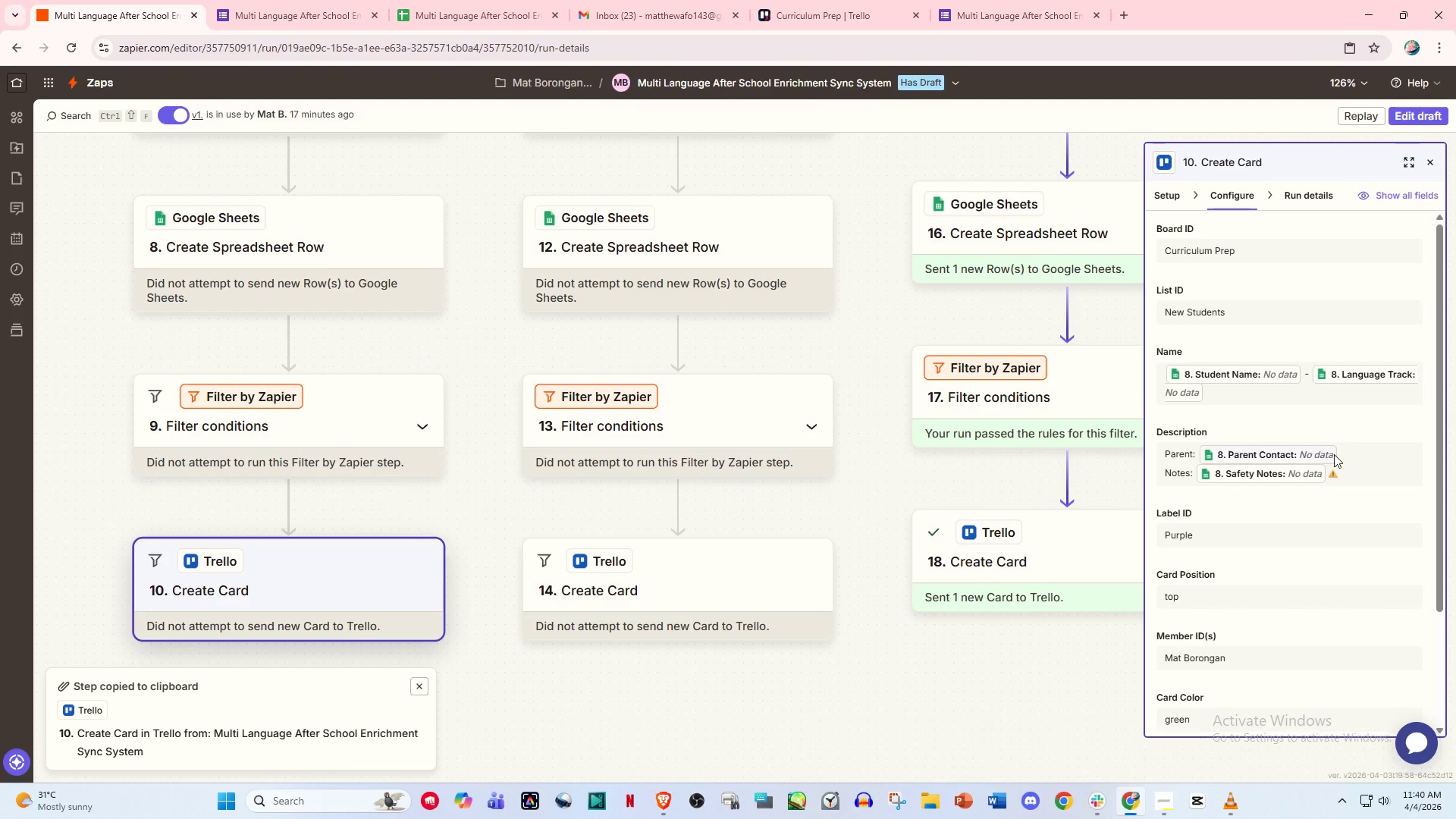 
left_click([1334, 472])
 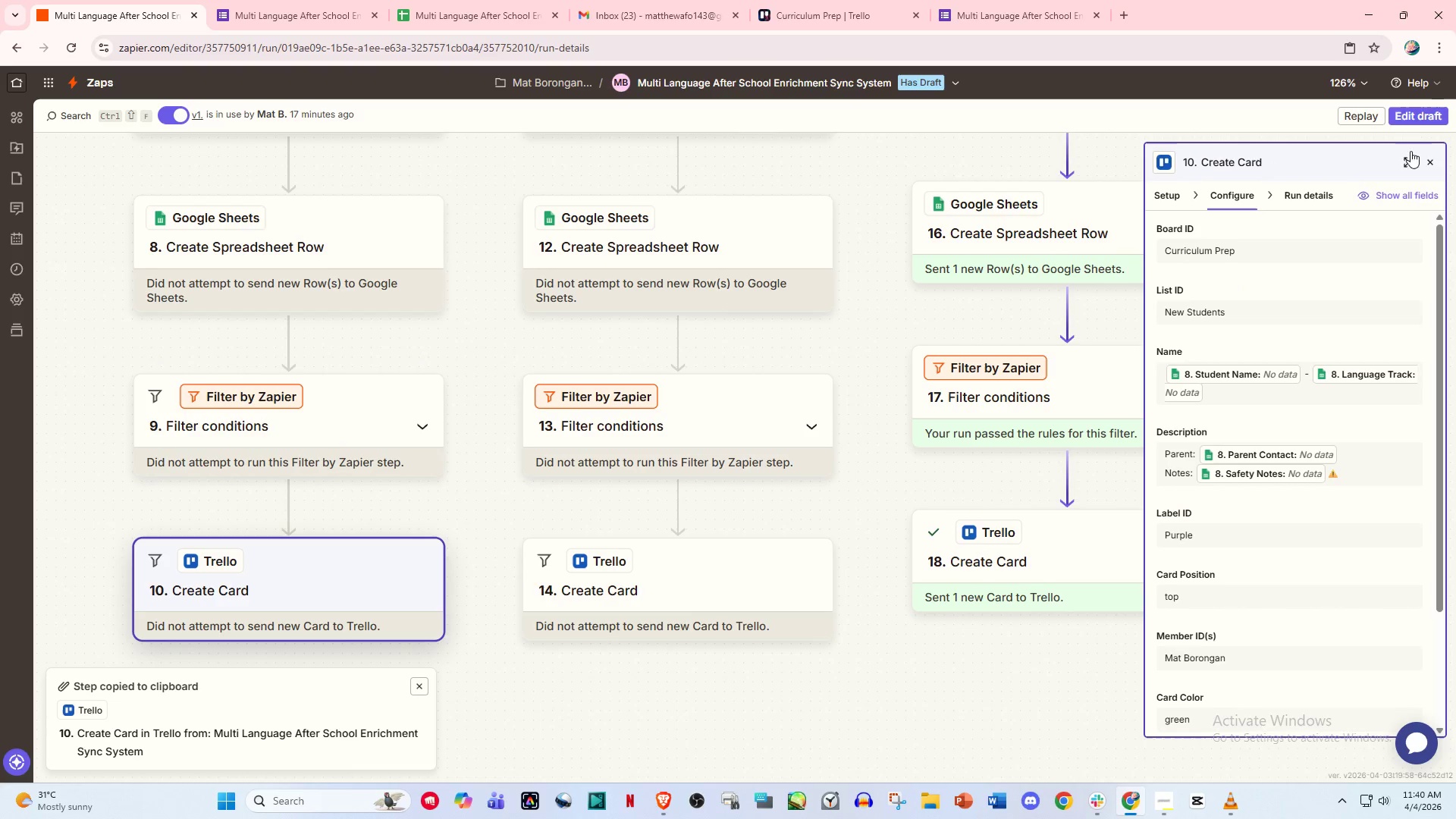 
left_click([1412, 110])
 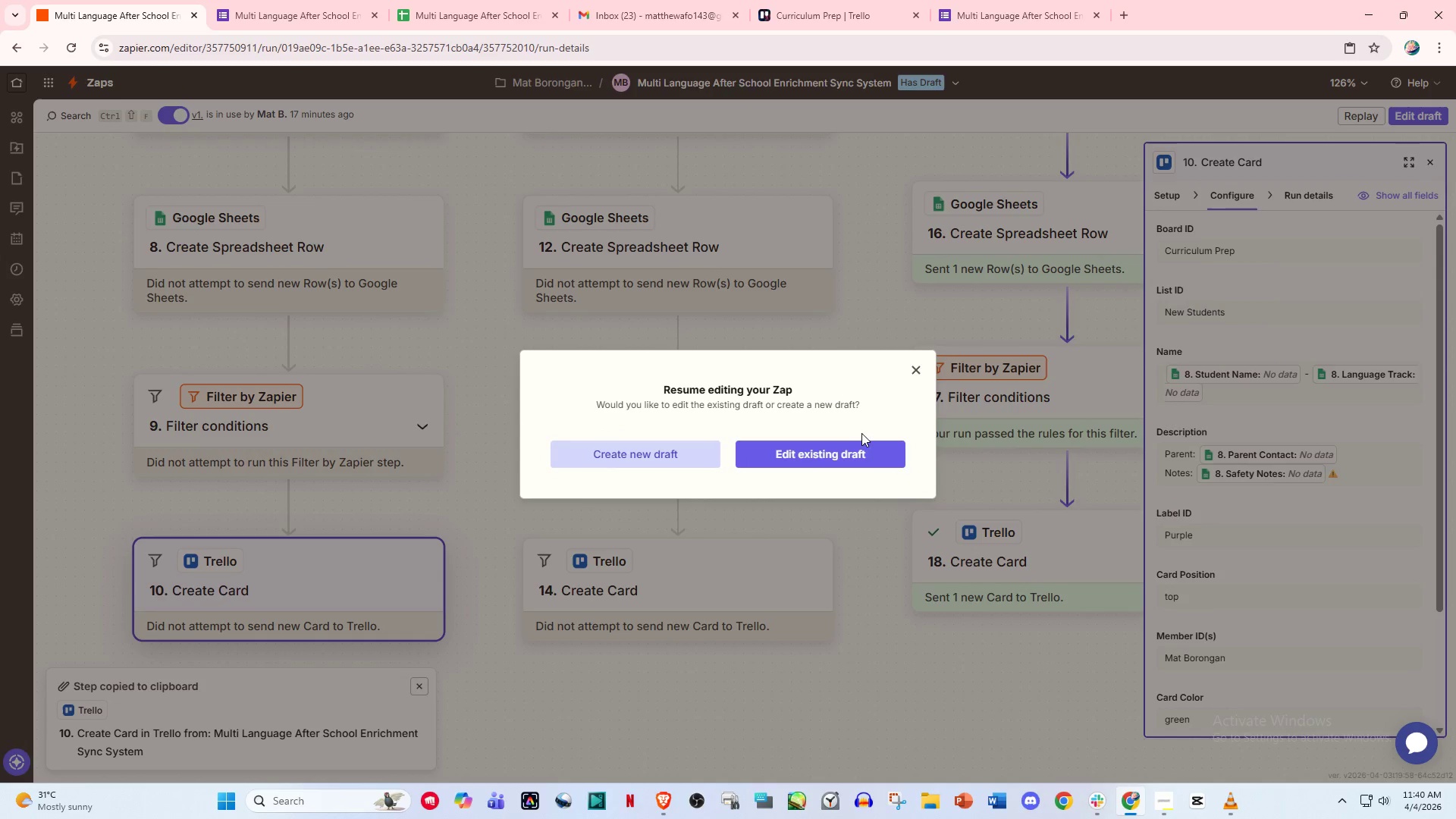 
double_click([843, 452])
 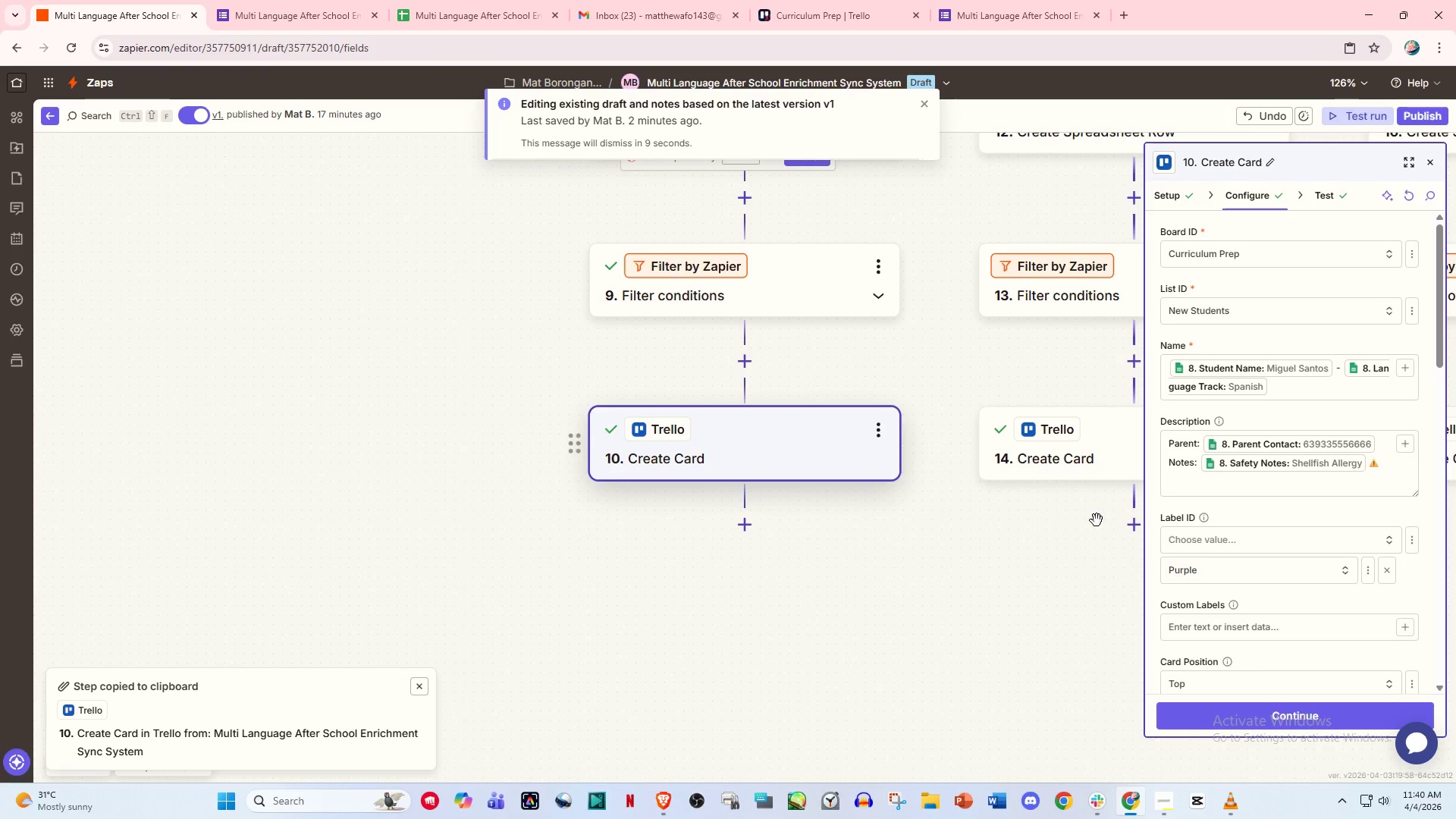 
left_click([1392, 462])
 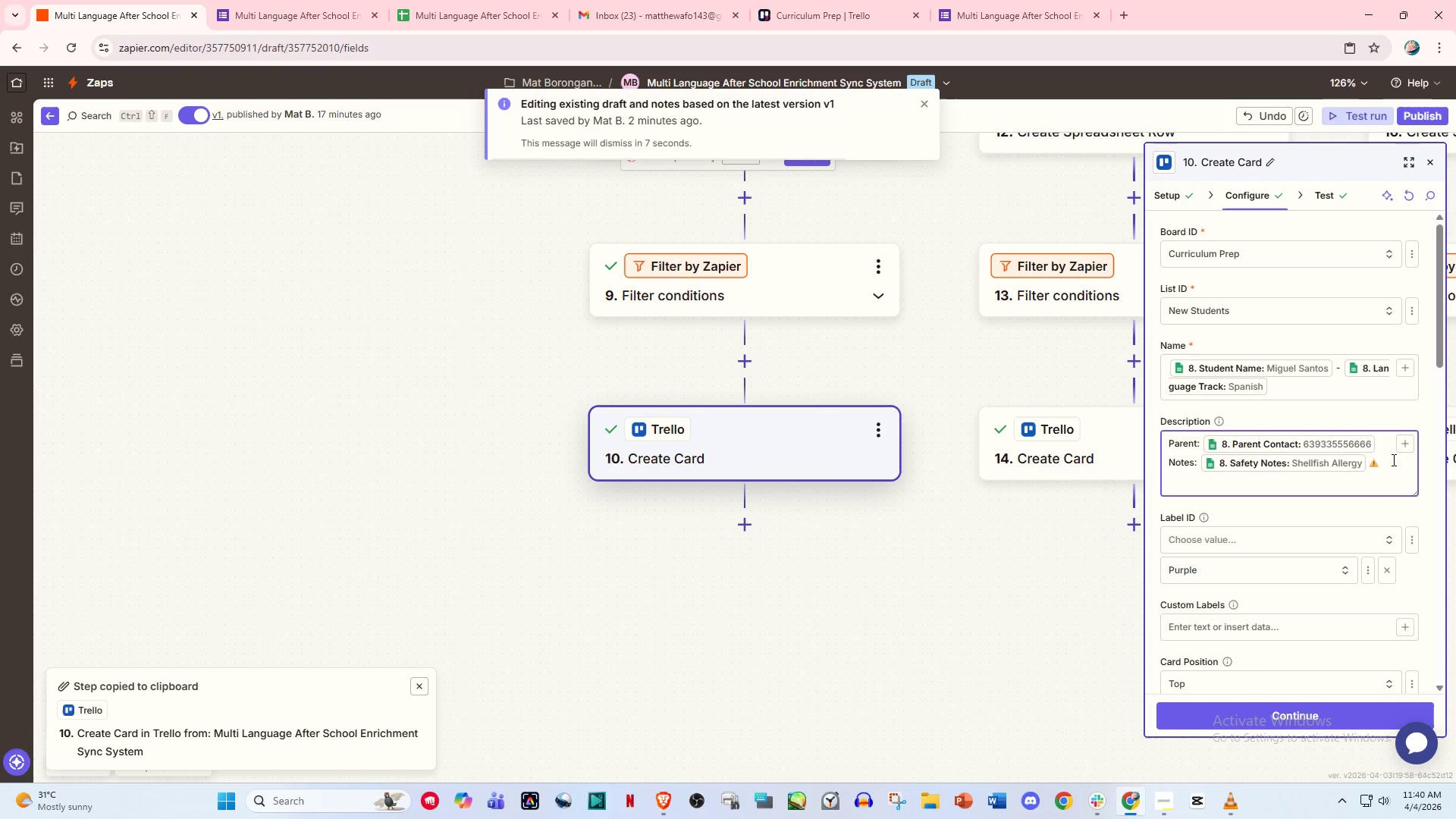 
key(Backspace)
 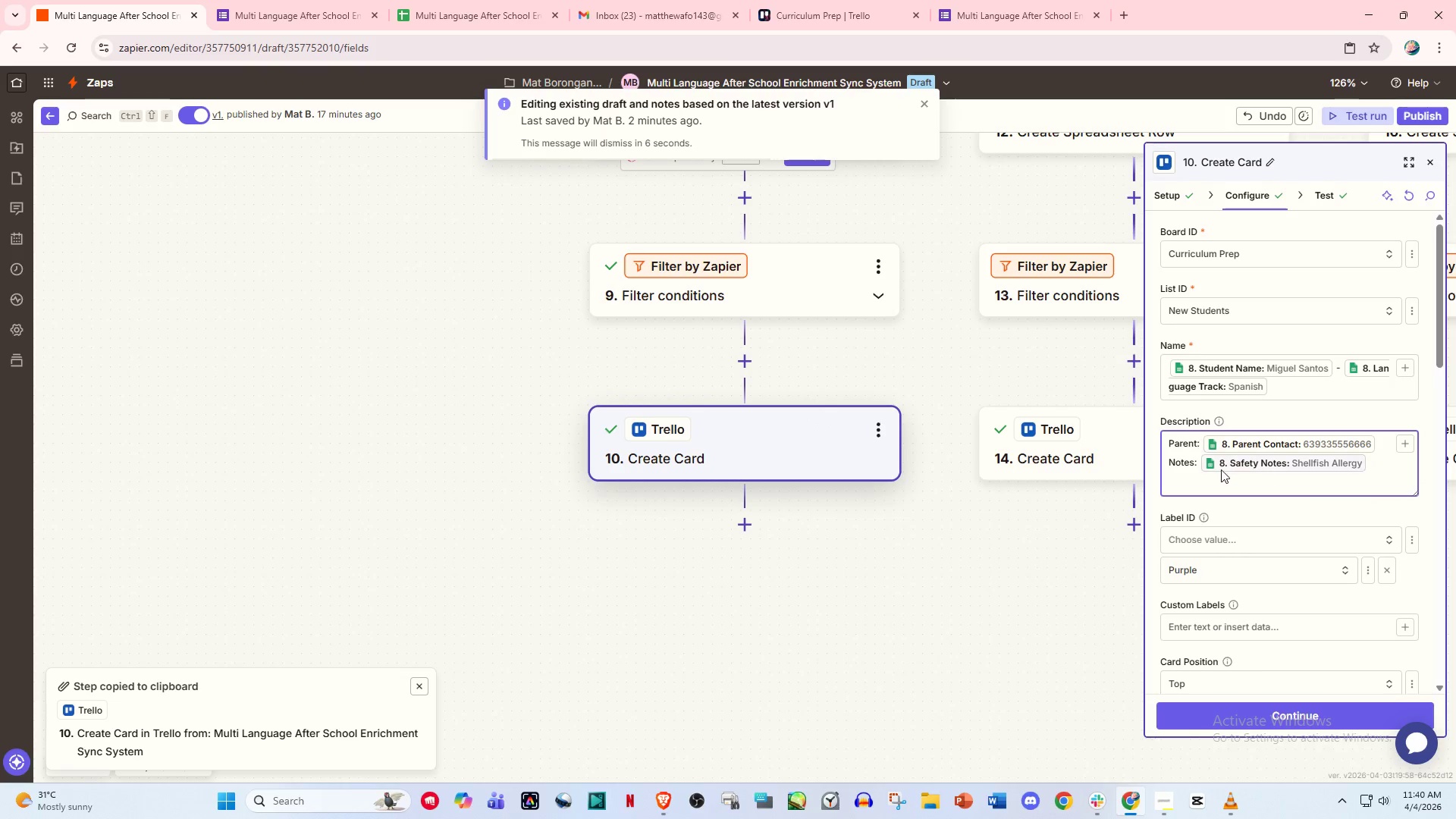 
left_click([1100, 455])
 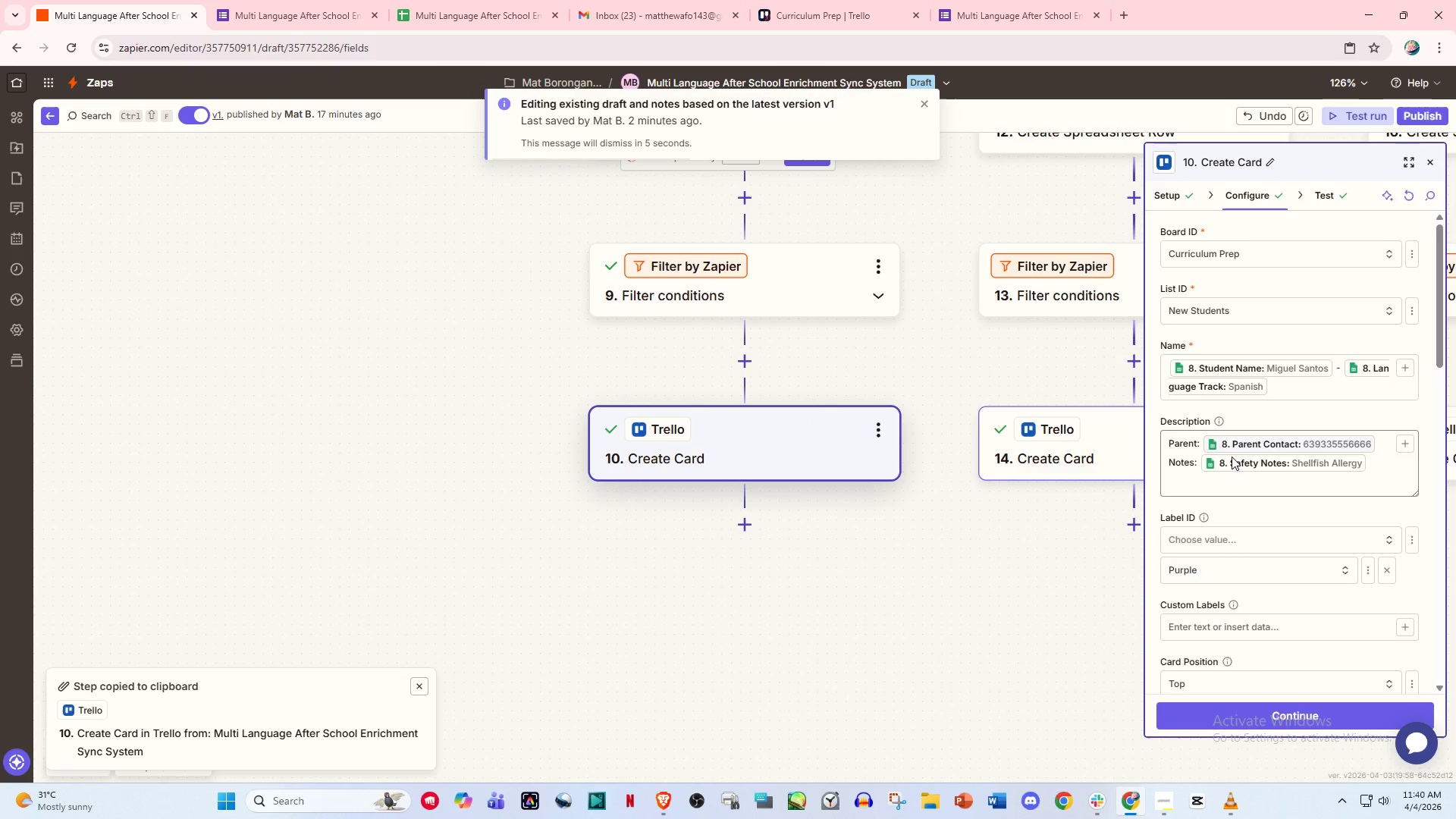 
left_click([1147, 459])
 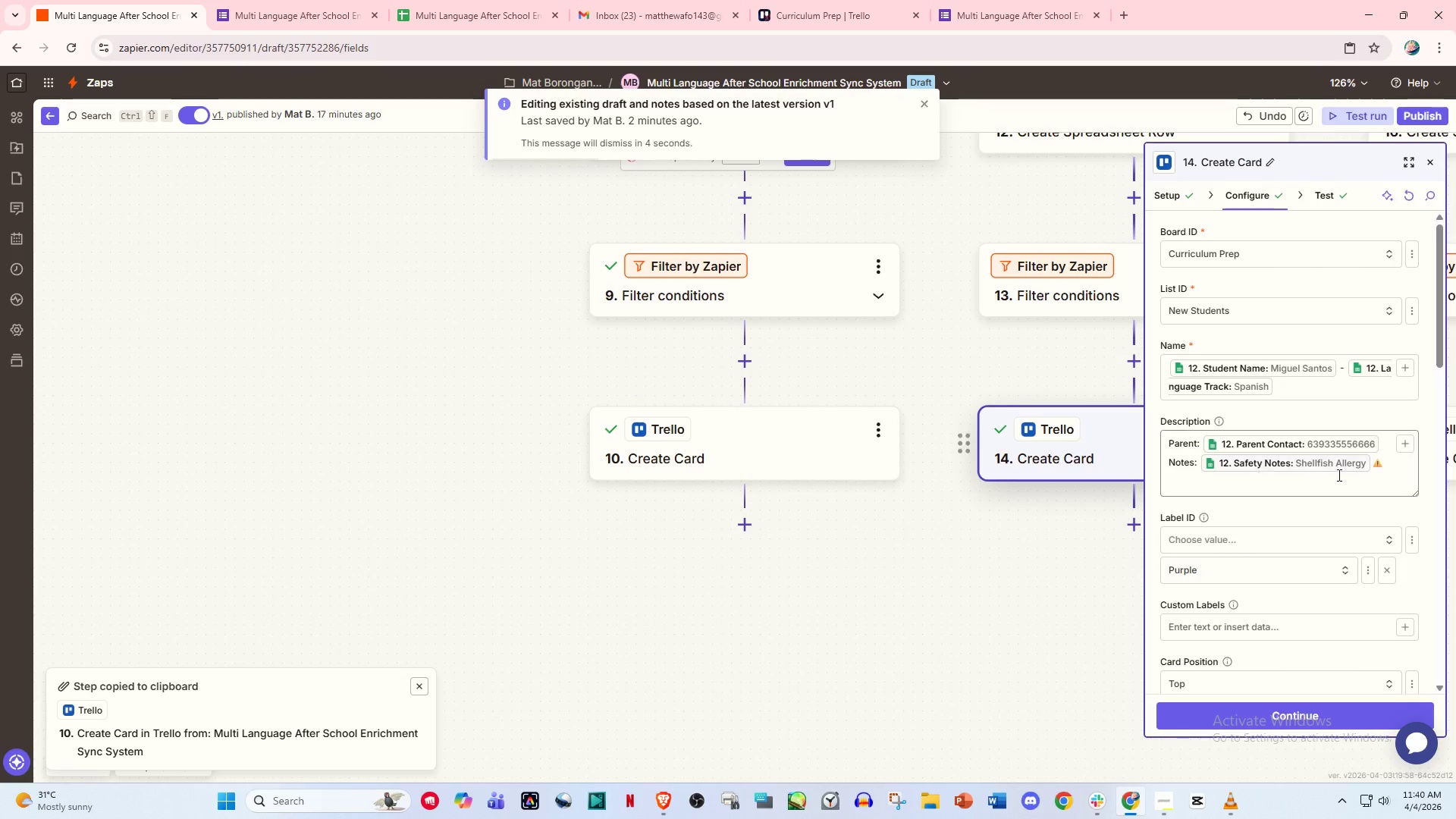 
left_click([1387, 467])
 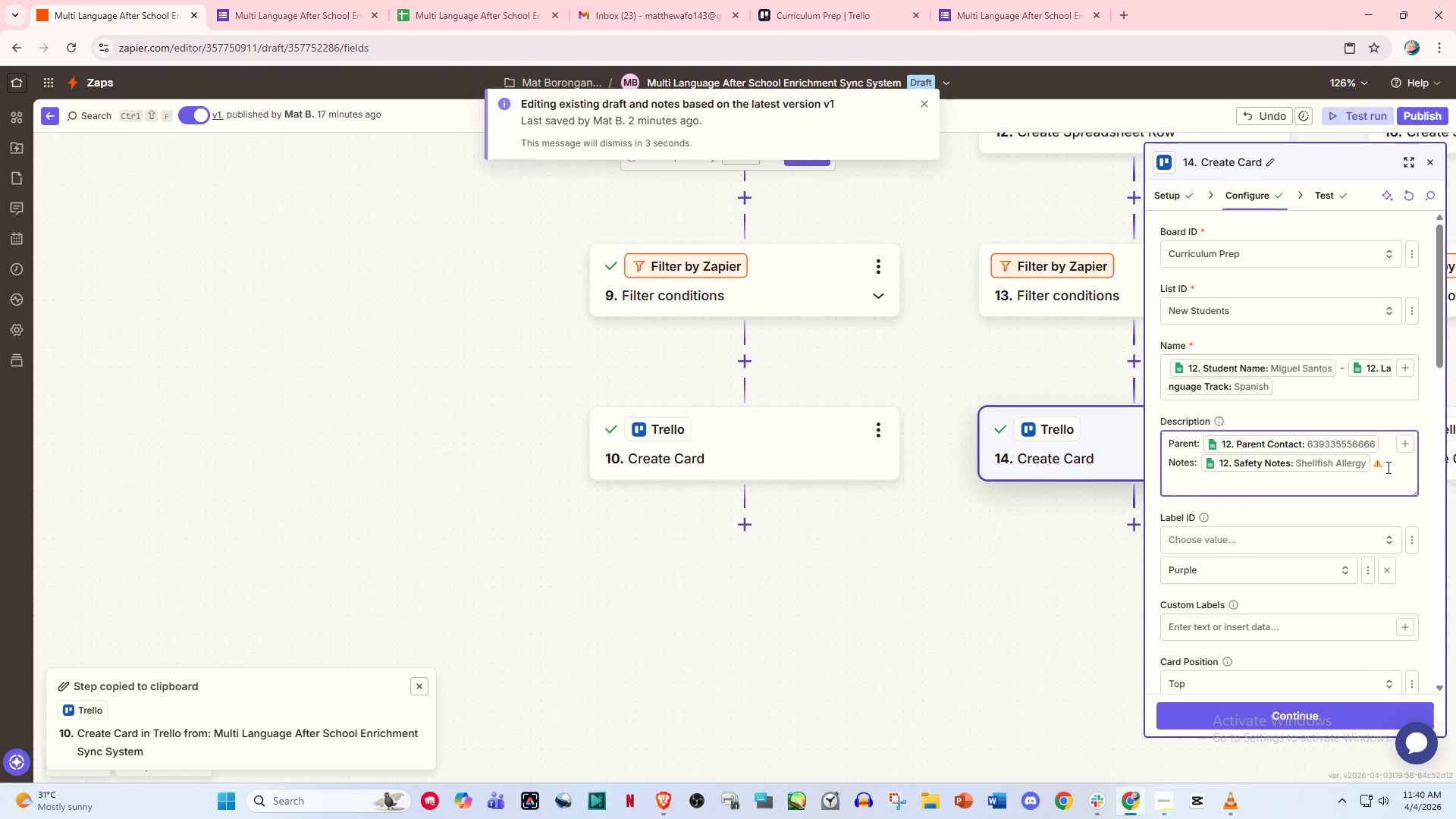 
key(Backspace)
 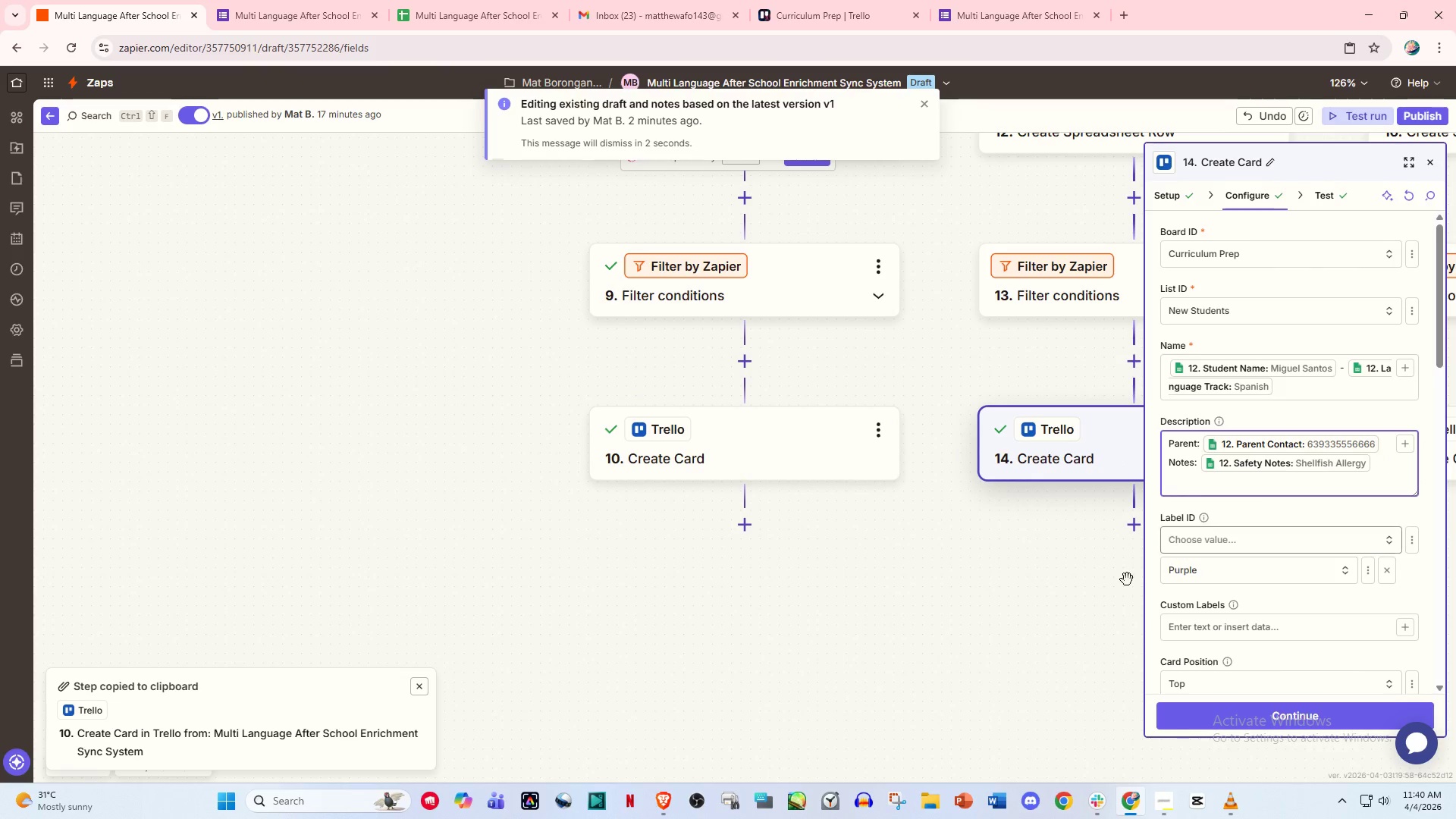 
left_click_drag(start_coordinate=[1095, 595], to_coordinate=[821, 595])
 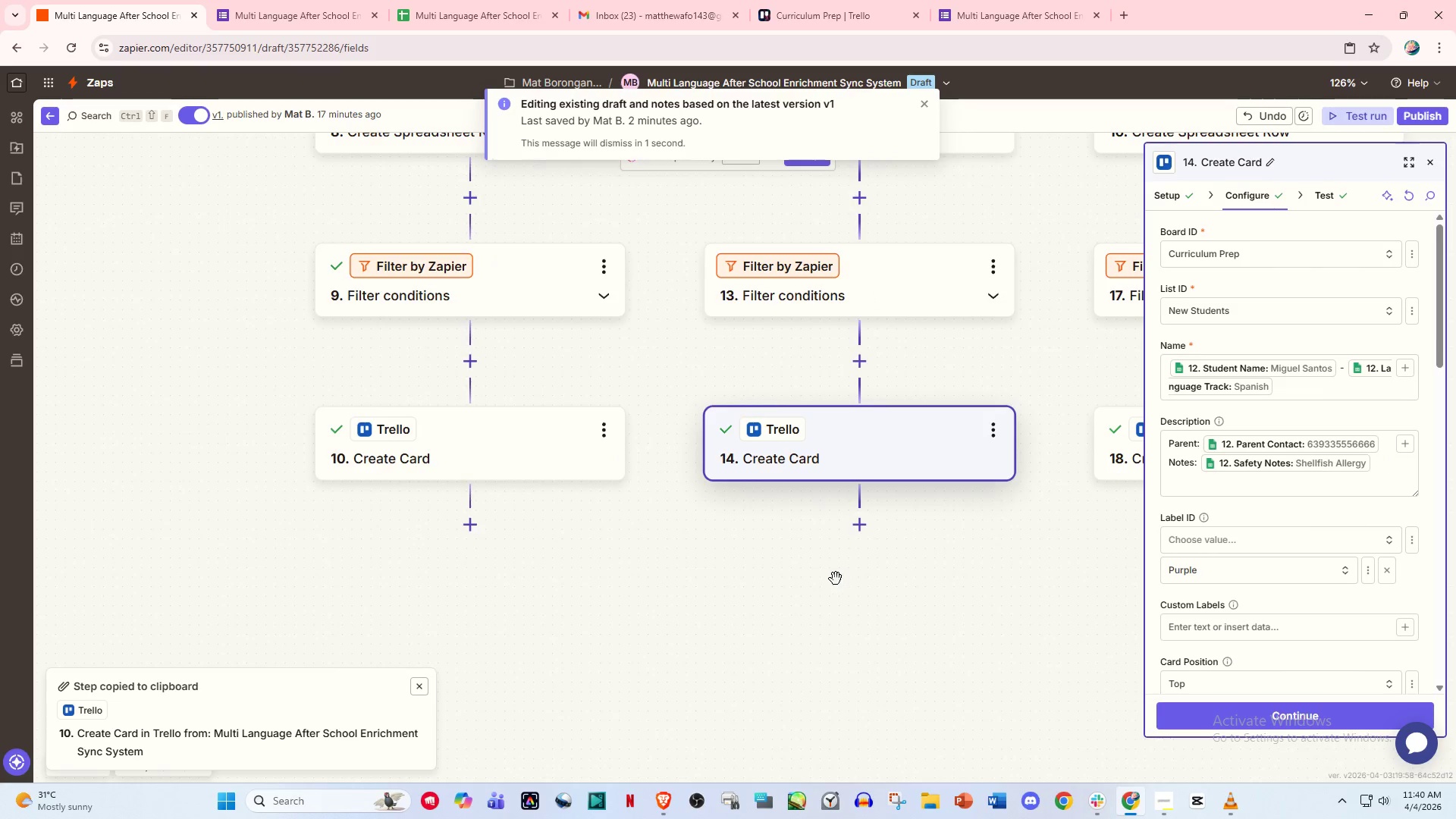 
left_click_drag(start_coordinate=[781, 582], to_coordinate=[452, 582])
 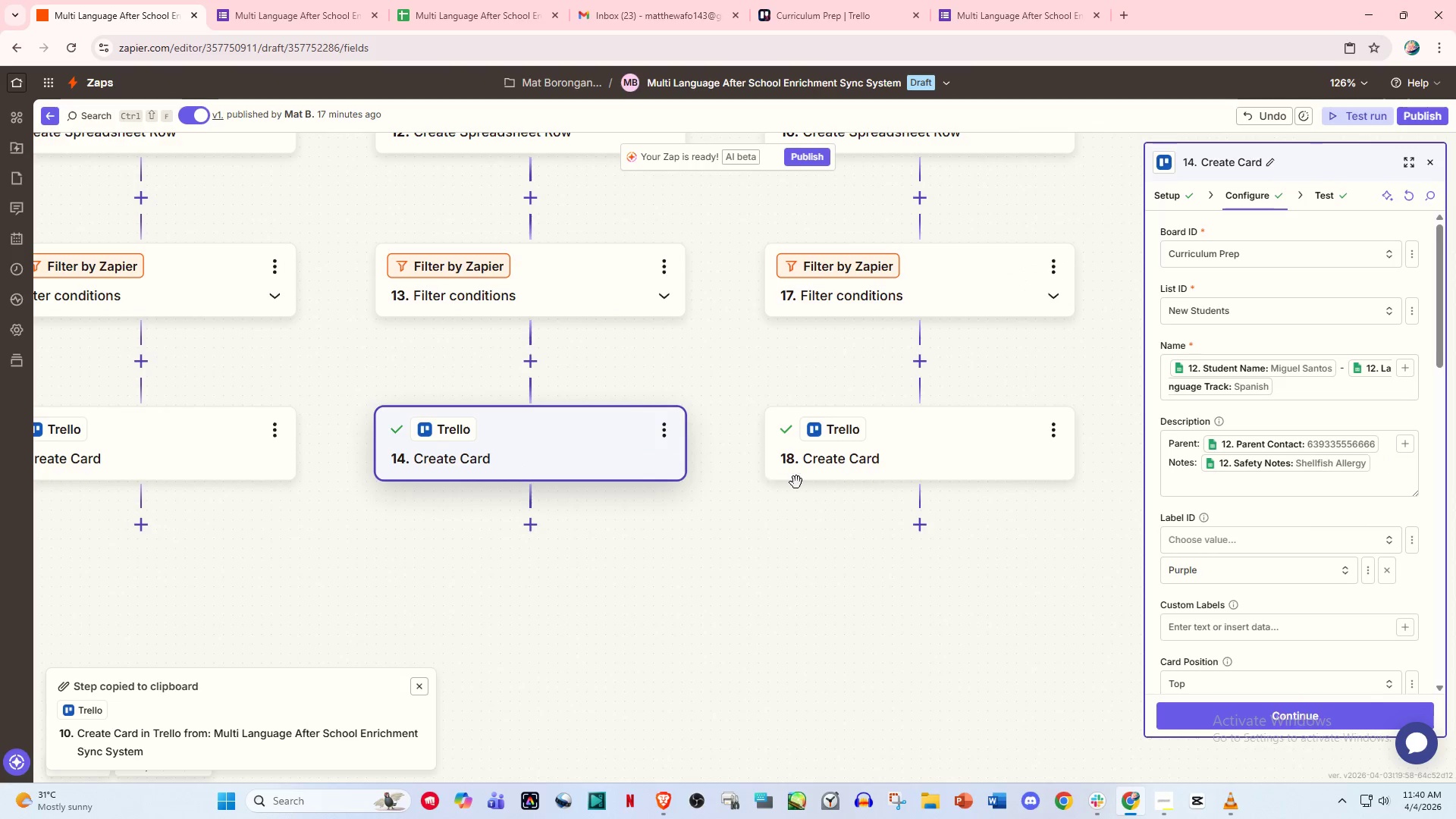 
left_click([880, 465])
 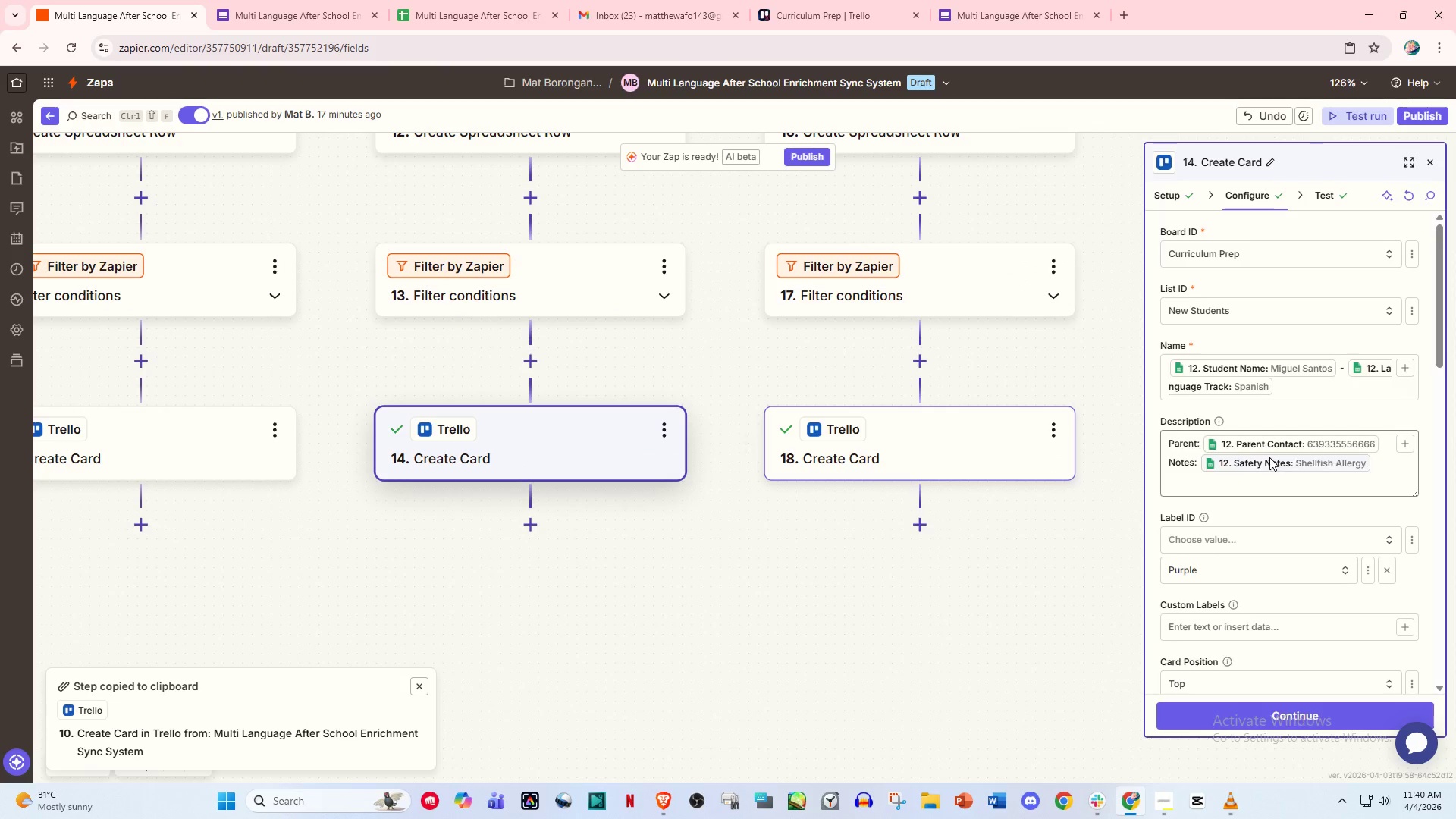 
left_click([1048, 453])
 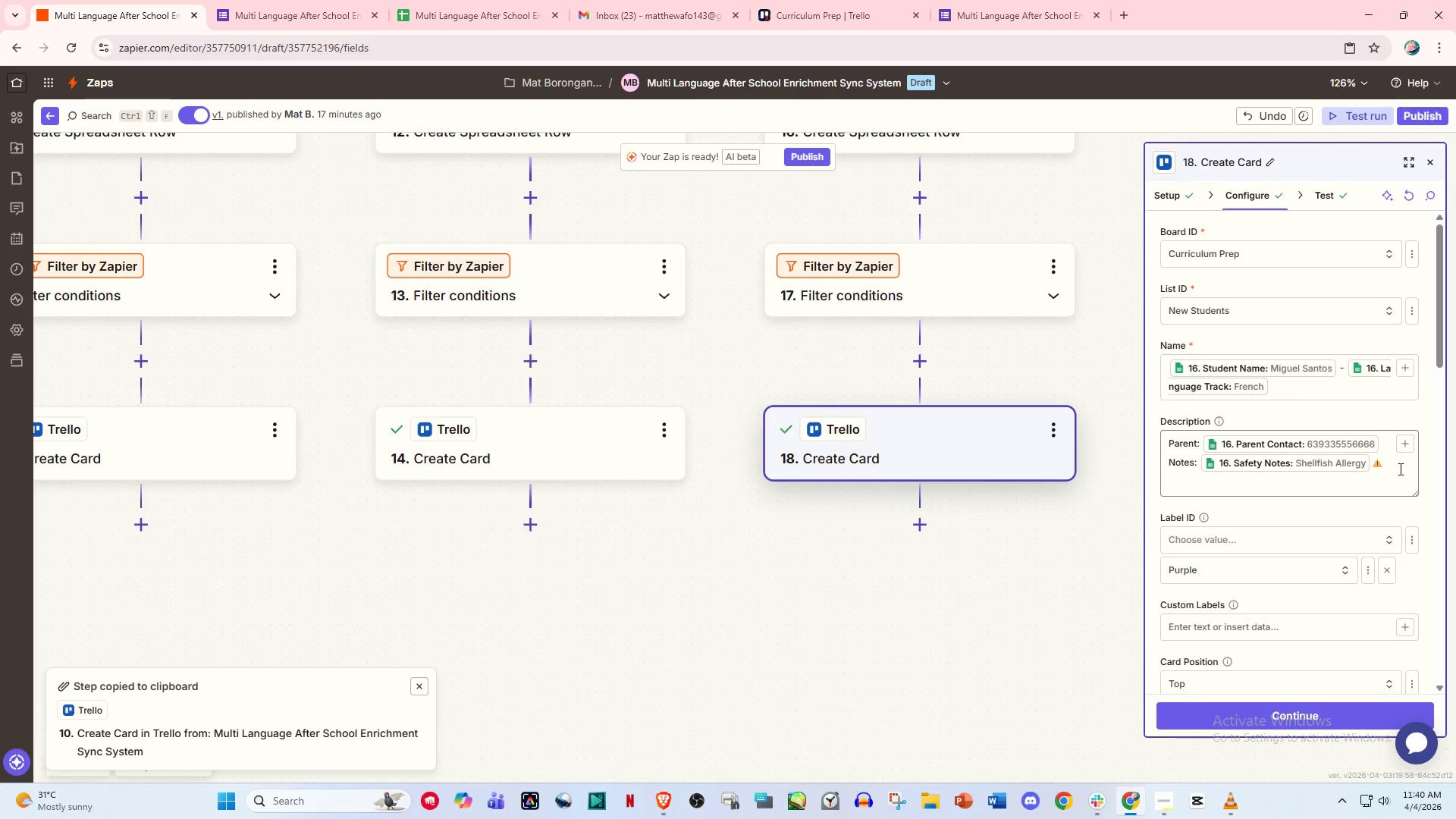 
left_click([1401, 463])
 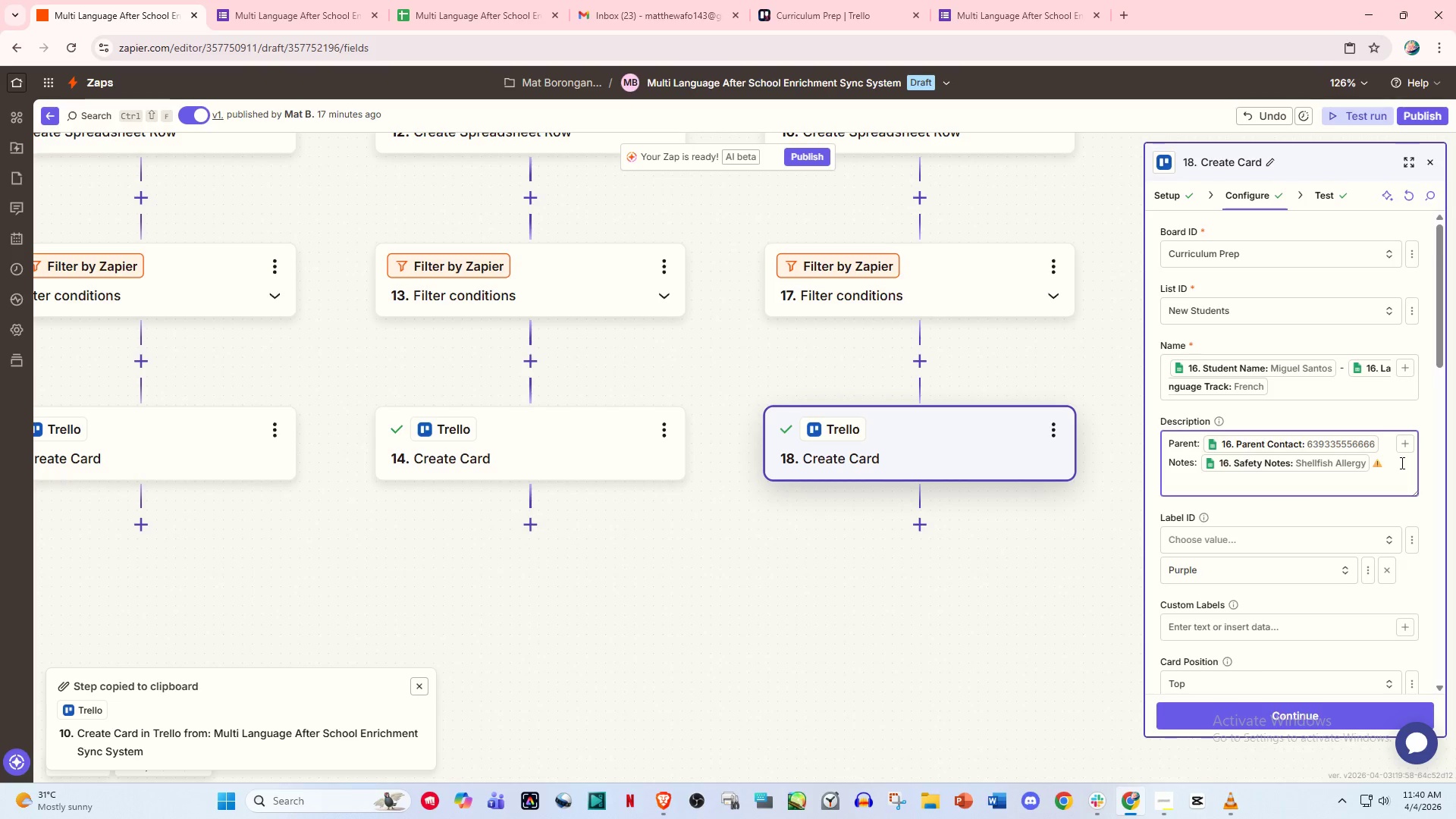 
key(Backspace)
 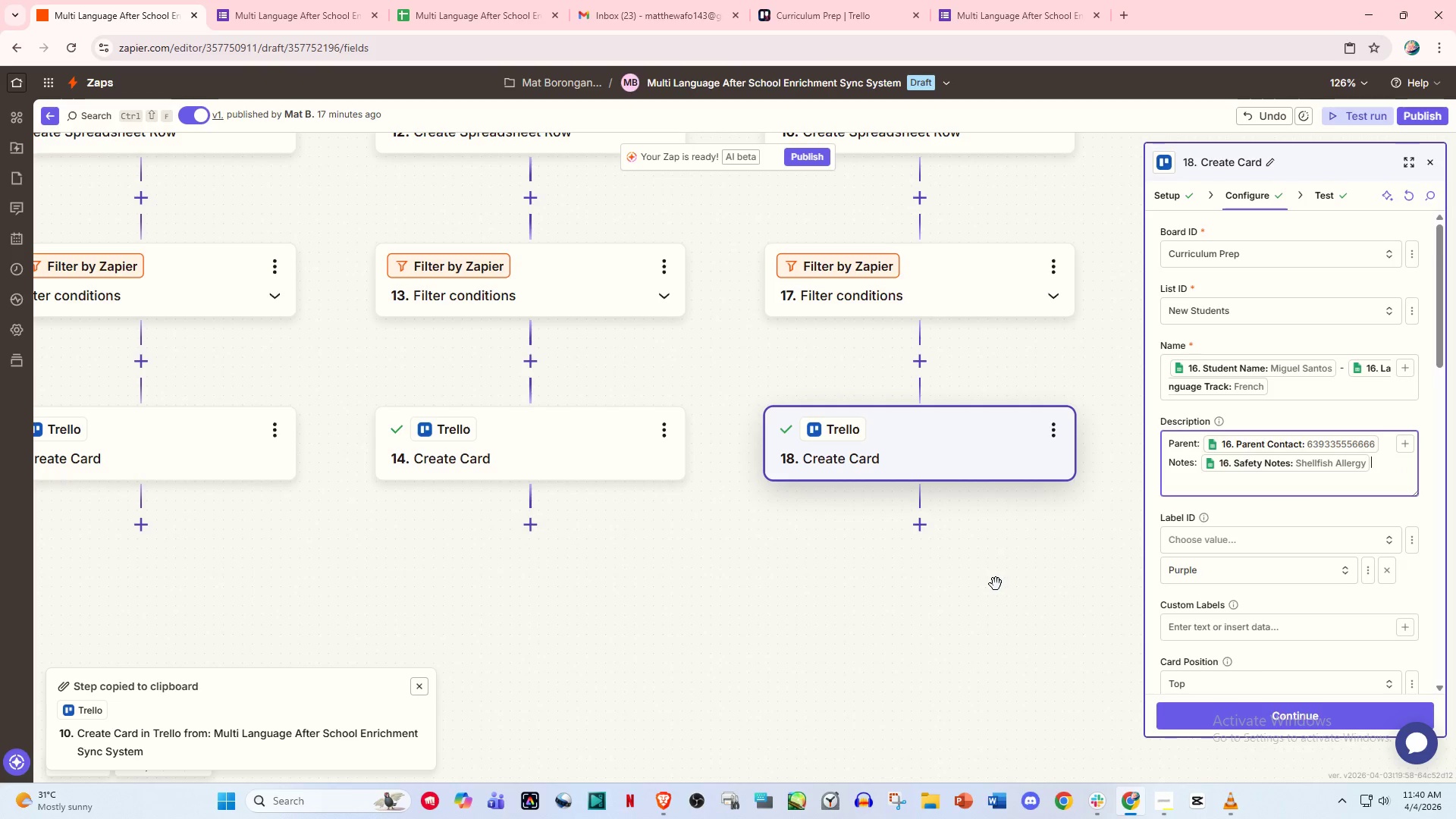 
left_click([996, 584])
 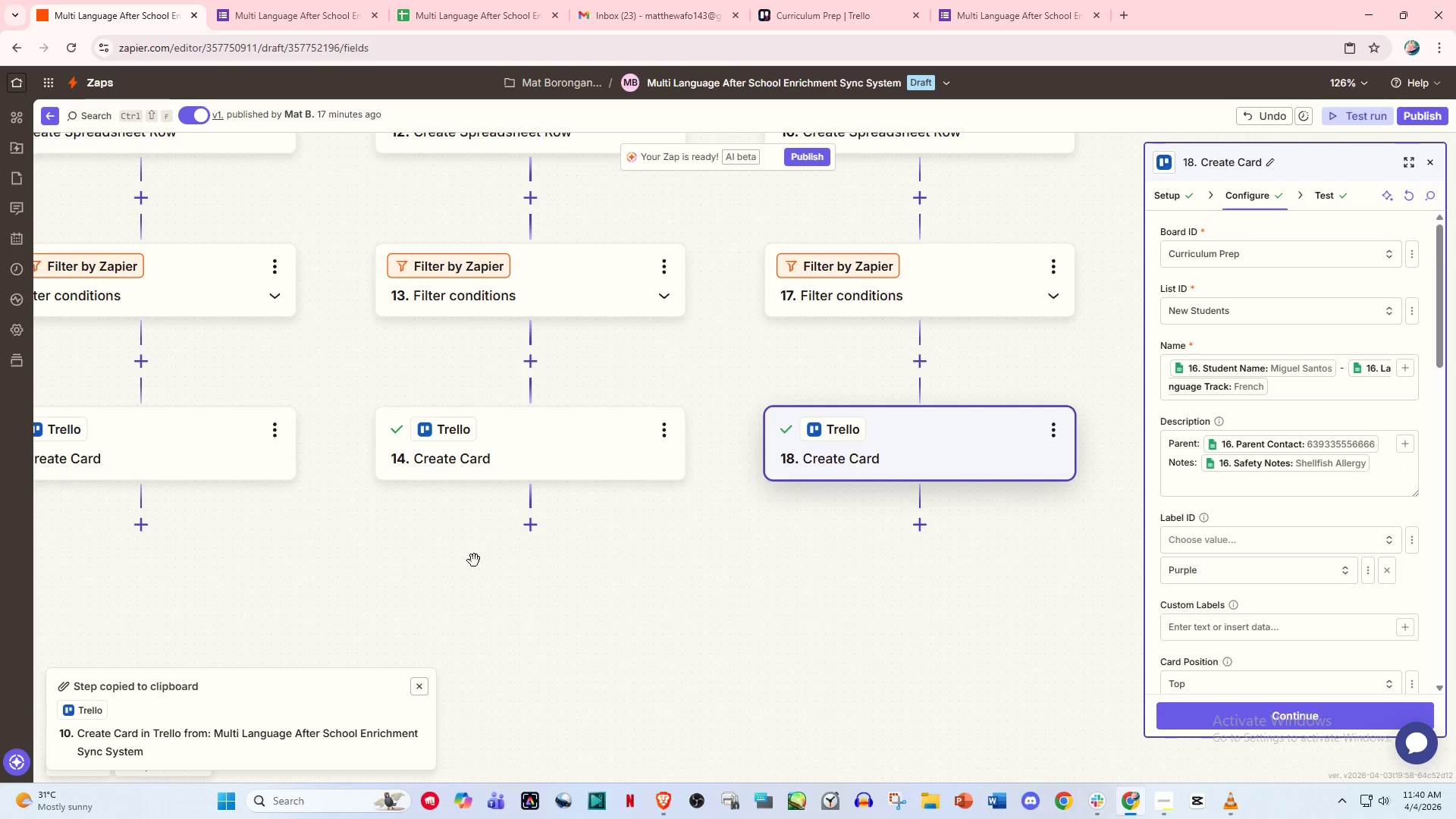 
scroll: coordinate [474, 560], scroll_direction: up, amount: 5.0
 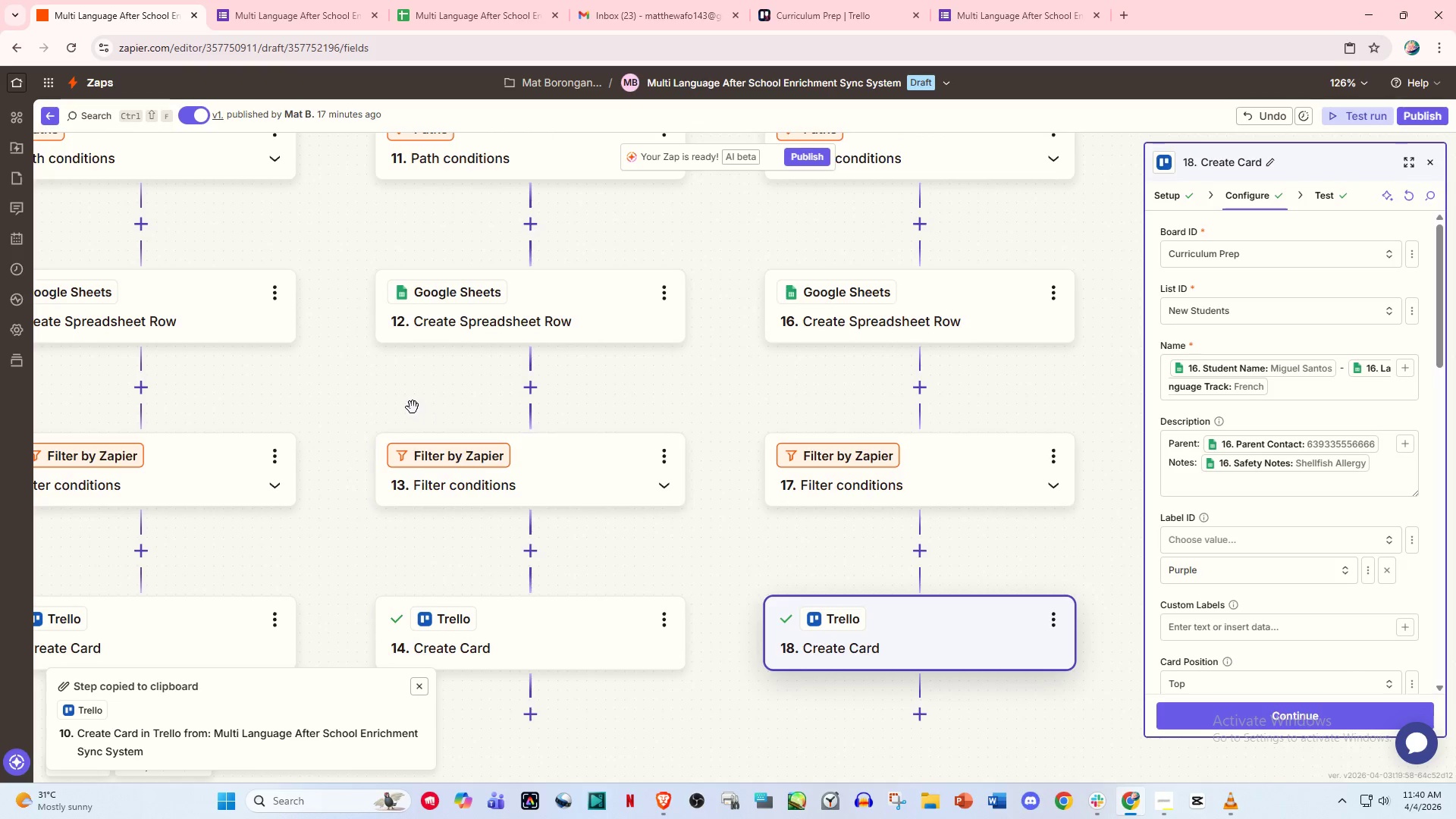 
left_click_drag(start_coordinate=[408, 403], to_coordinate=[793, 724])
 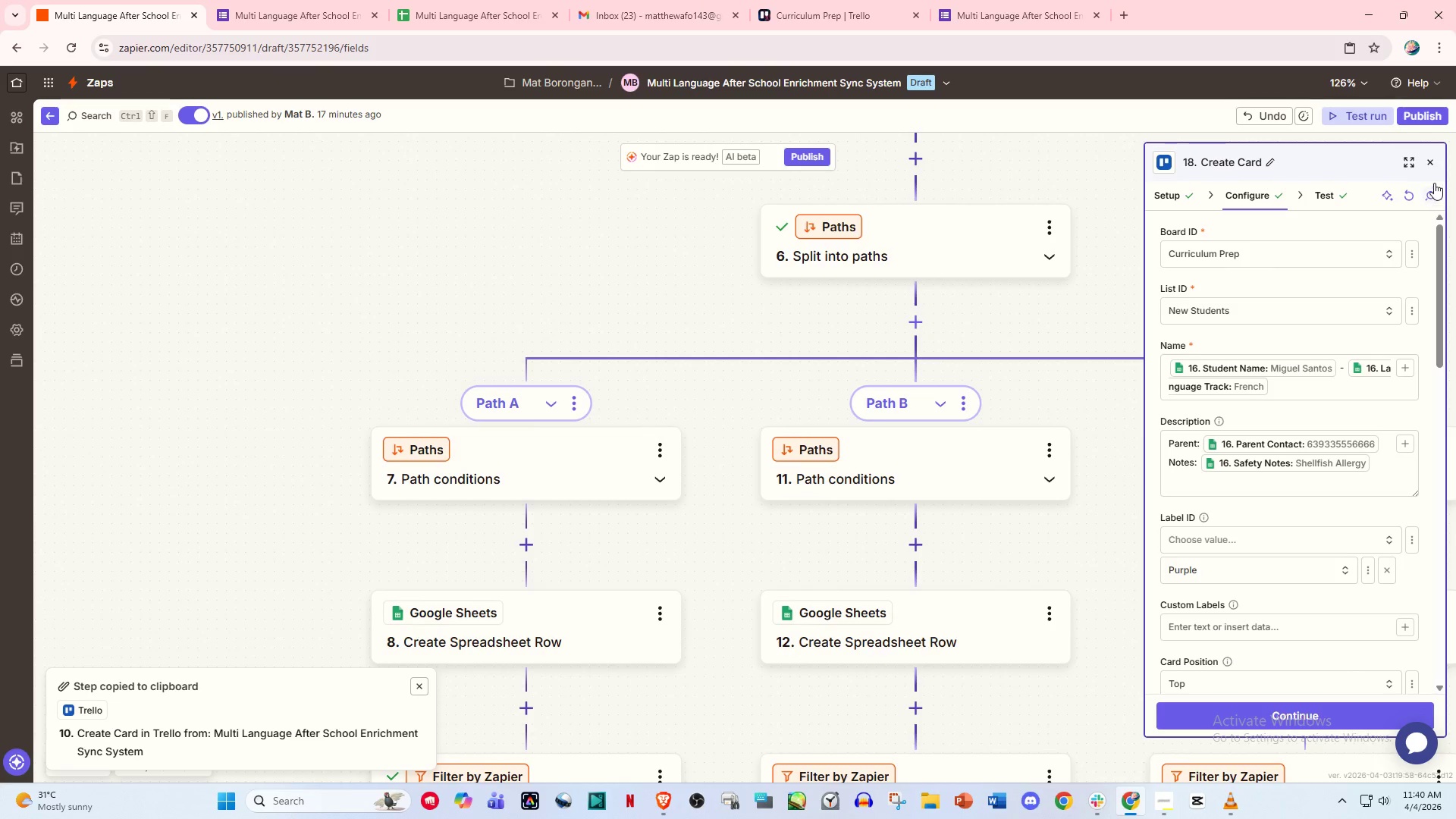 
left_click([1435, 162])
 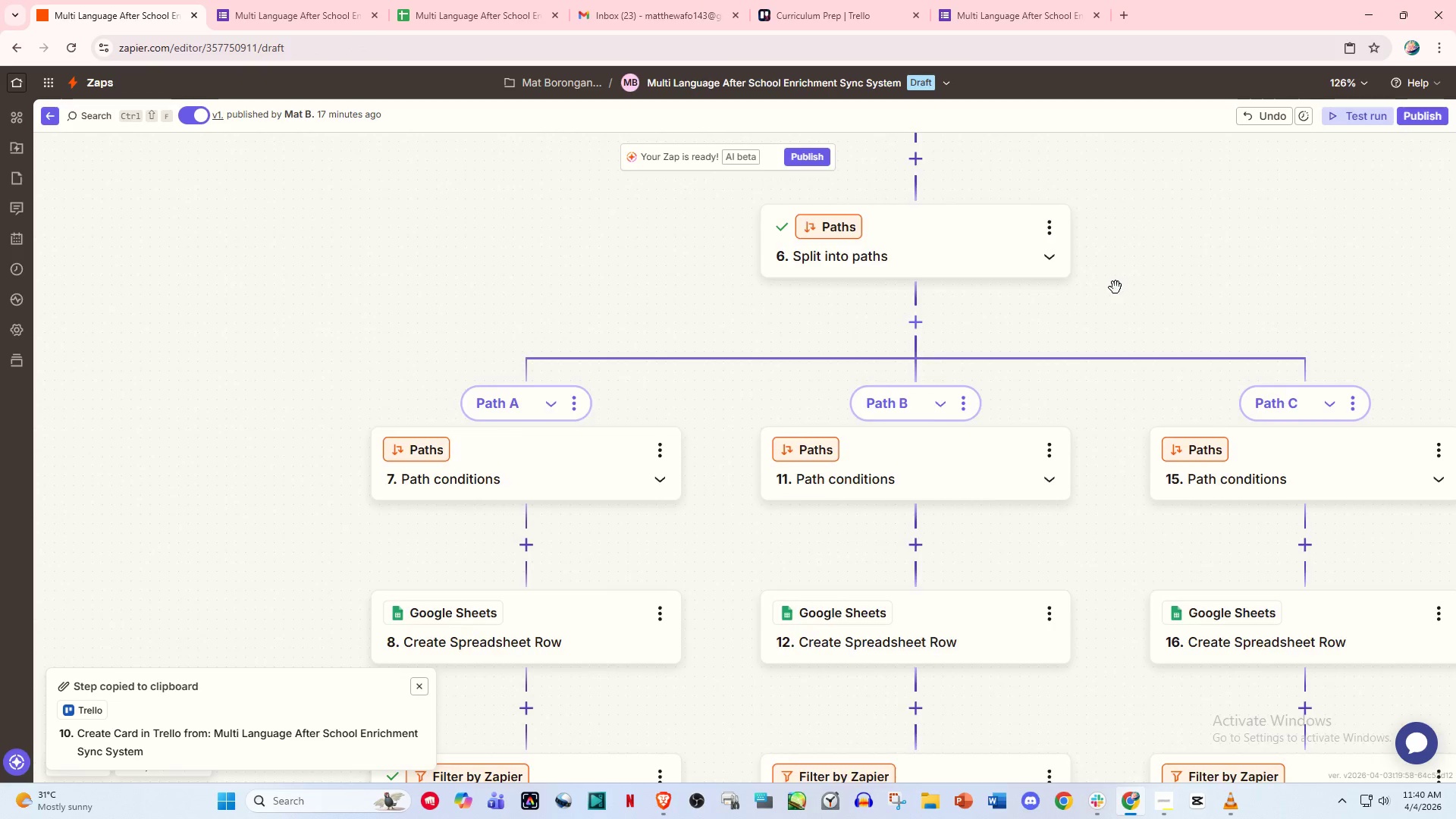 
left_click_drag(start_coordinate=[1116, 287], to_coordinate=[904, 617])
 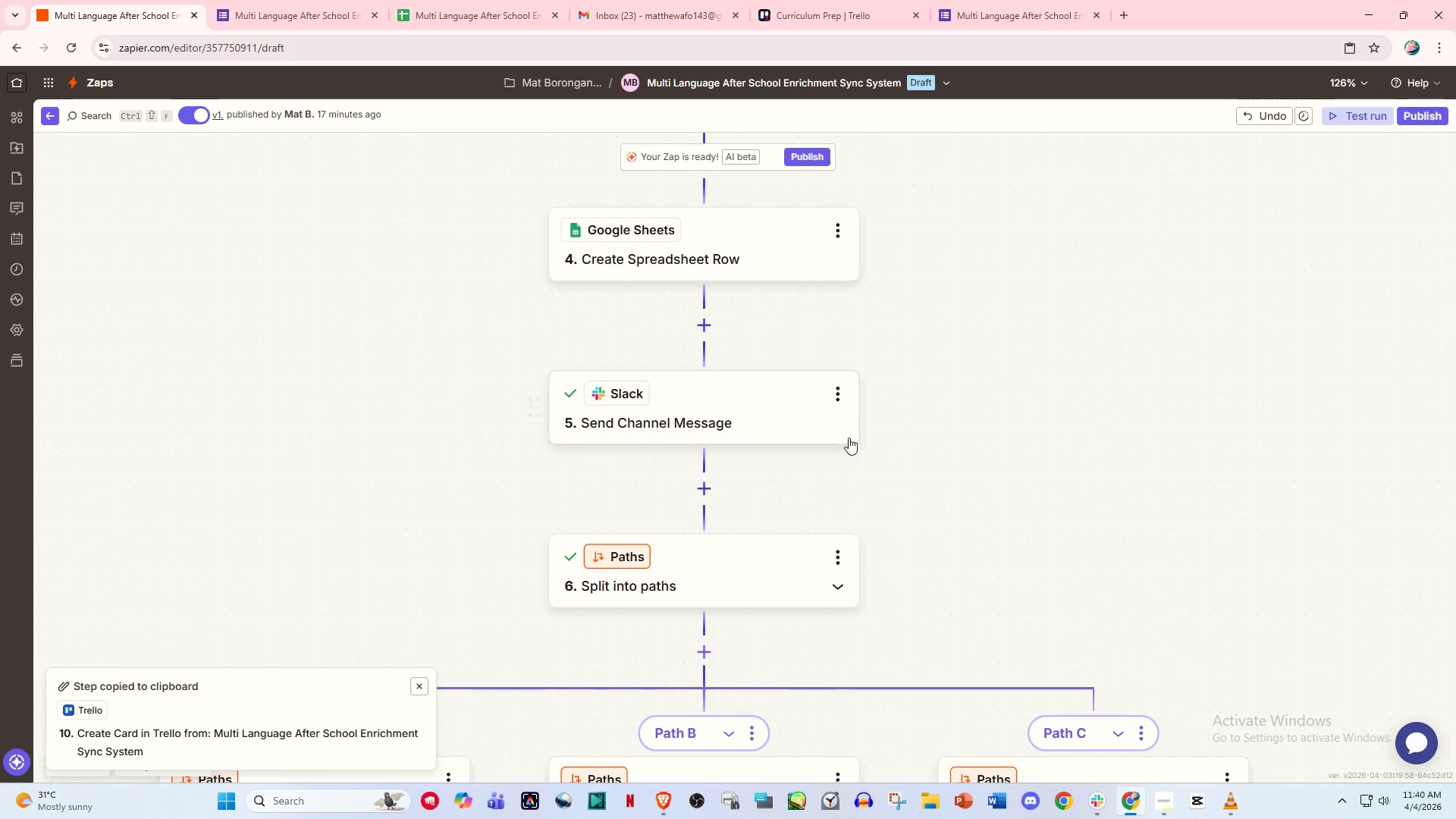 
left_click_drag(start_coordinate=[1004, 403], to_coordinate=[1003, 600])
 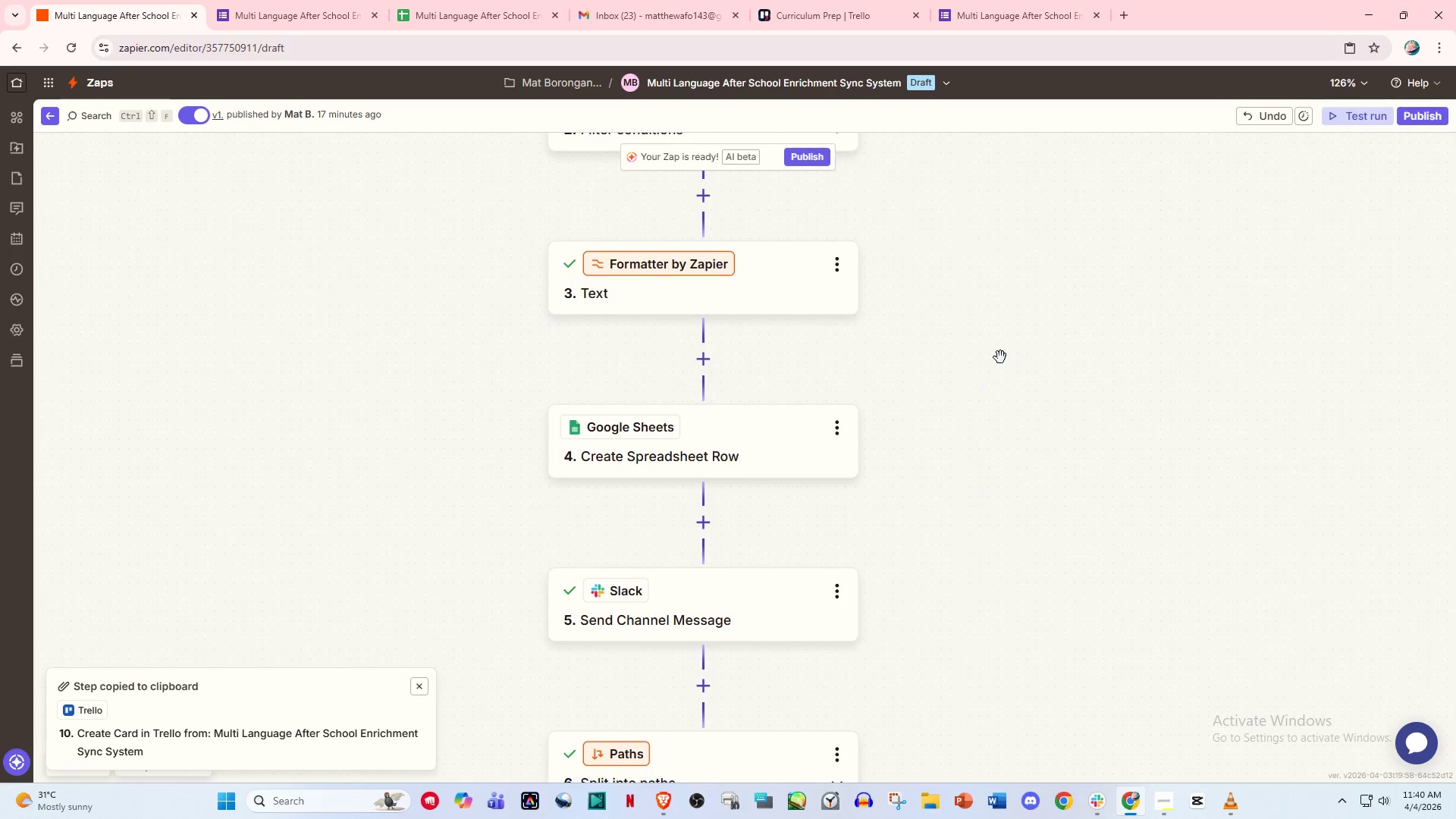 
left_click_drag(start_coordinate=[1000, 357], to_coordinate=[973, 588])
 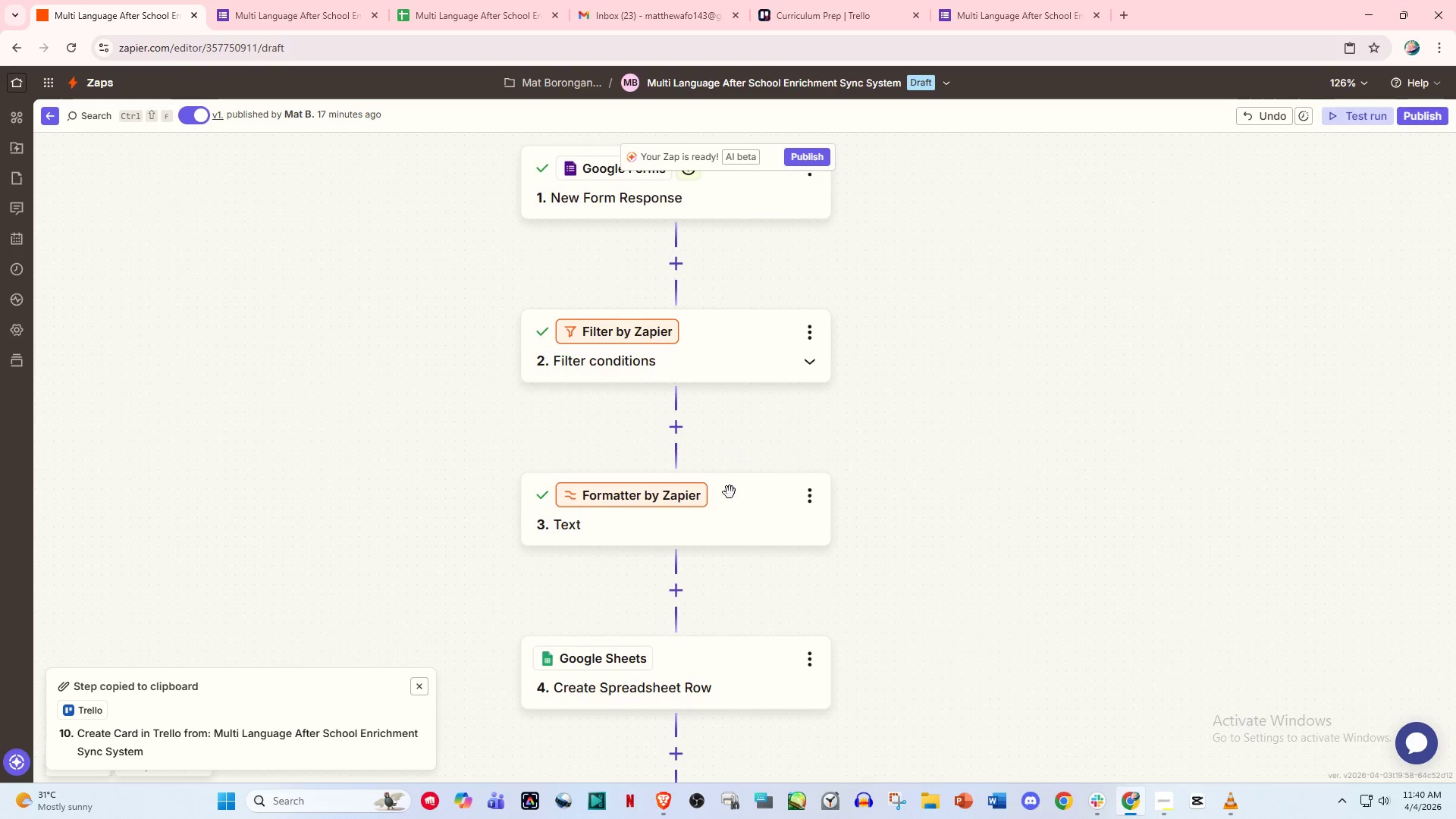 
left_click([741, 522])
 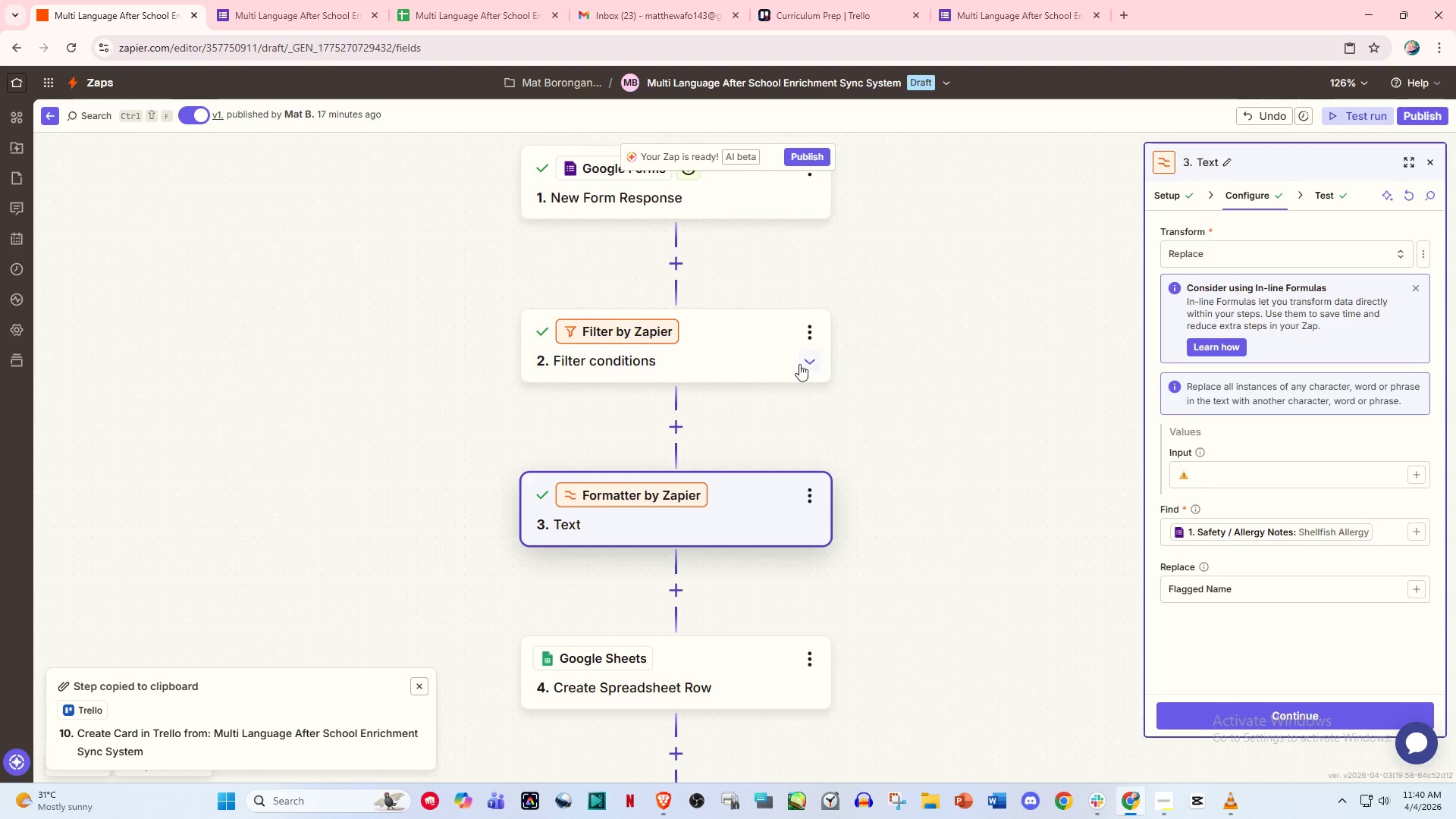 
left_click([670, 346])
 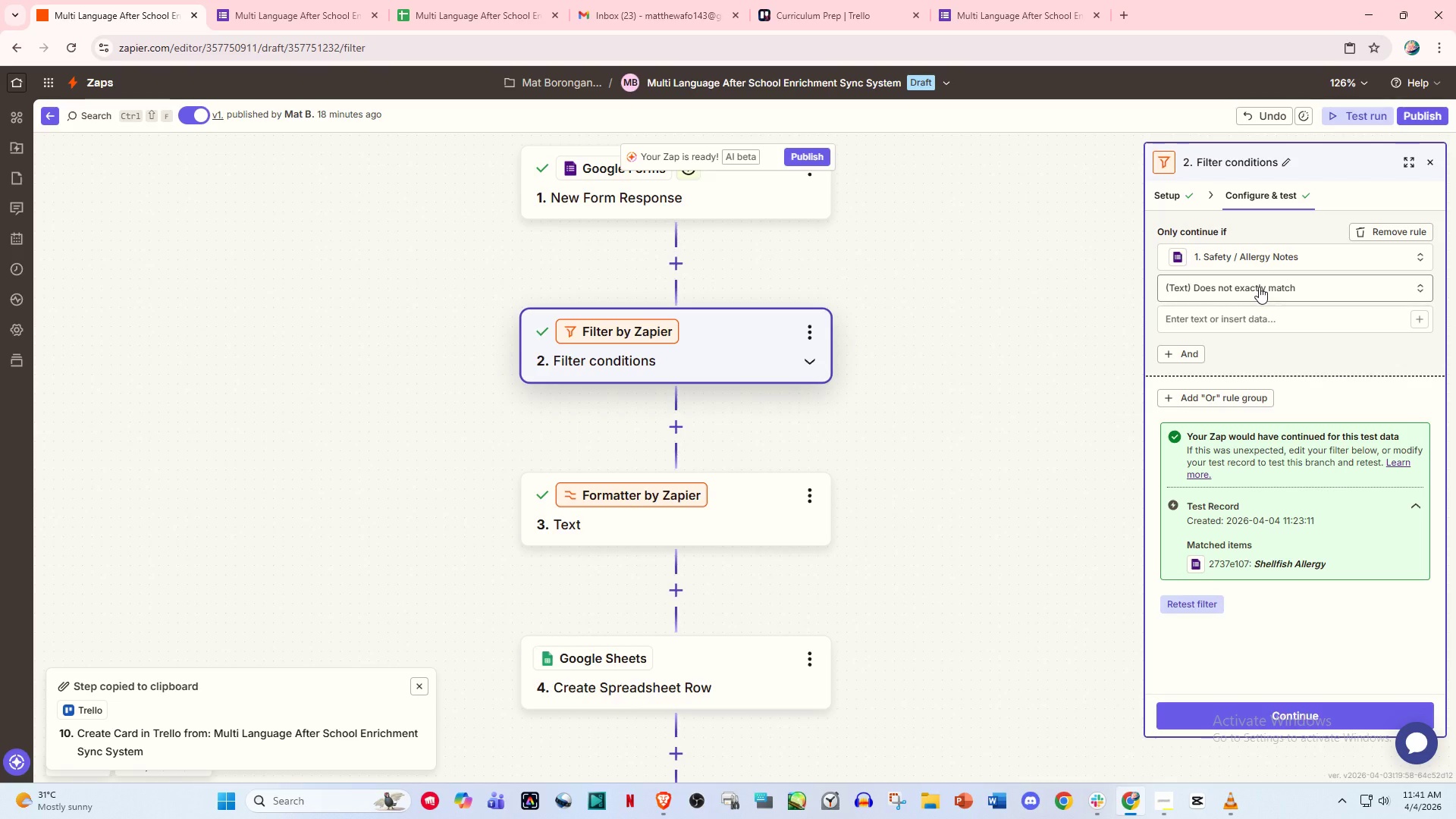 
wait(24.16)
 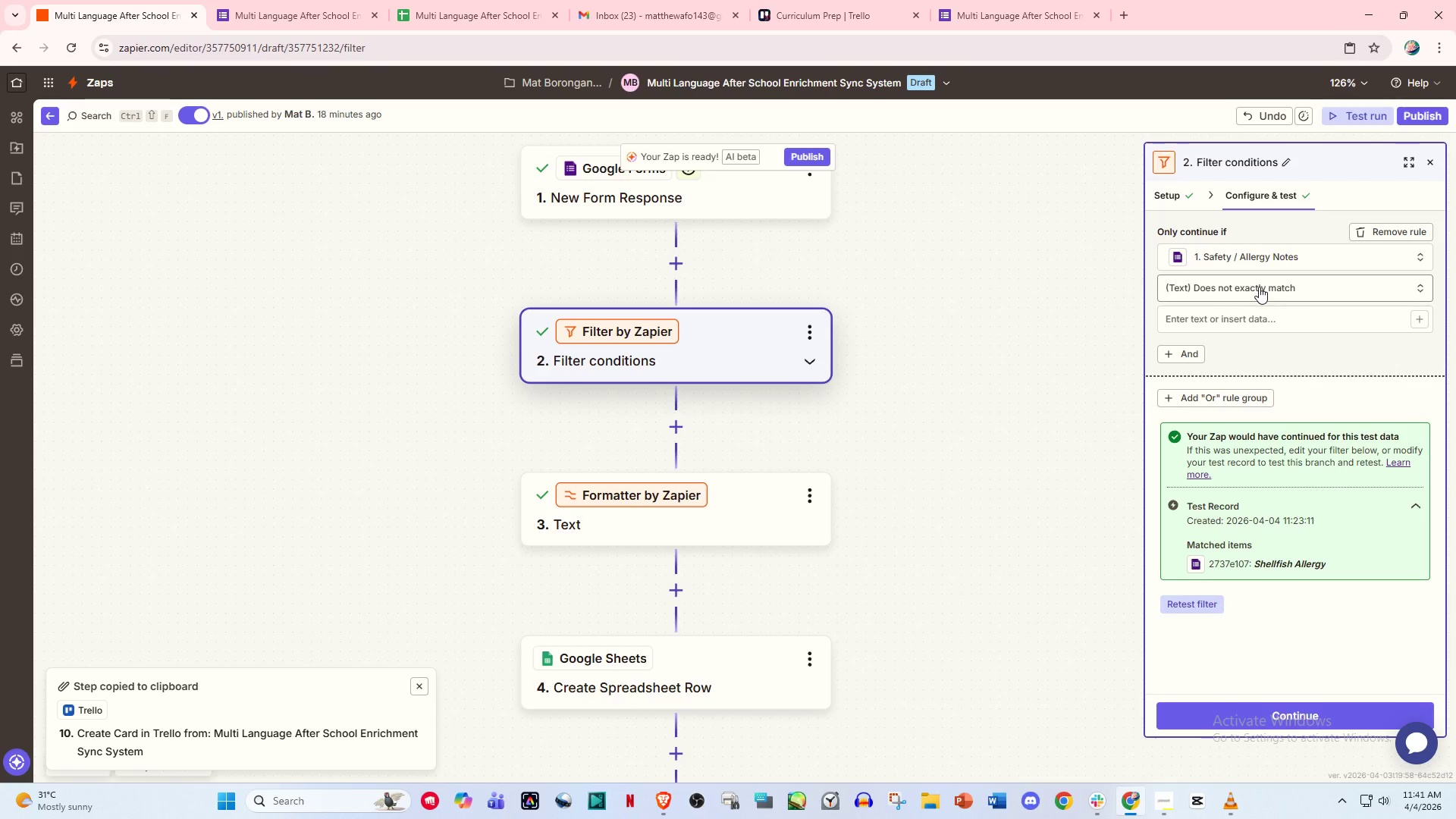 
left_click([1253, 397])
 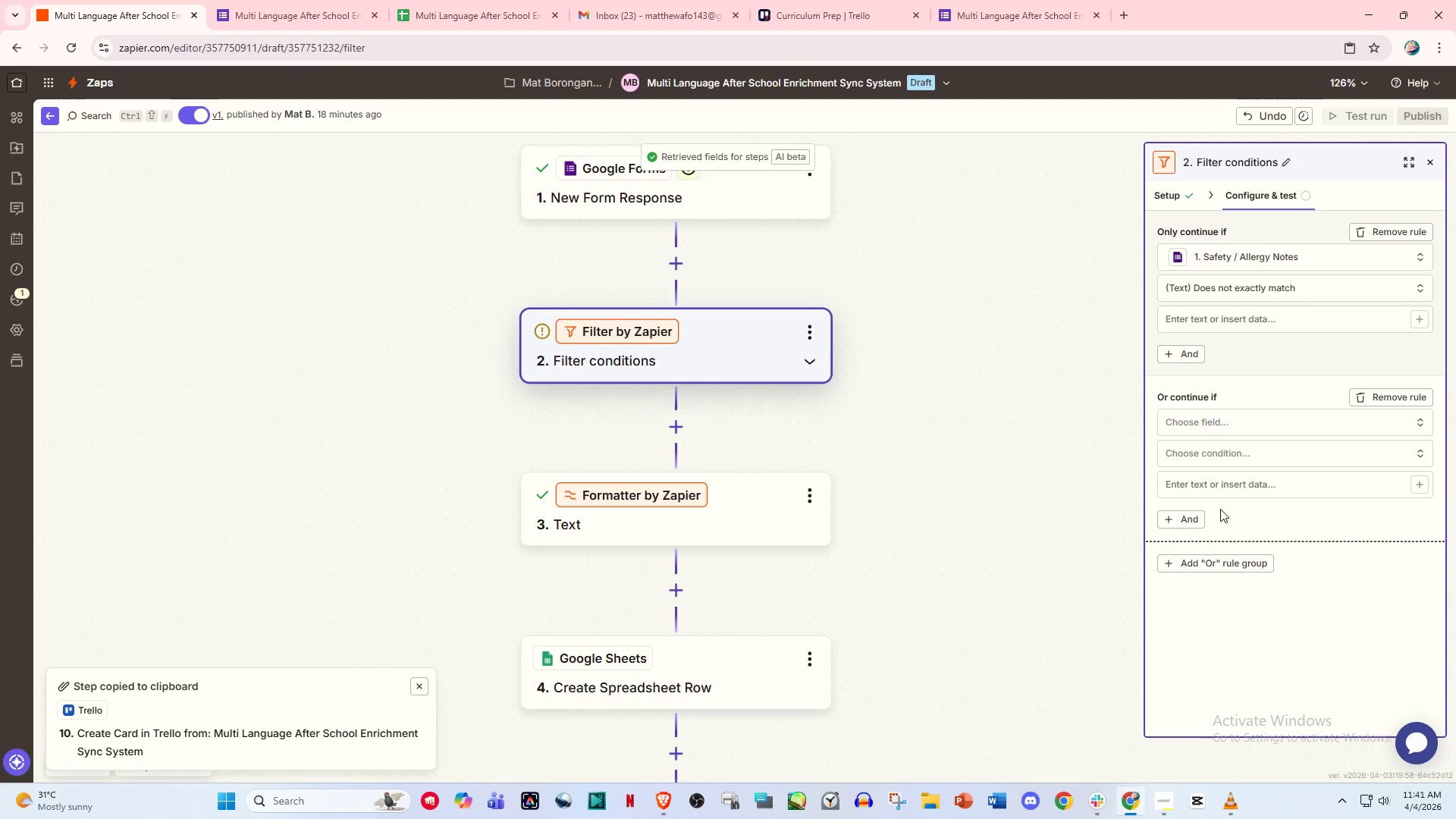 
wait(19.91)
 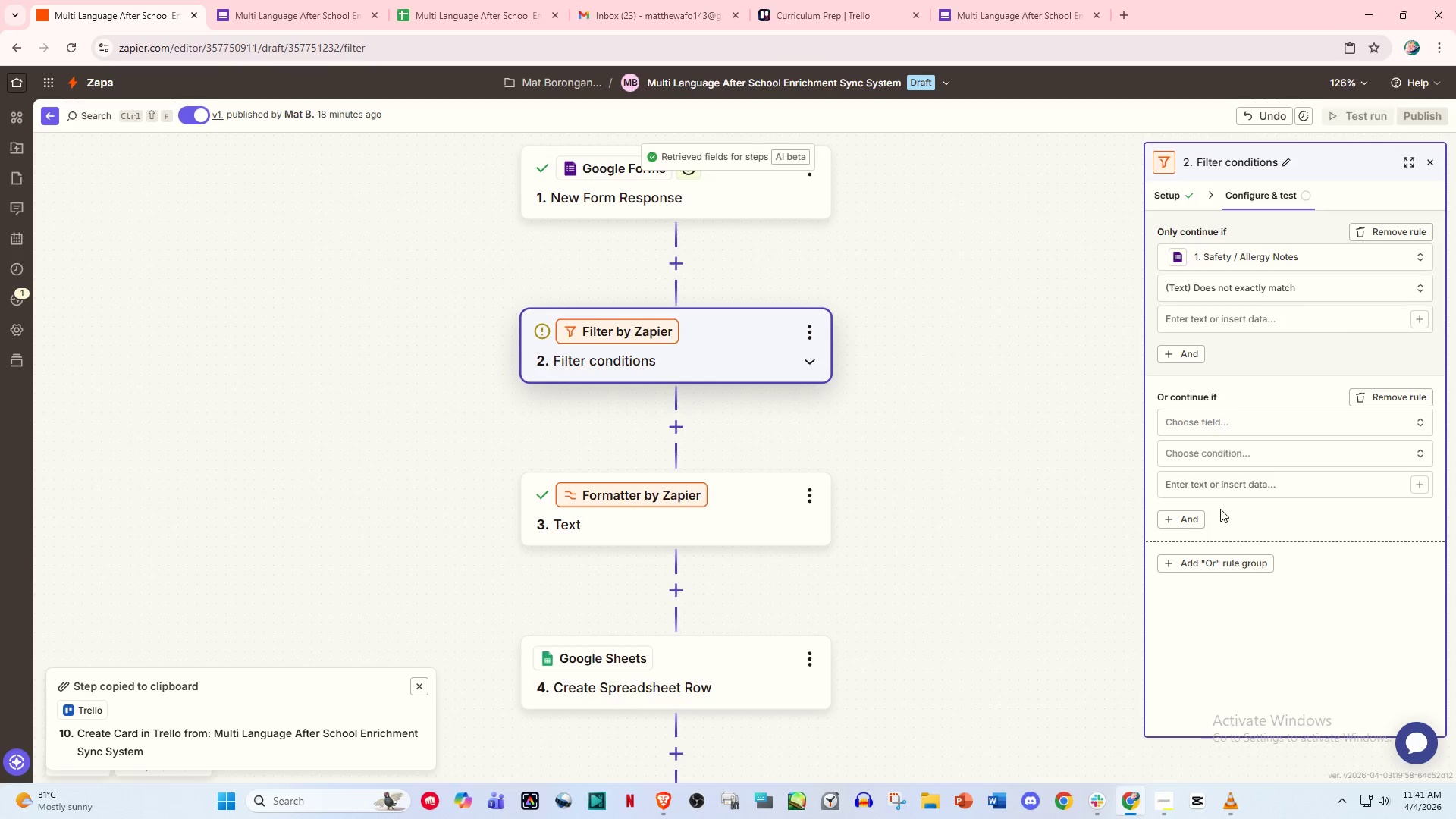 
left_click([1214, 411])
 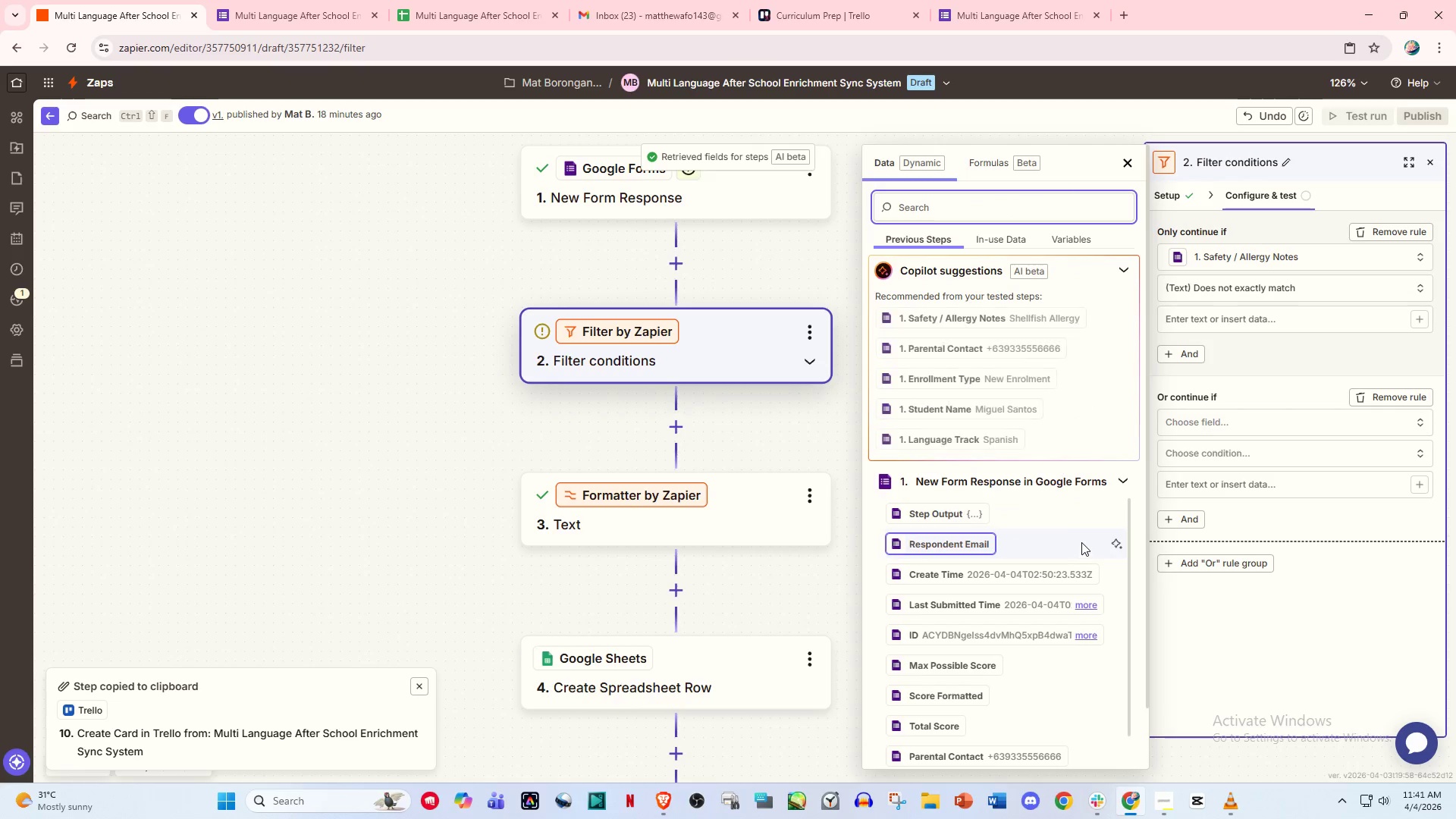 
wait(8.39)
 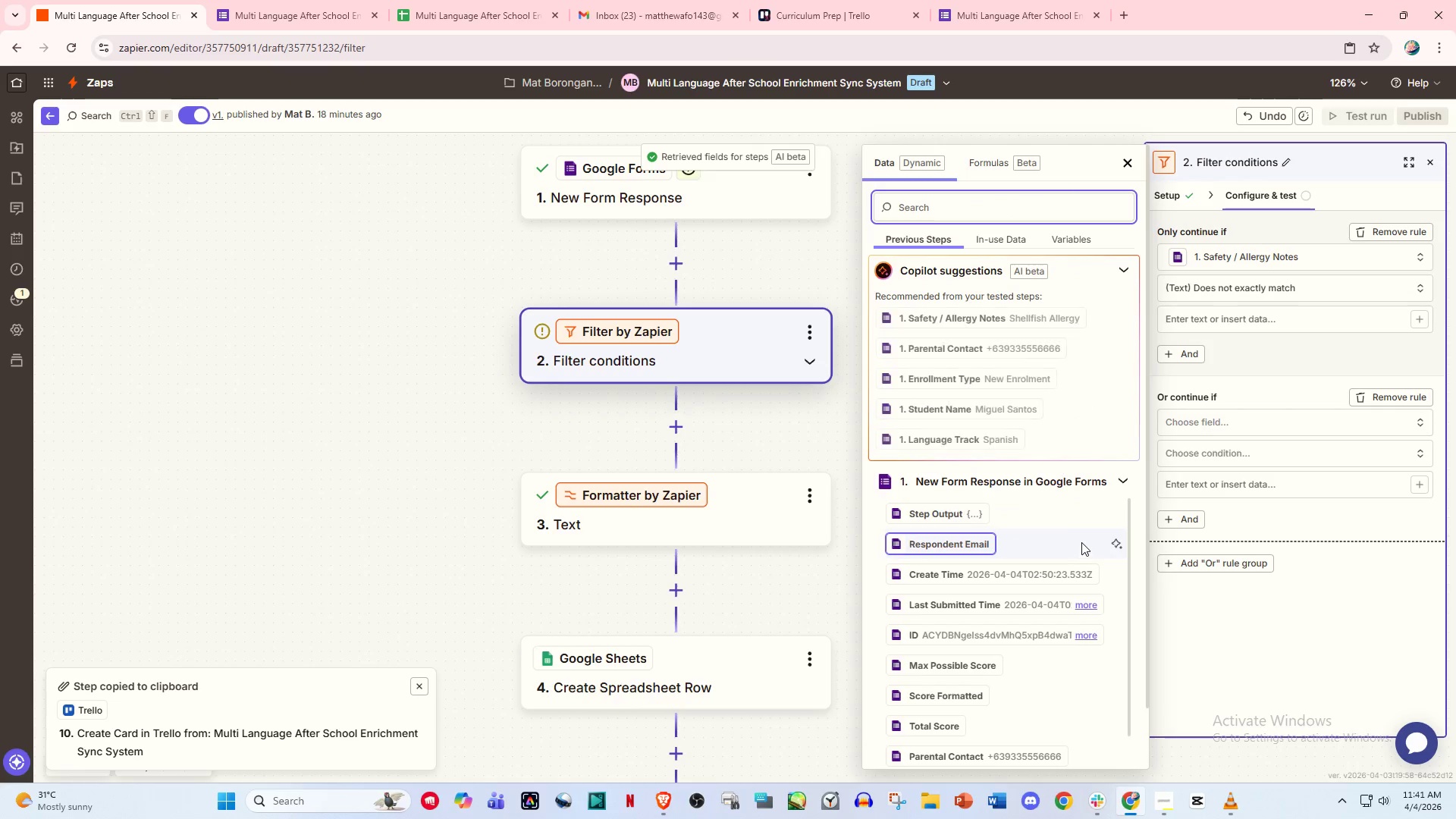 
left_click([1260, 356])
 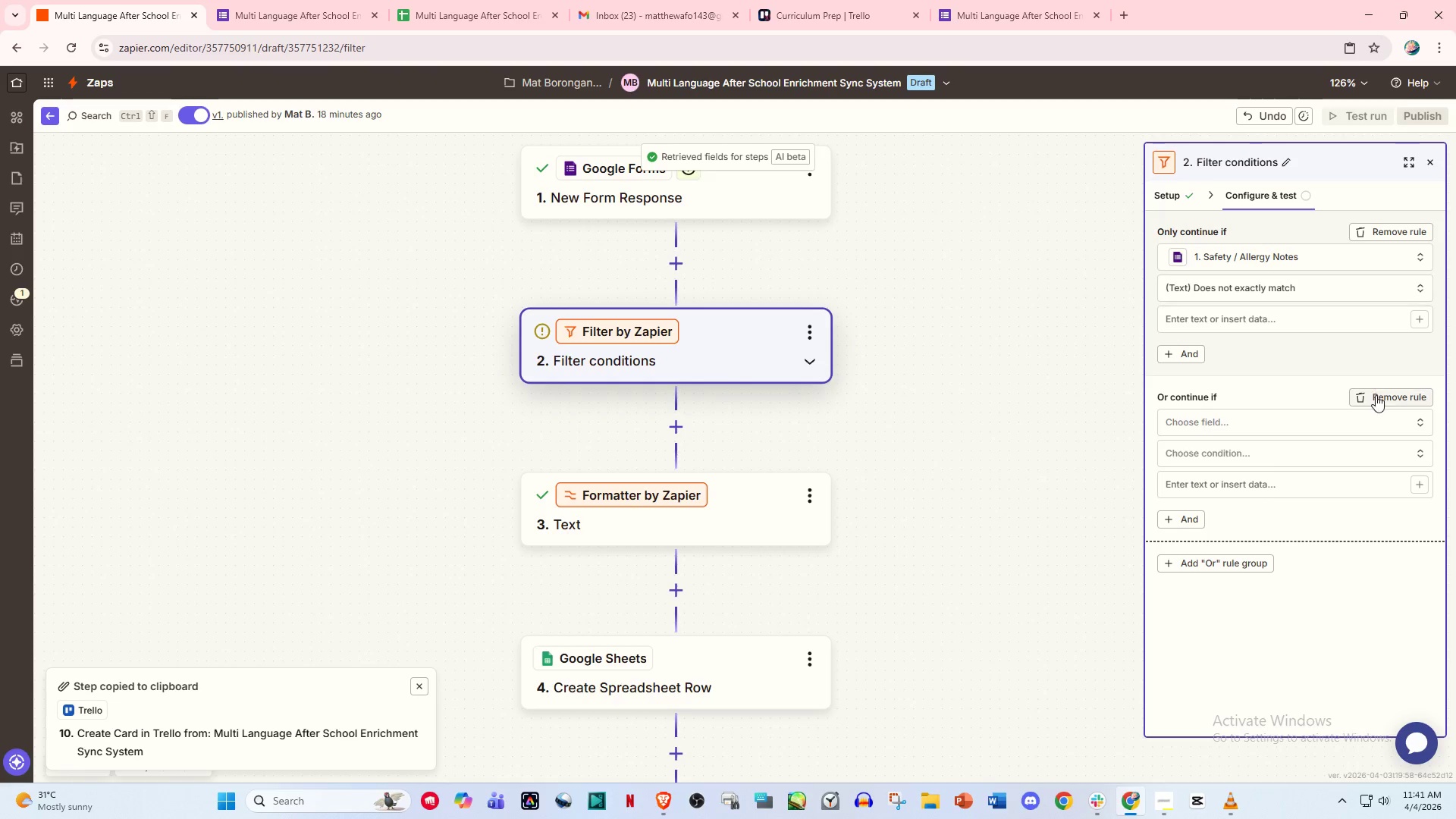 
left_click([1376, 395])
 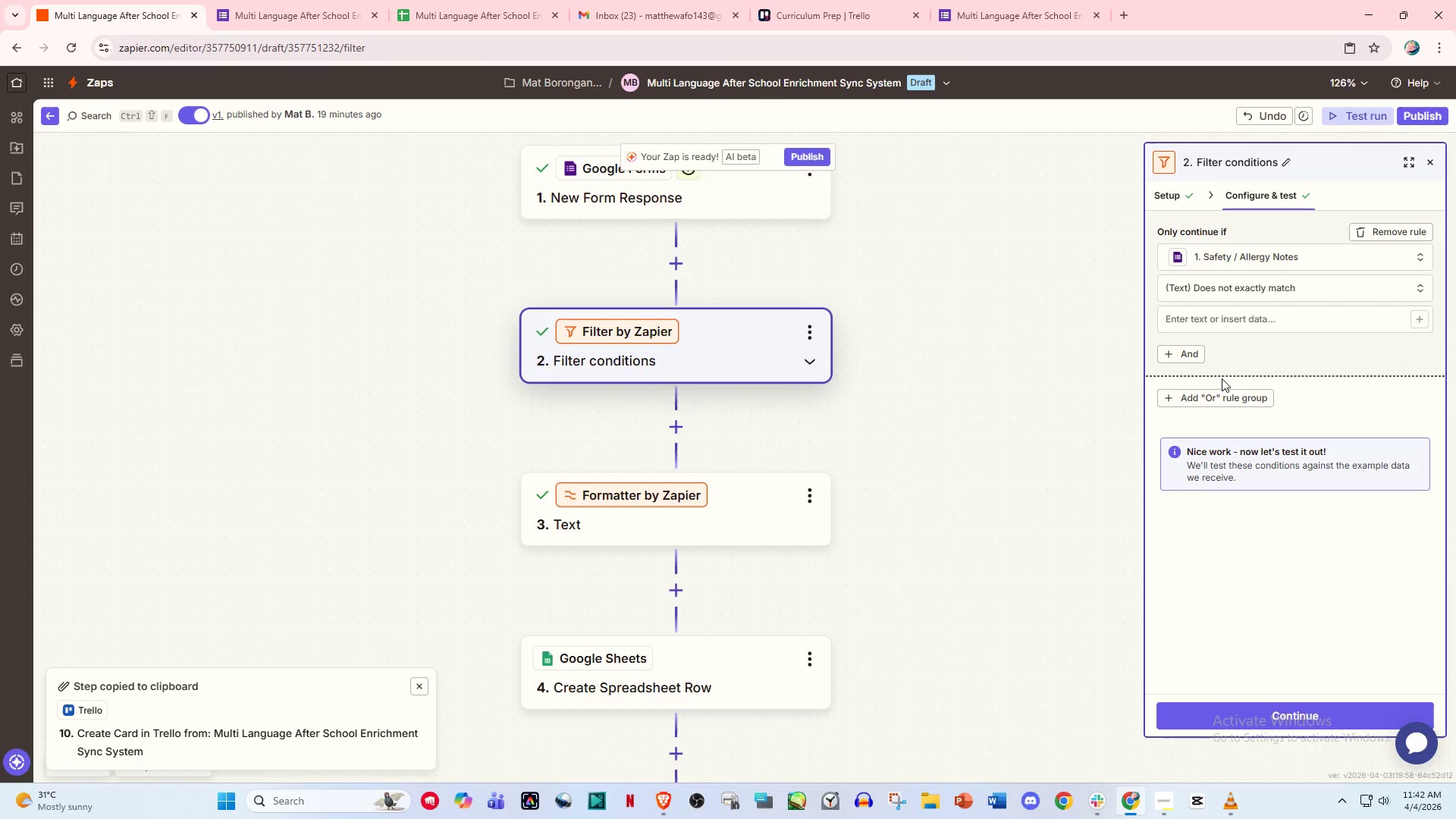 
wait(20.36)
 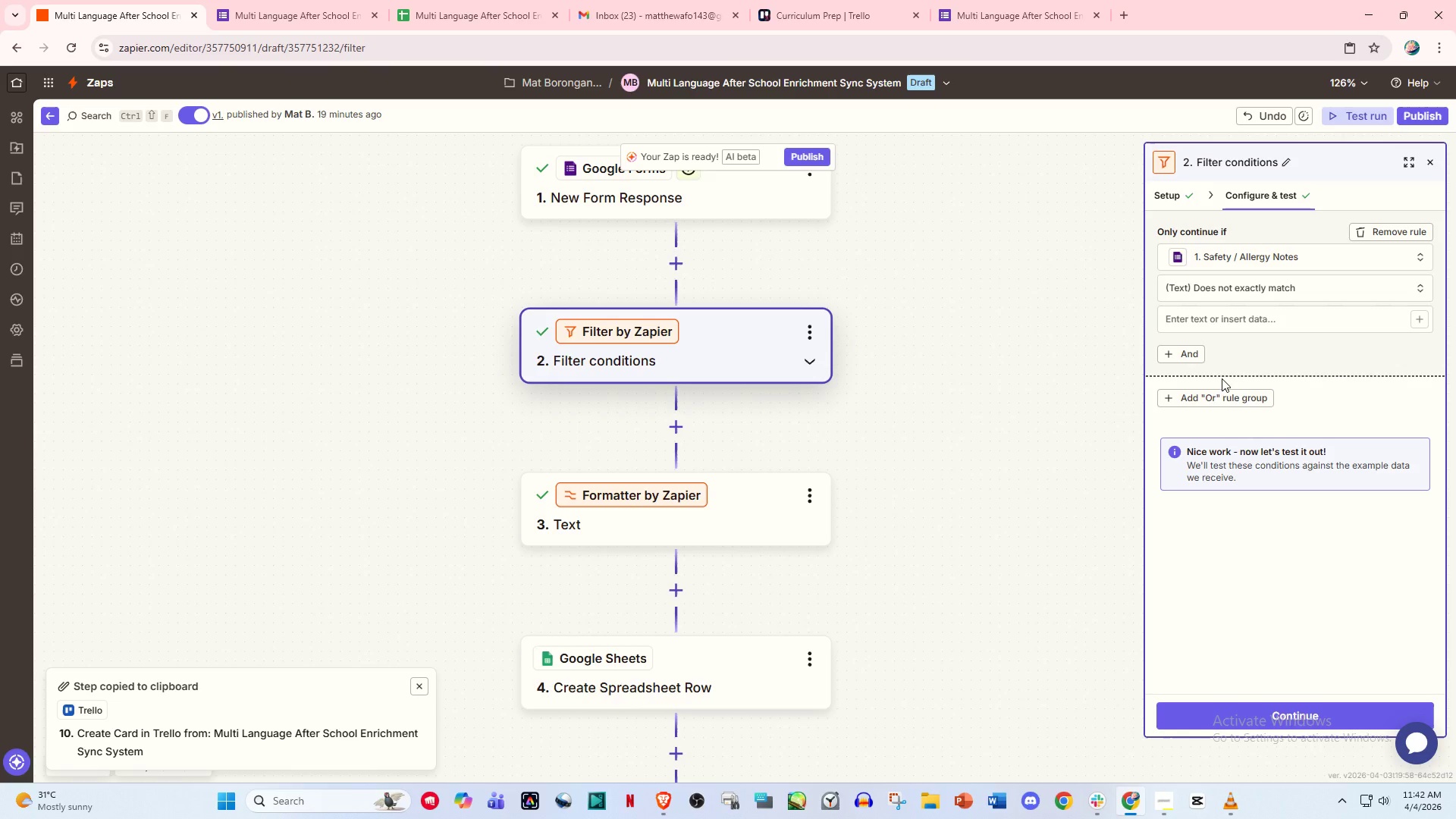 
left_click([716, 513])
 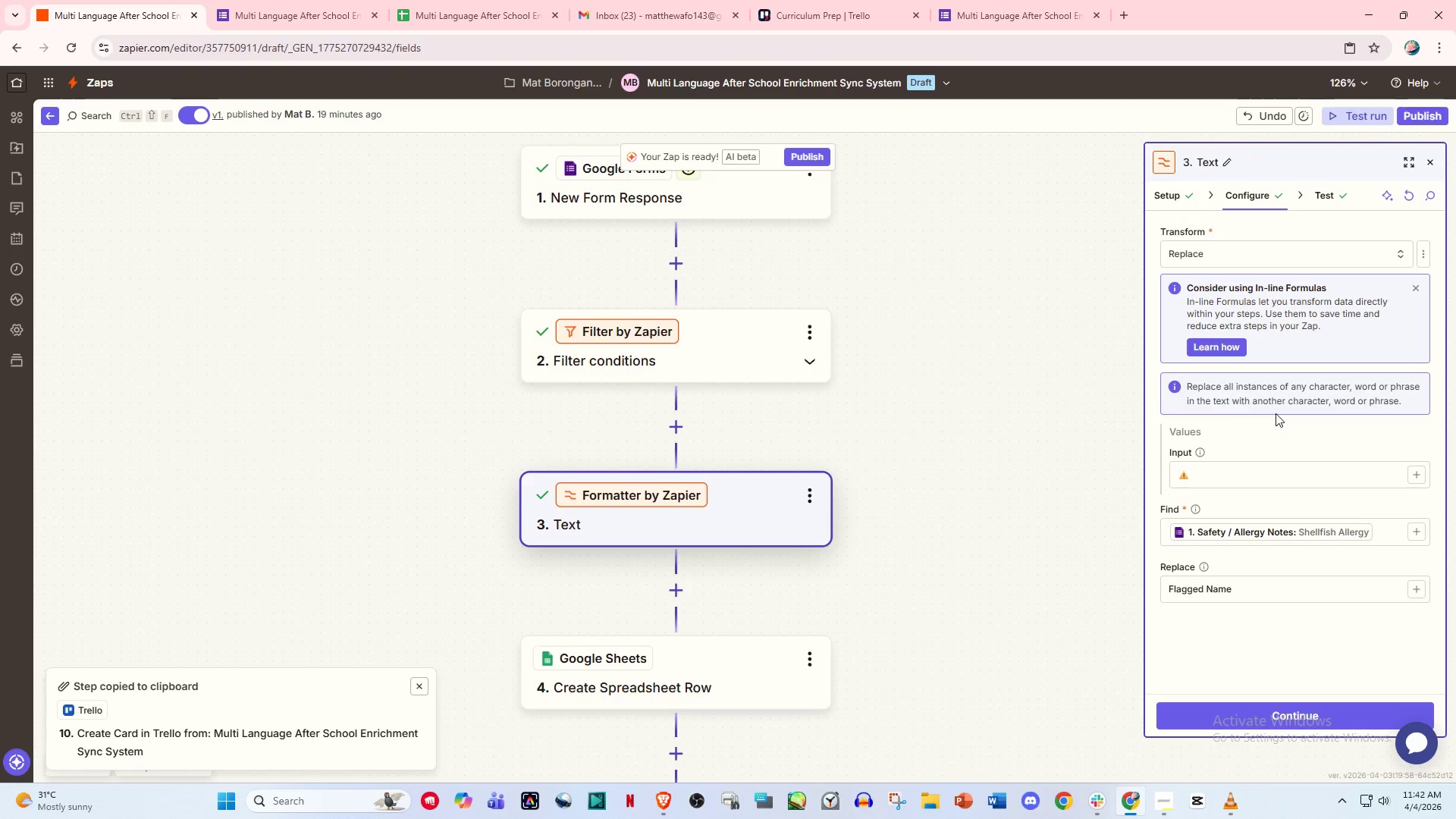 
left_click([1333, 195])
 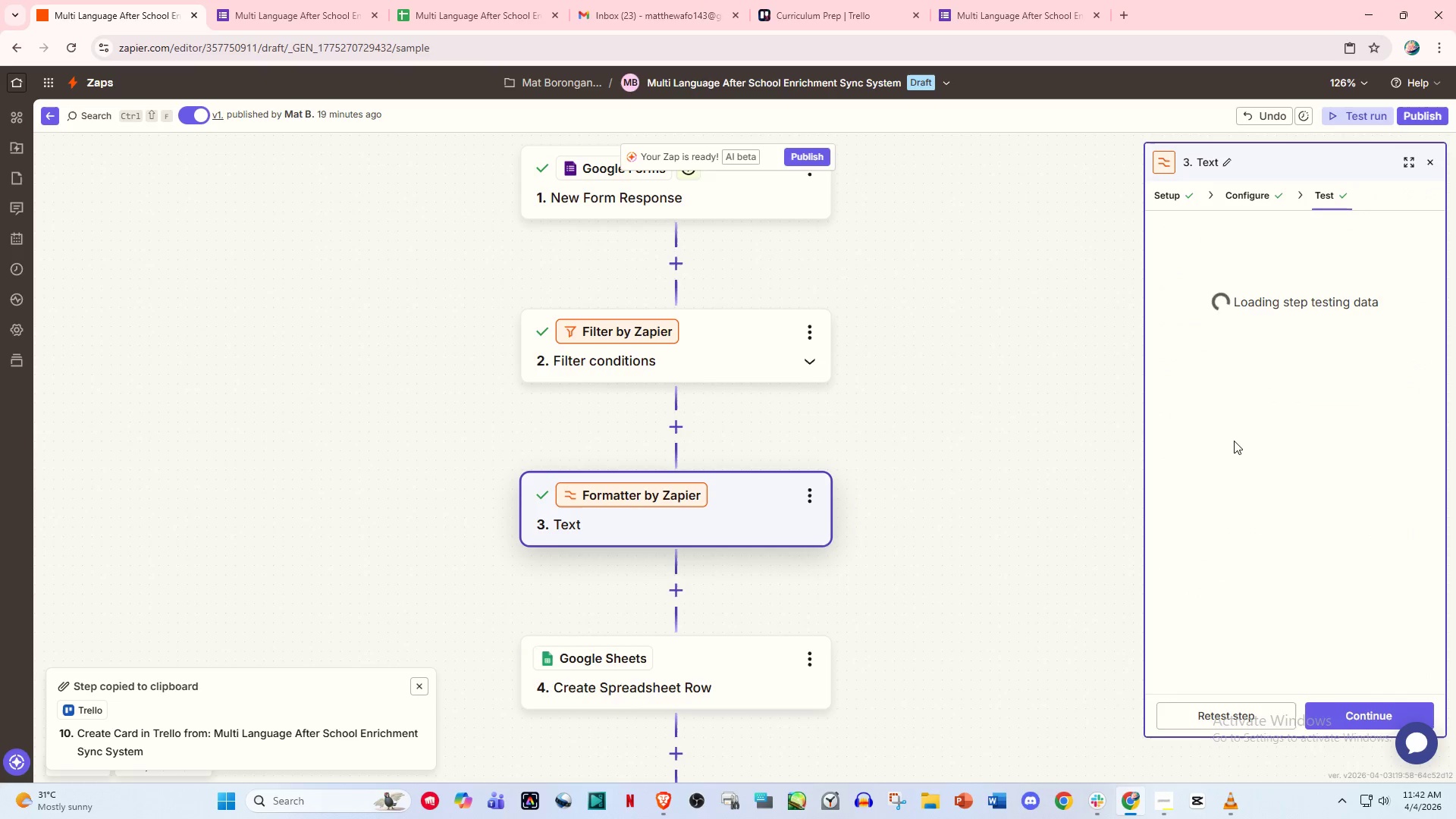 
mouse_move([1221, 426])
 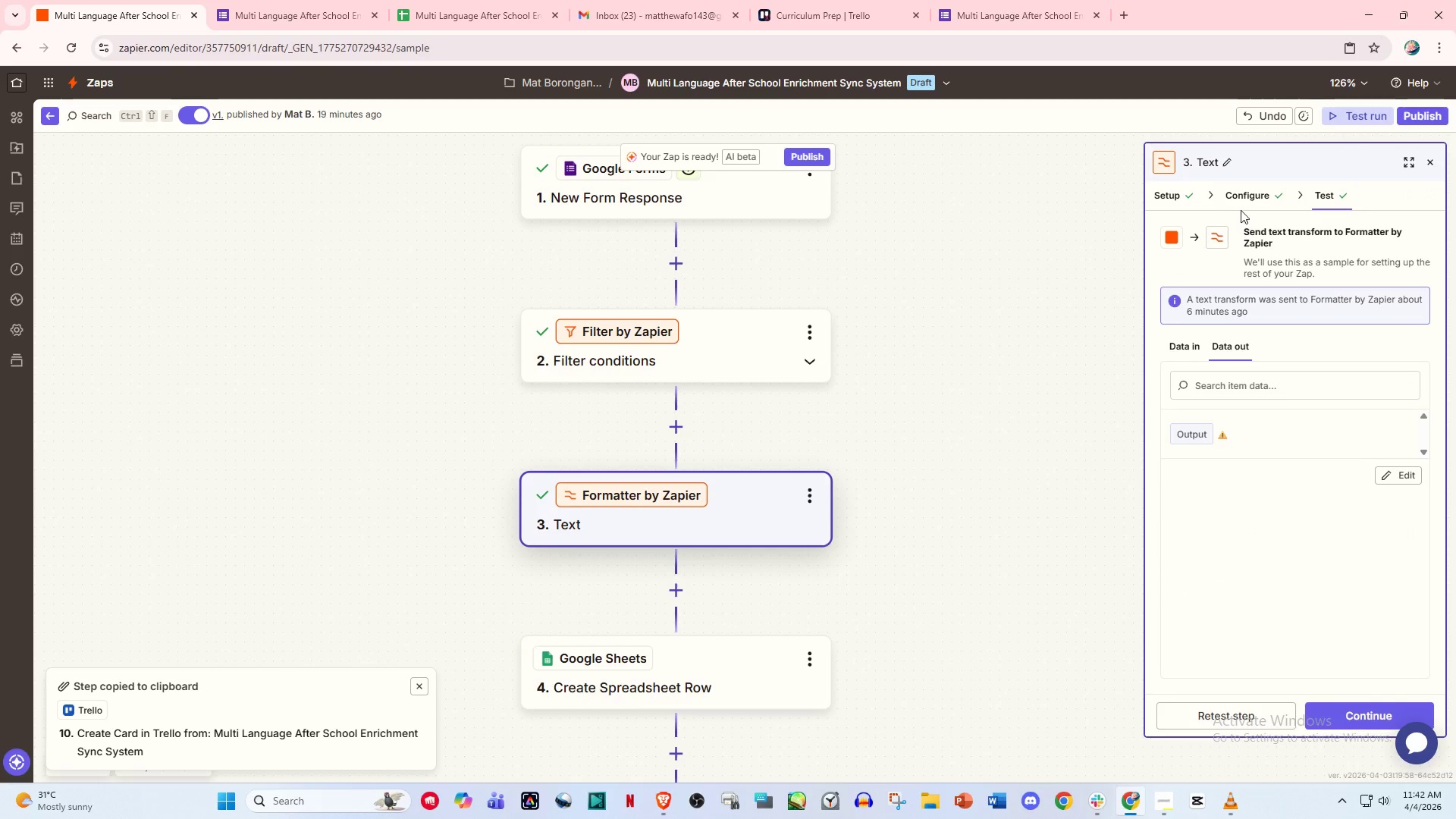 
left_click([1244, 196])
 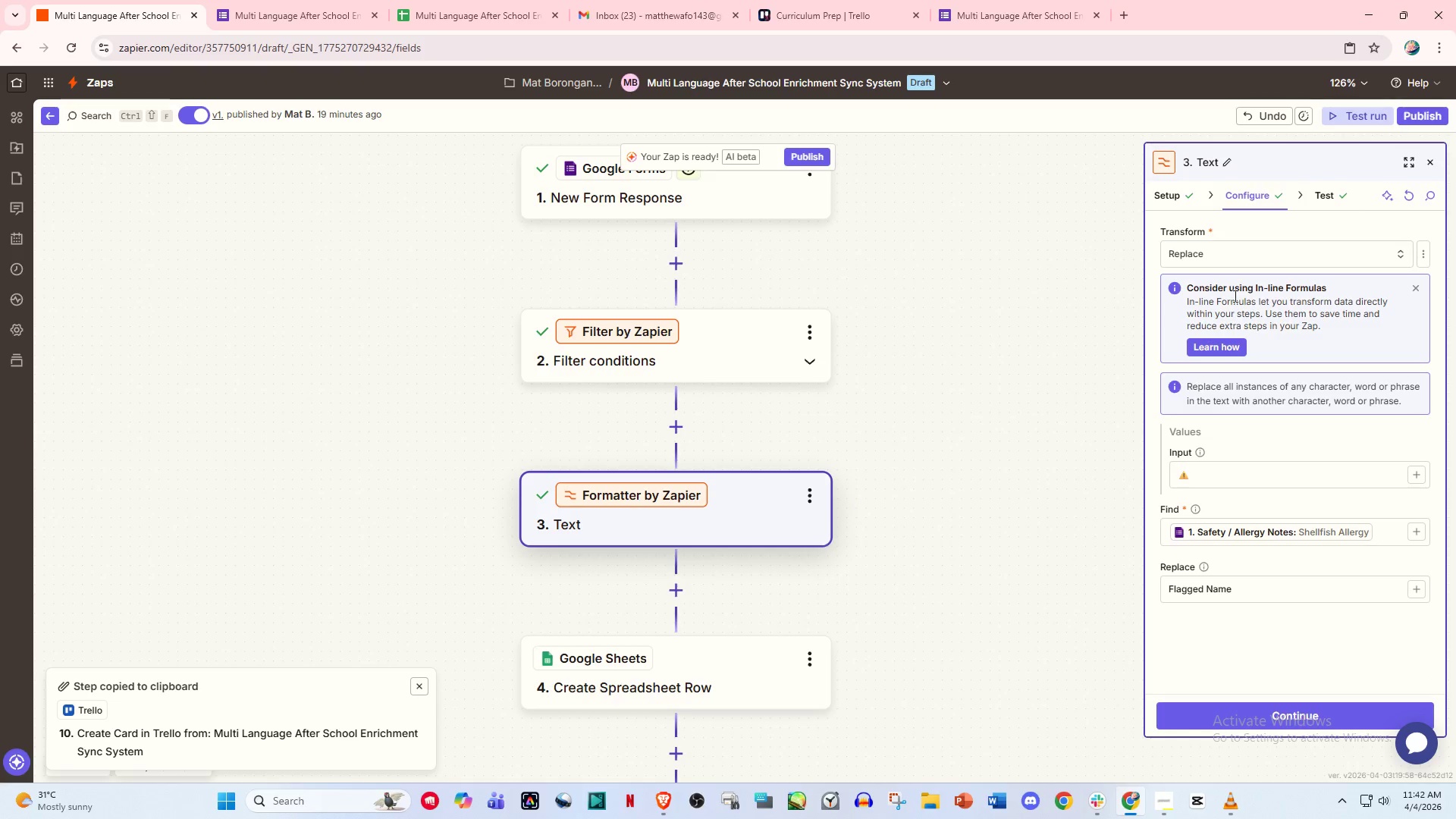 
left_click([1181, 193])
 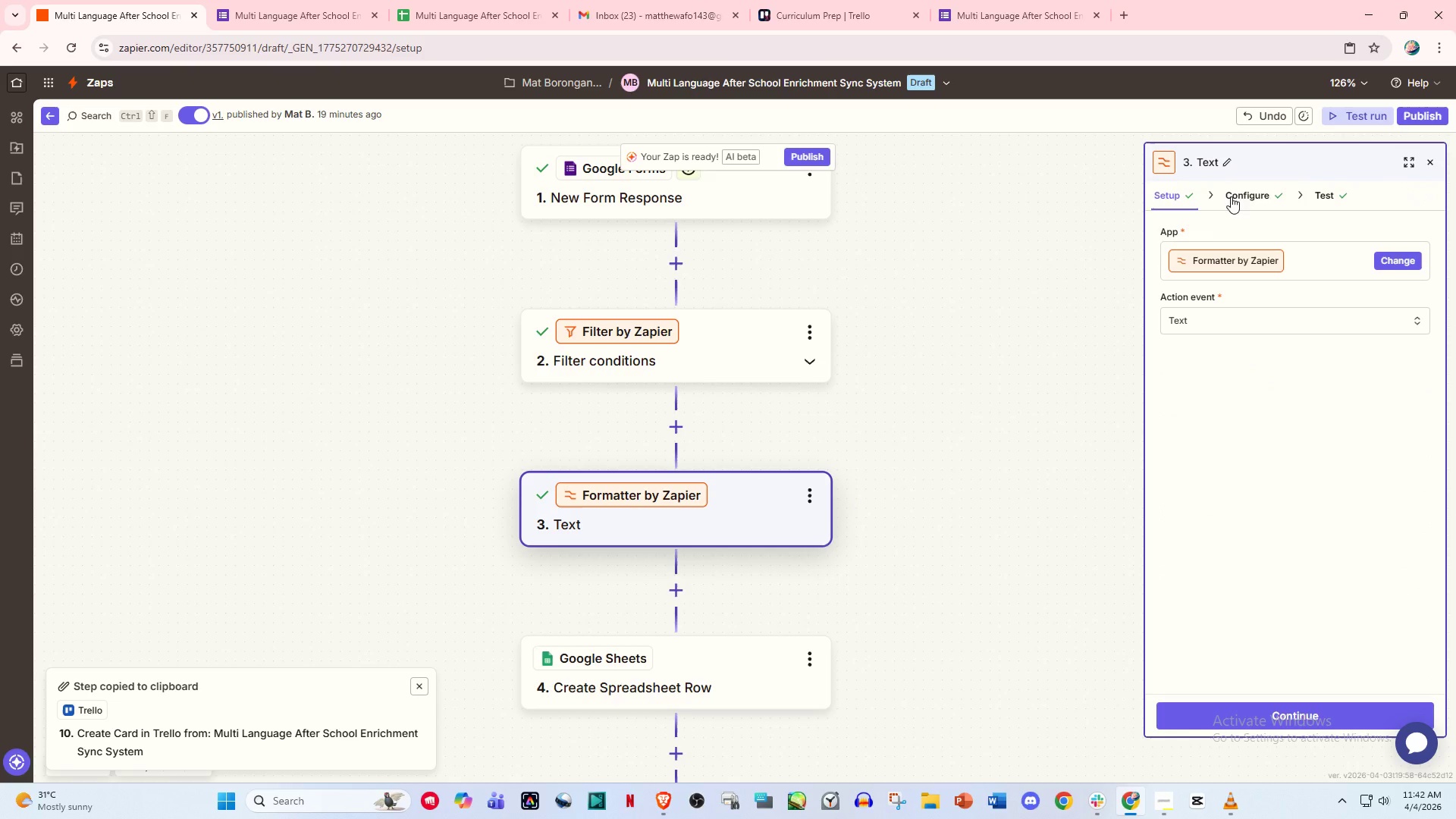 
left_click([1246, 194])
 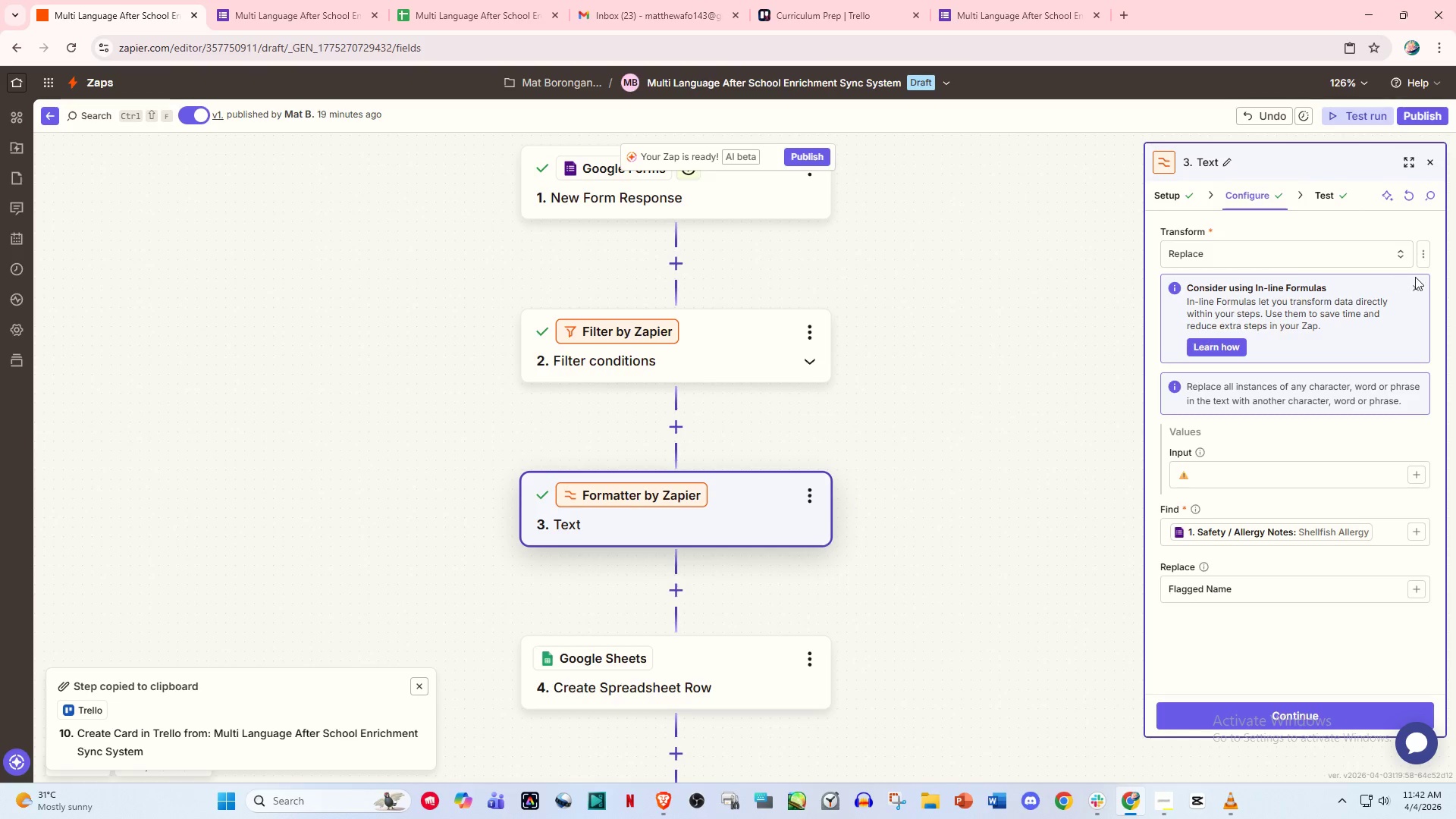 
left_click([1417, 285])
 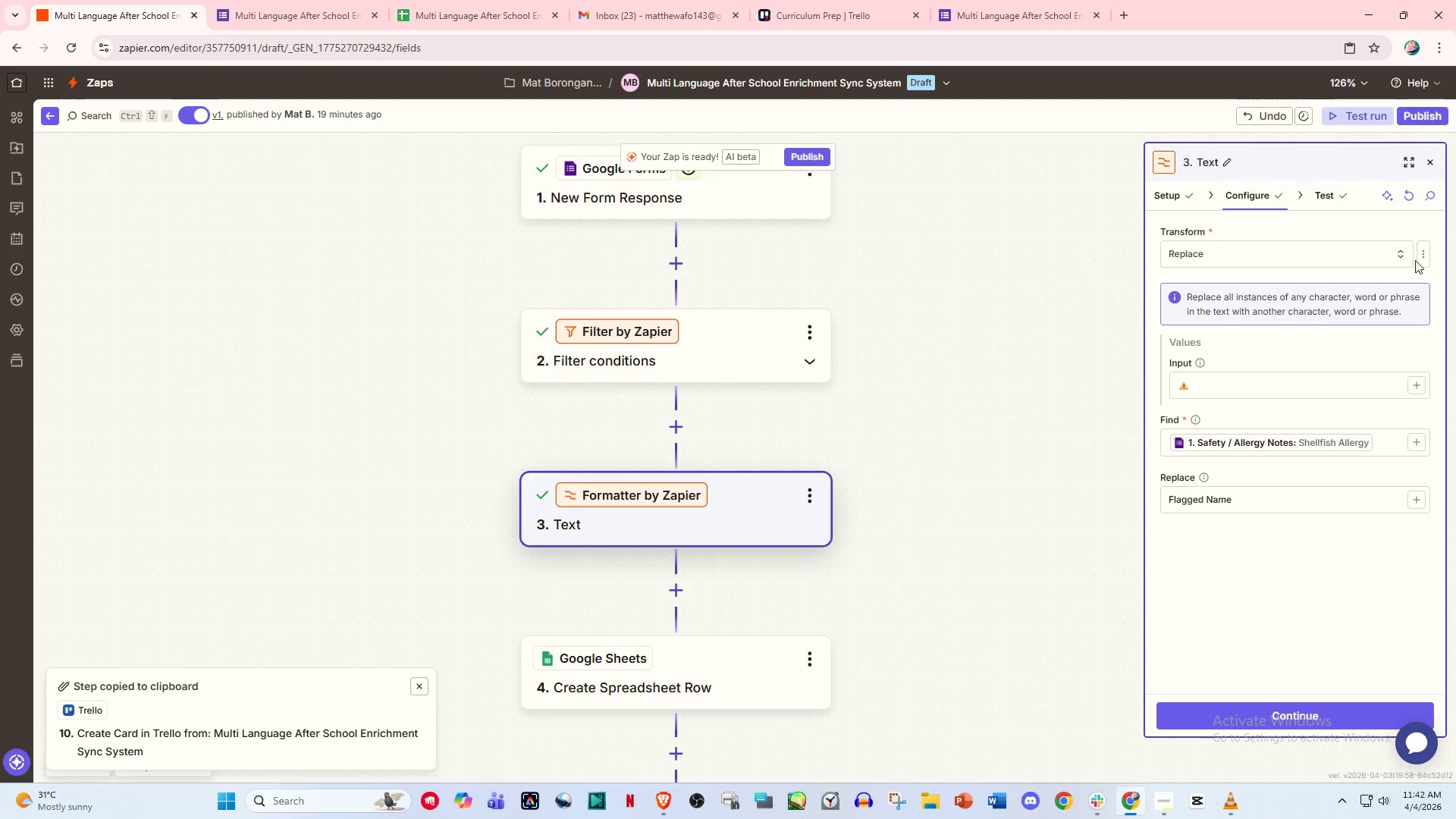 
left_click([1417, 253])
 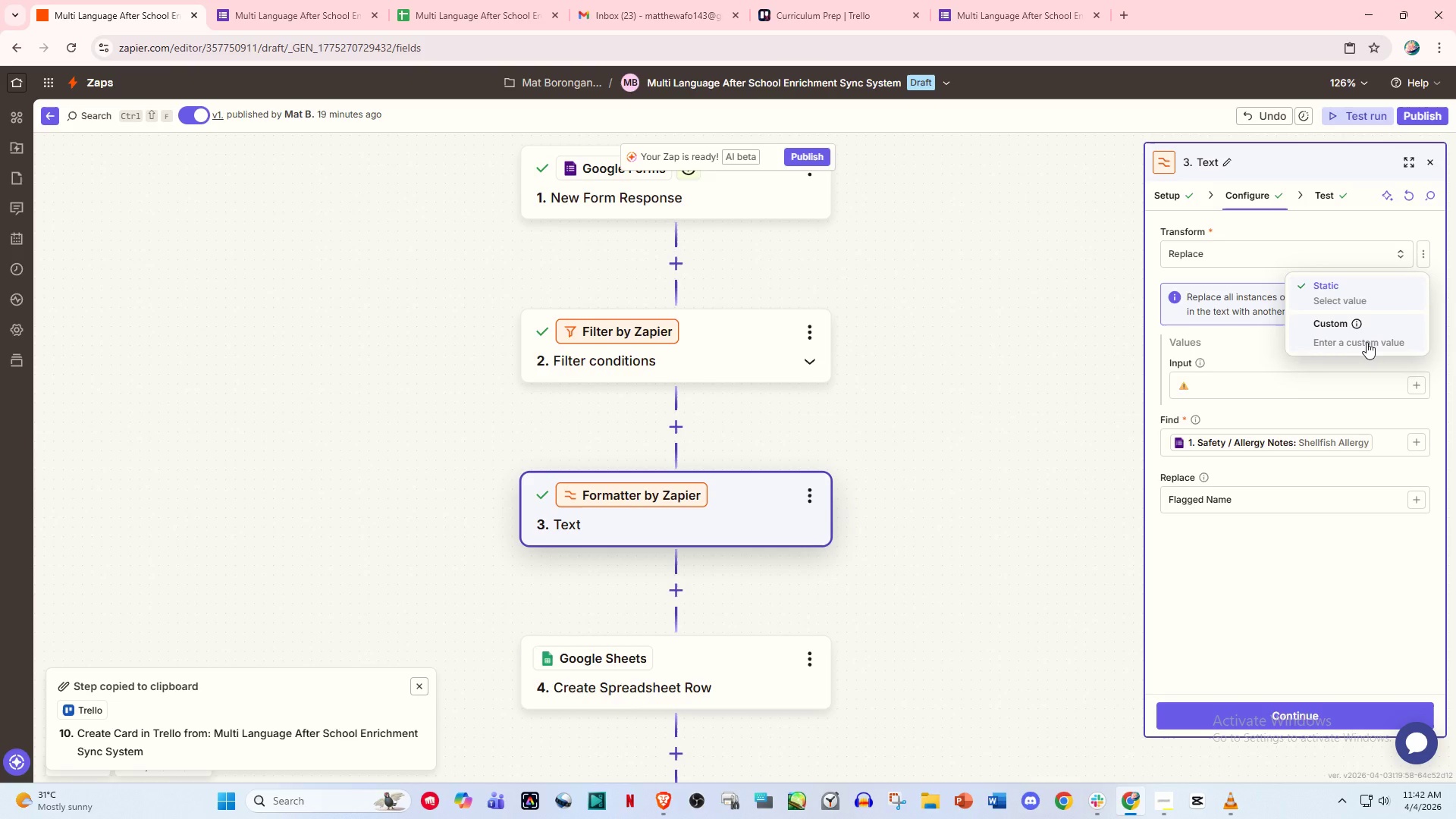 
left_click([1366, 343])
 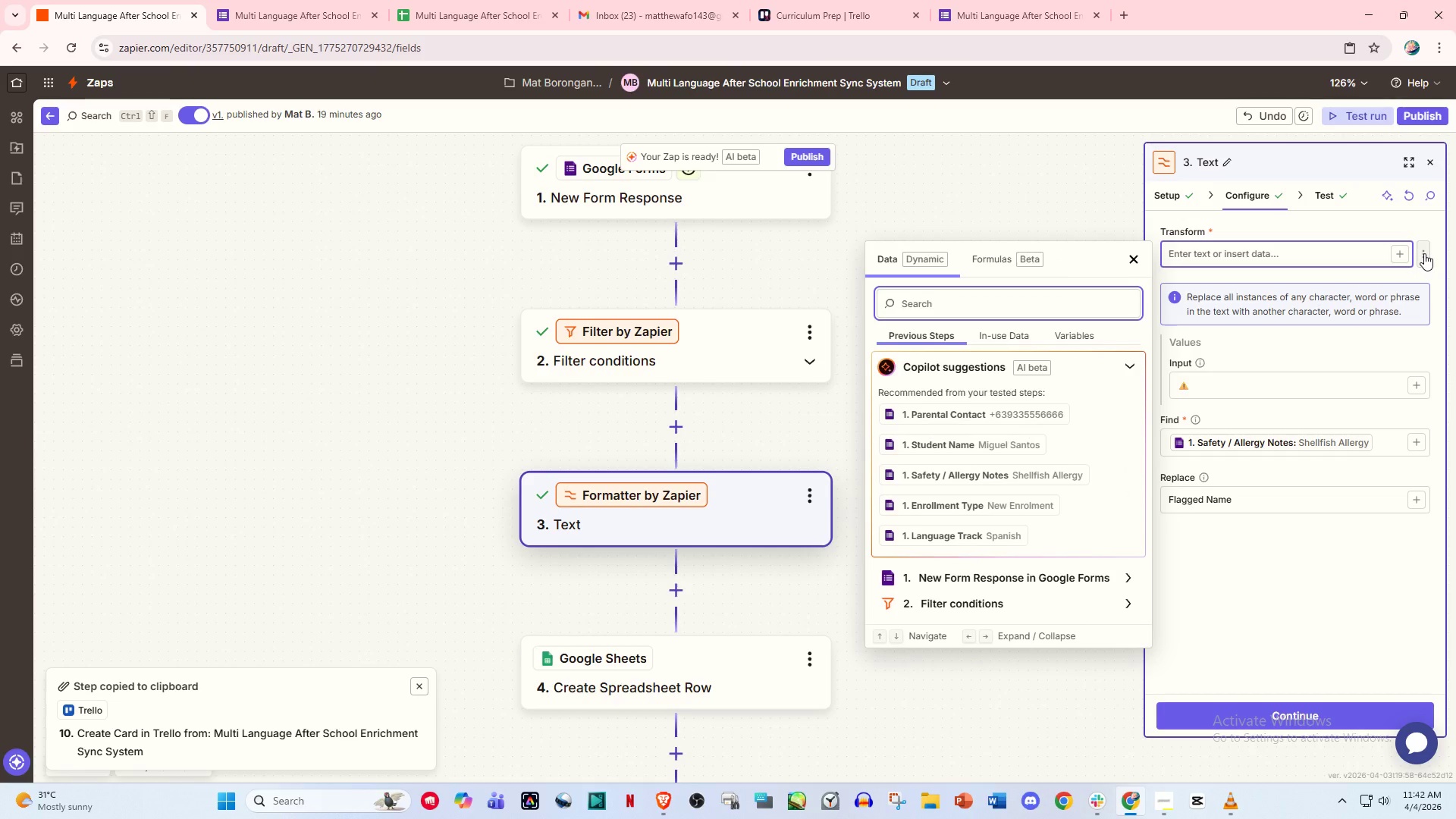 
wait(5.17)
 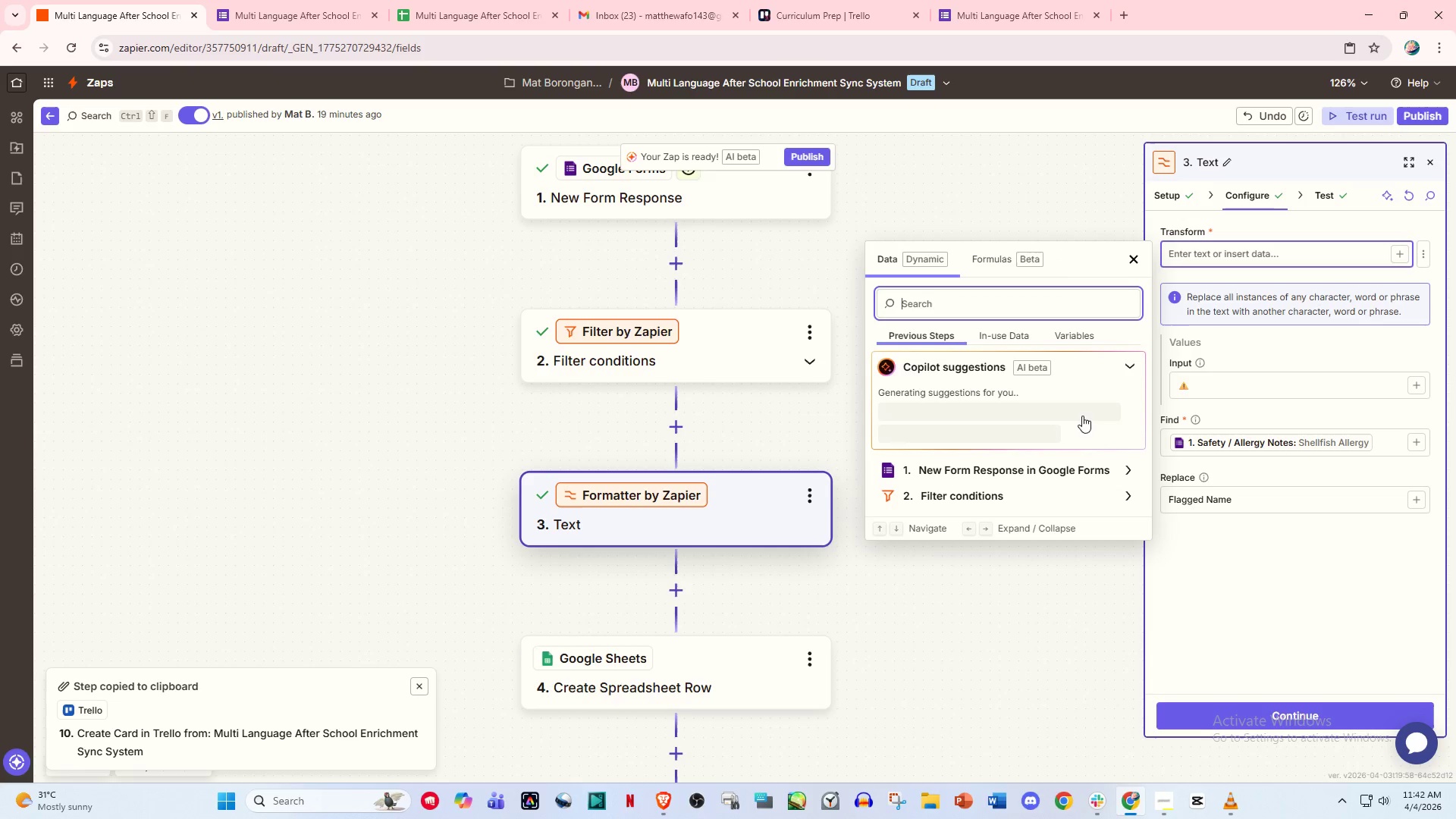 
left_click([1424, 253])
 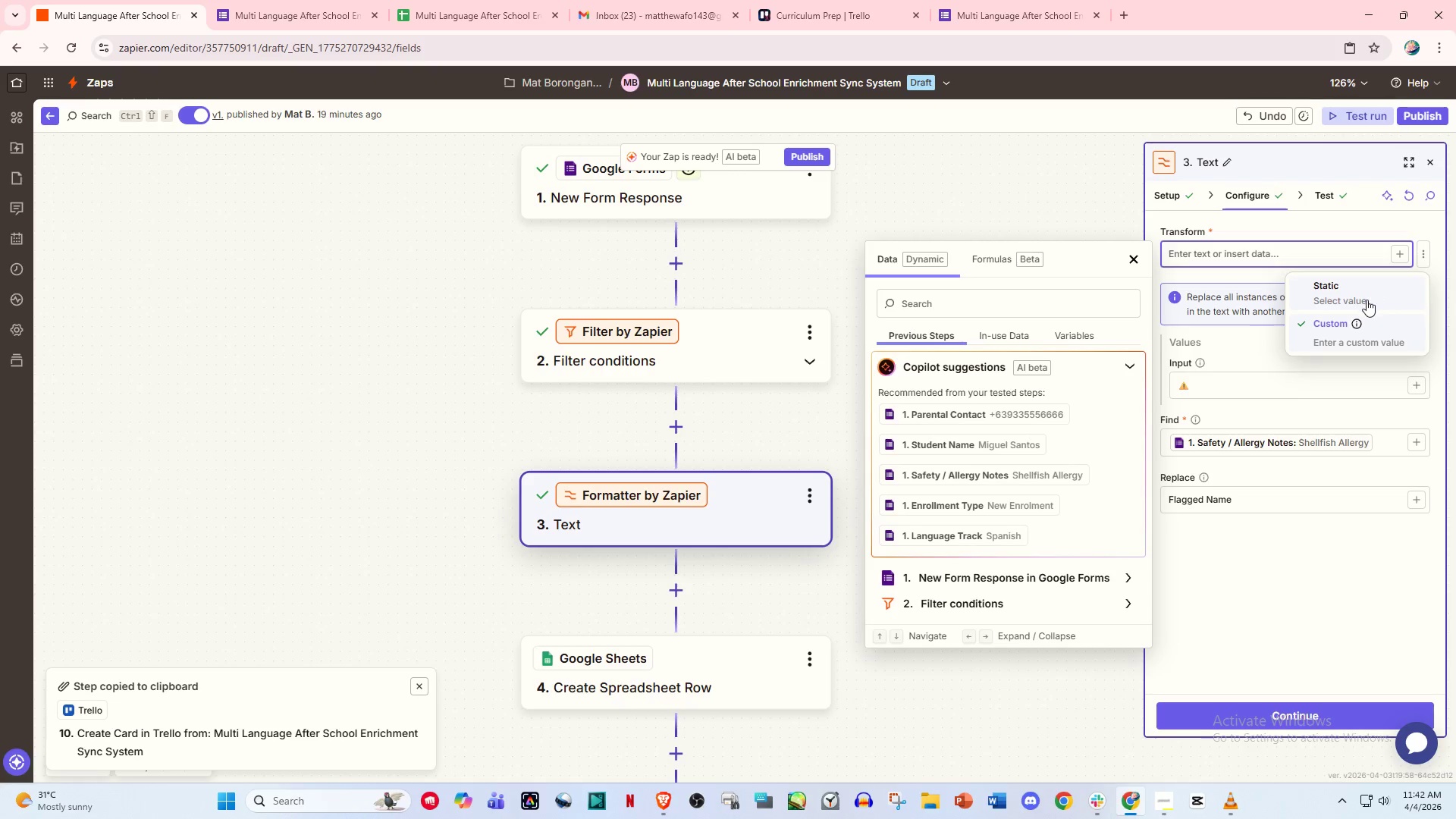 
left_click([1362, 300])
 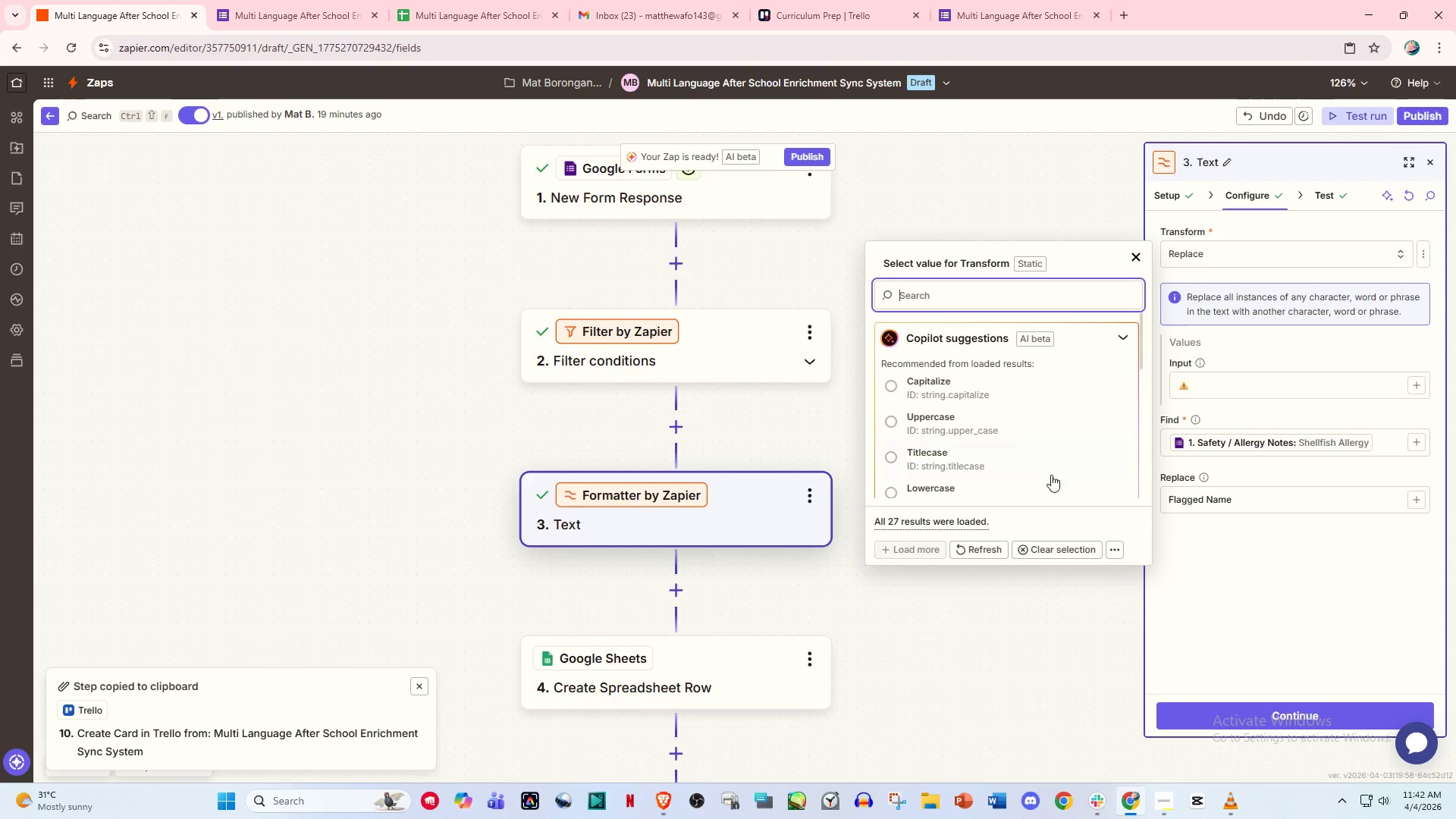 
scroll: coordinate [981, 483], scroll_direction: down, amount: 5.0
 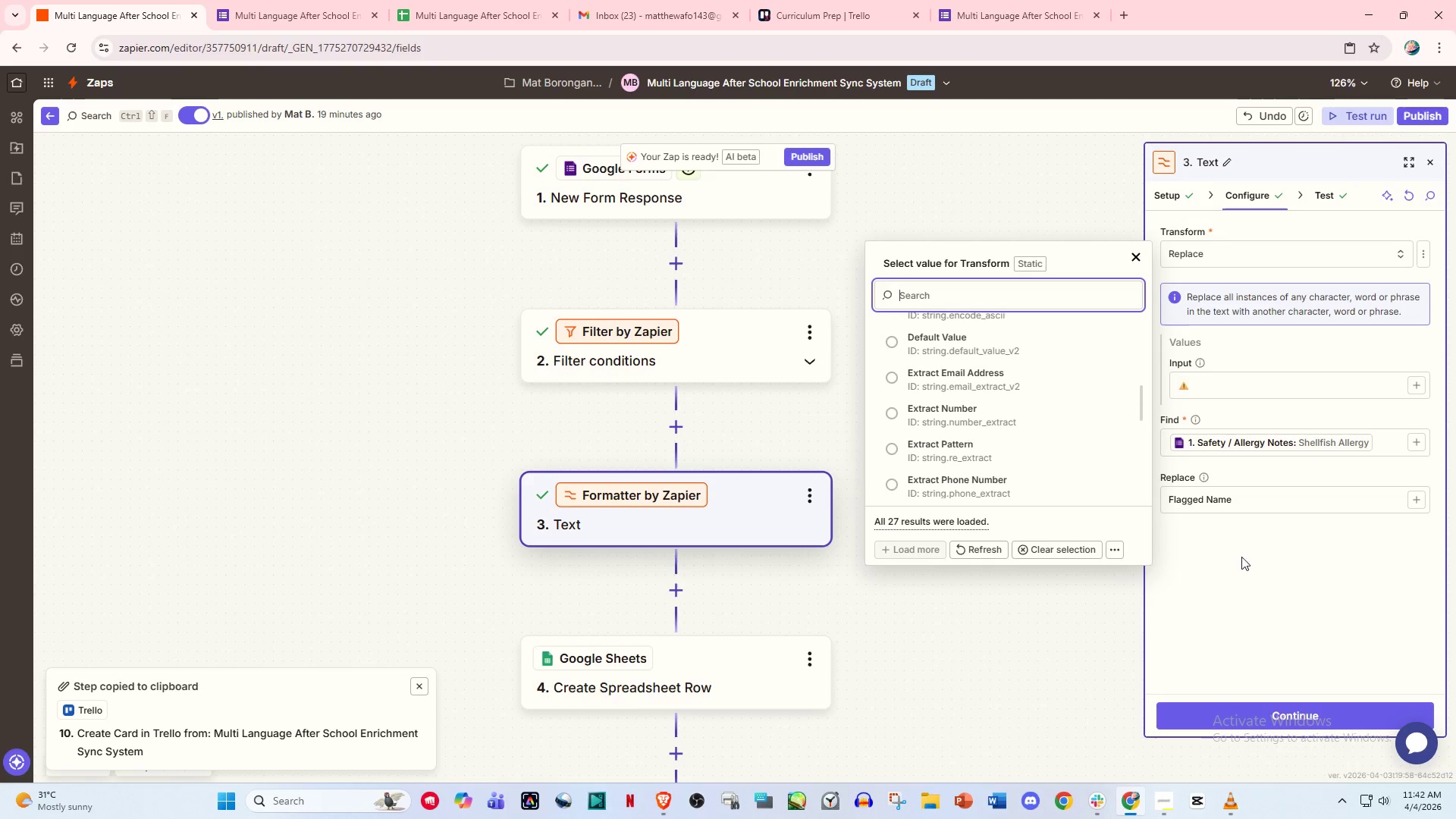 
left_click([1246, 576])
 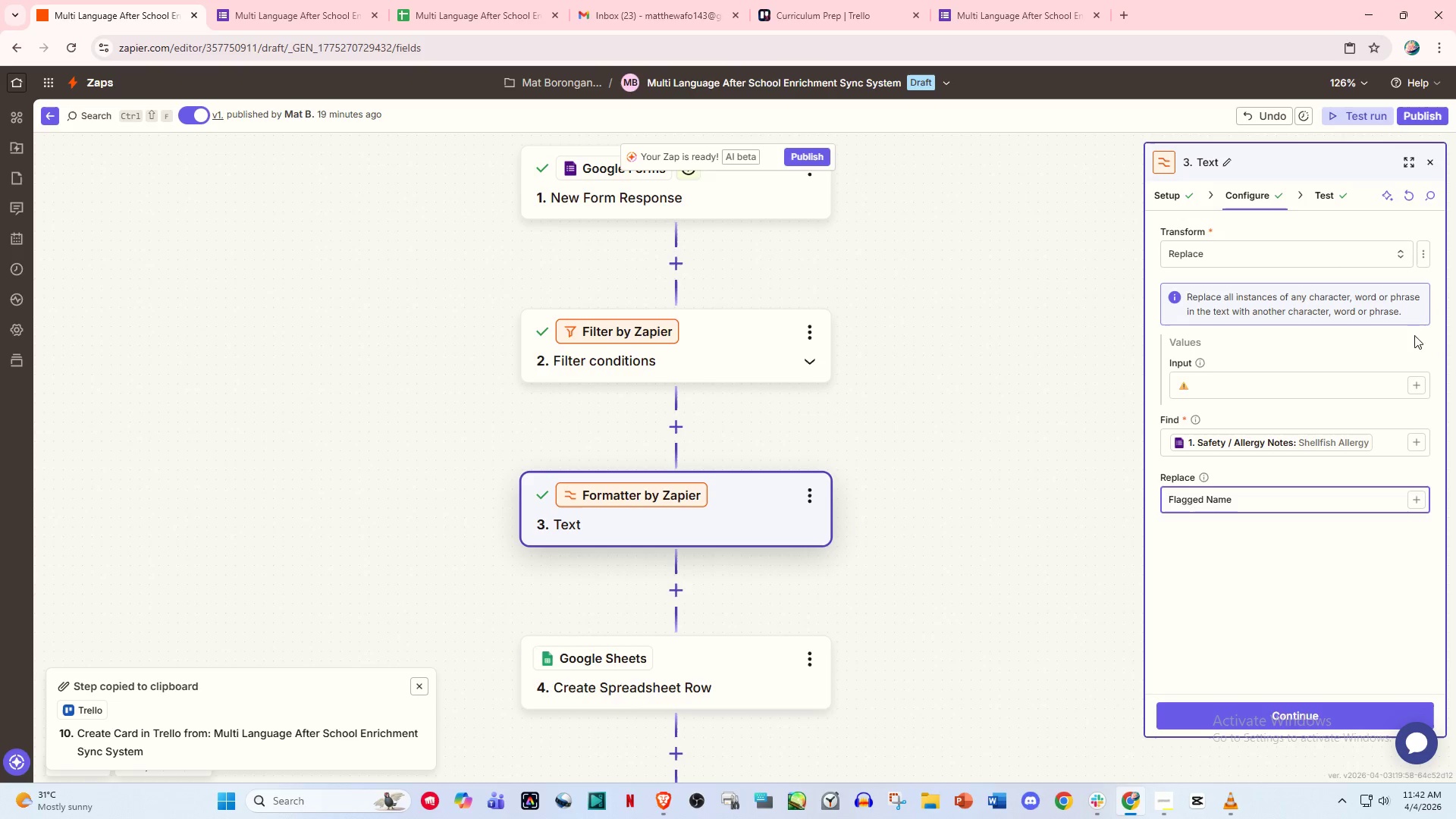 
left_click([1429, 255])
 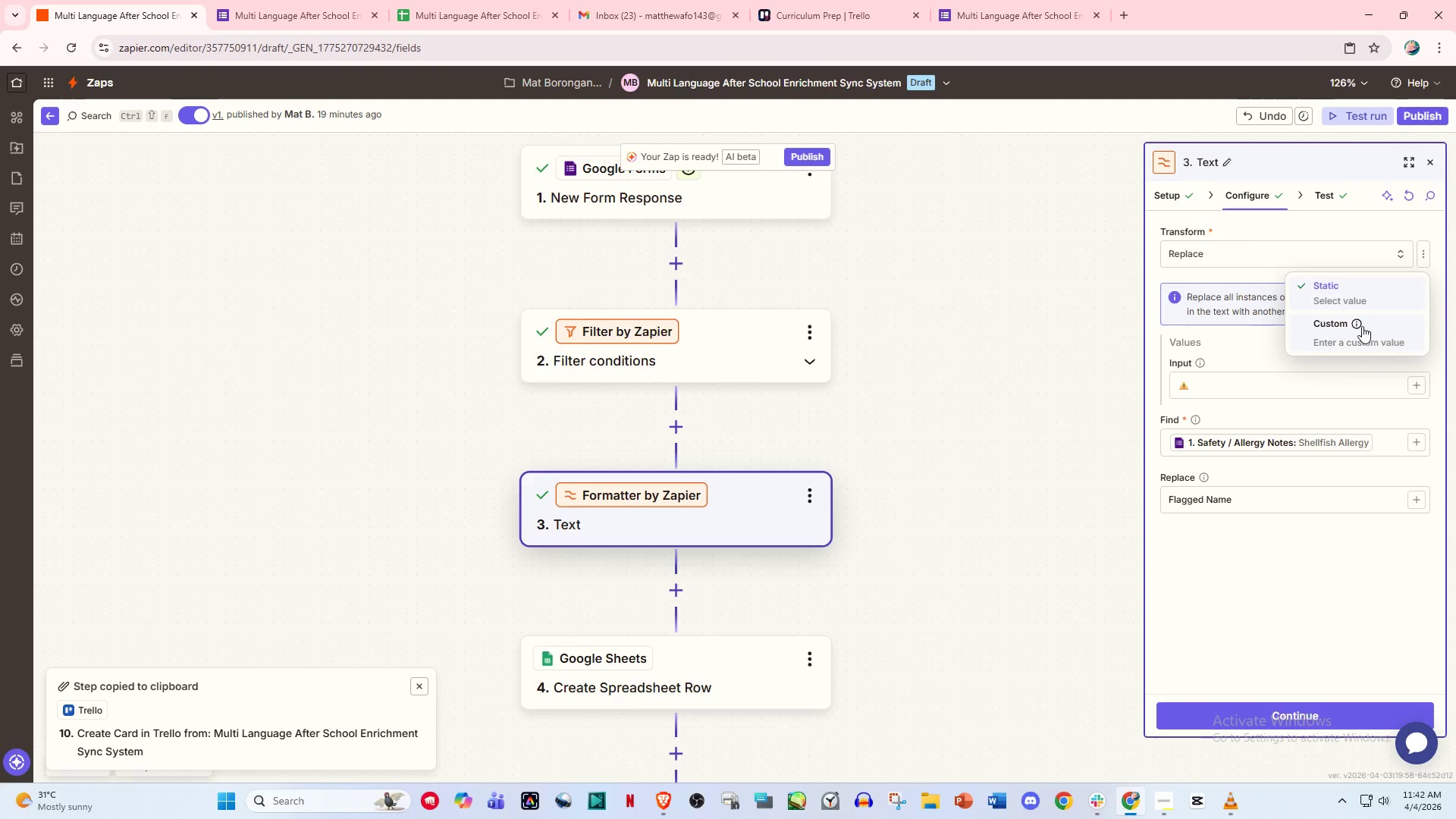 
mouse_move([1367, 326])
 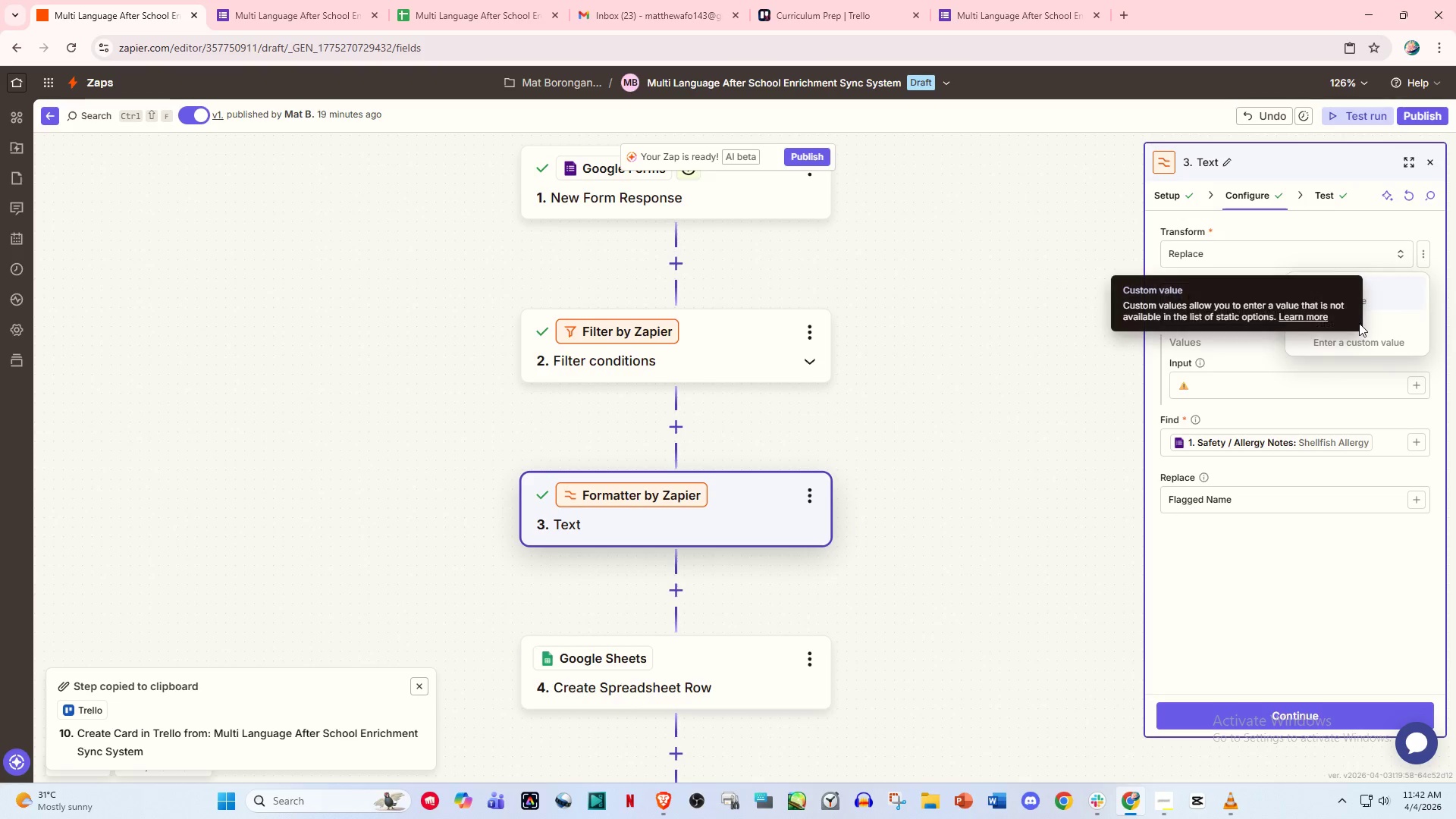 
mouse_move([1354, 343])
 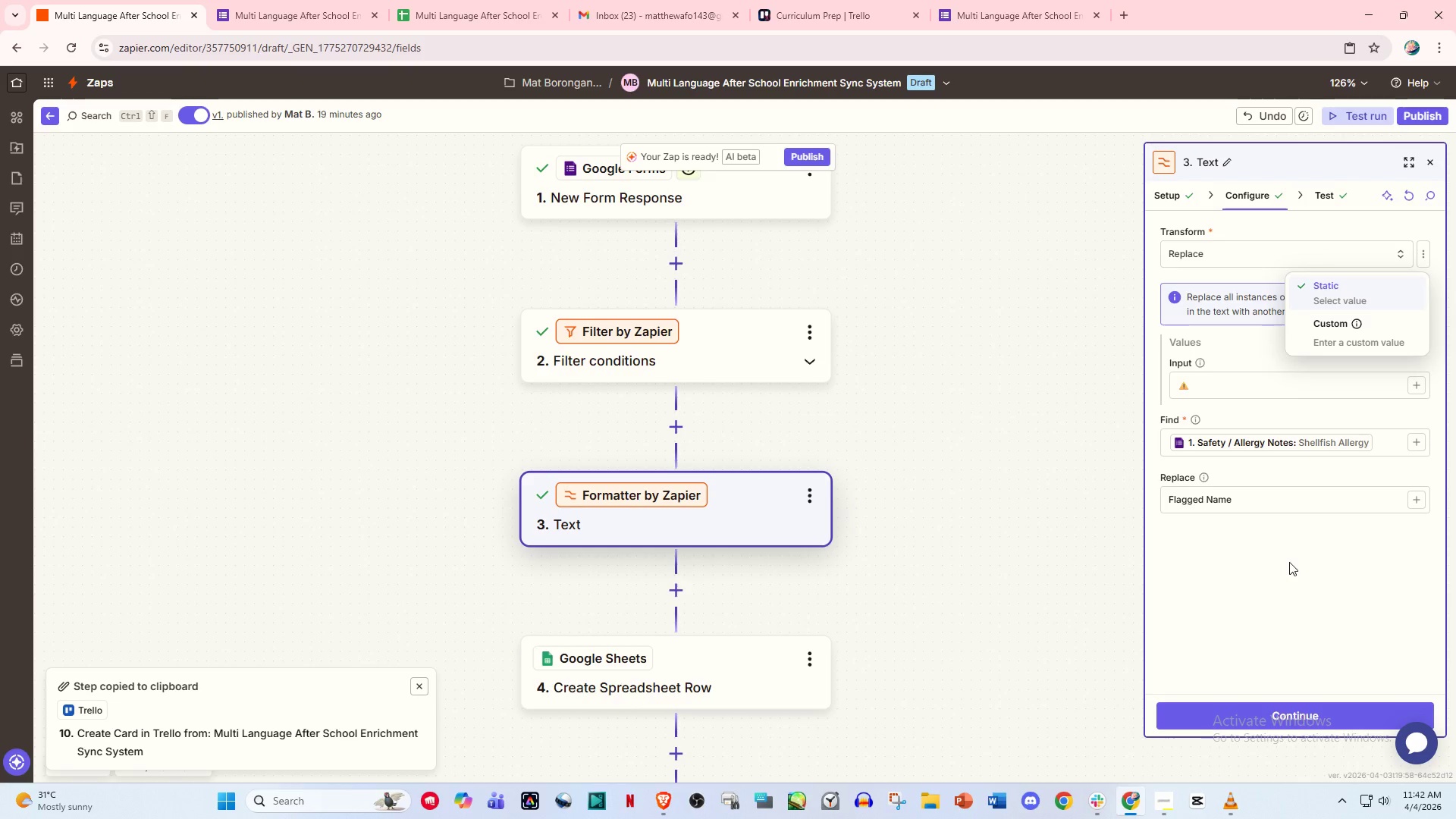 
left_click([1289, 557])
 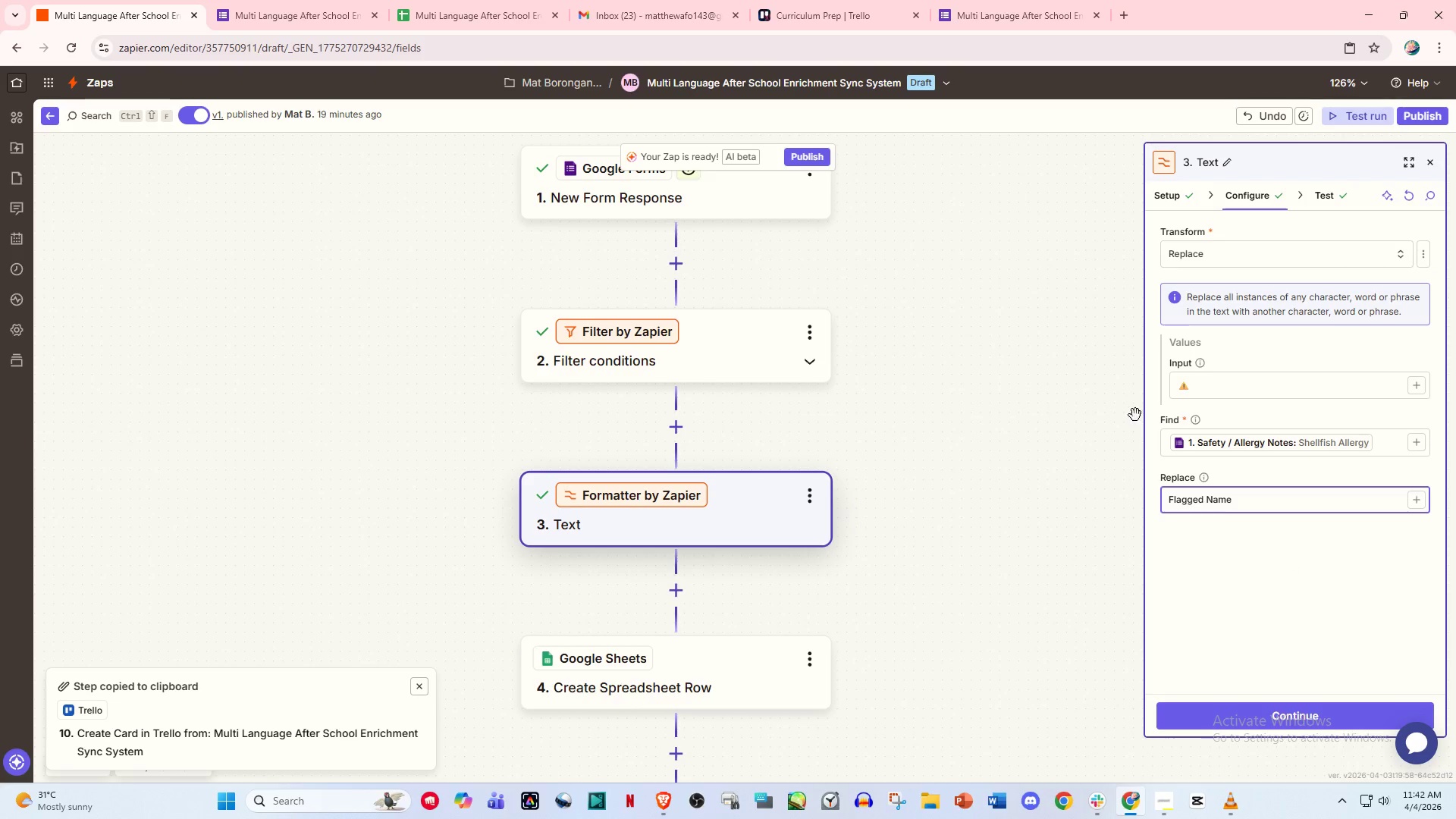 
left_click([1219, 390])
 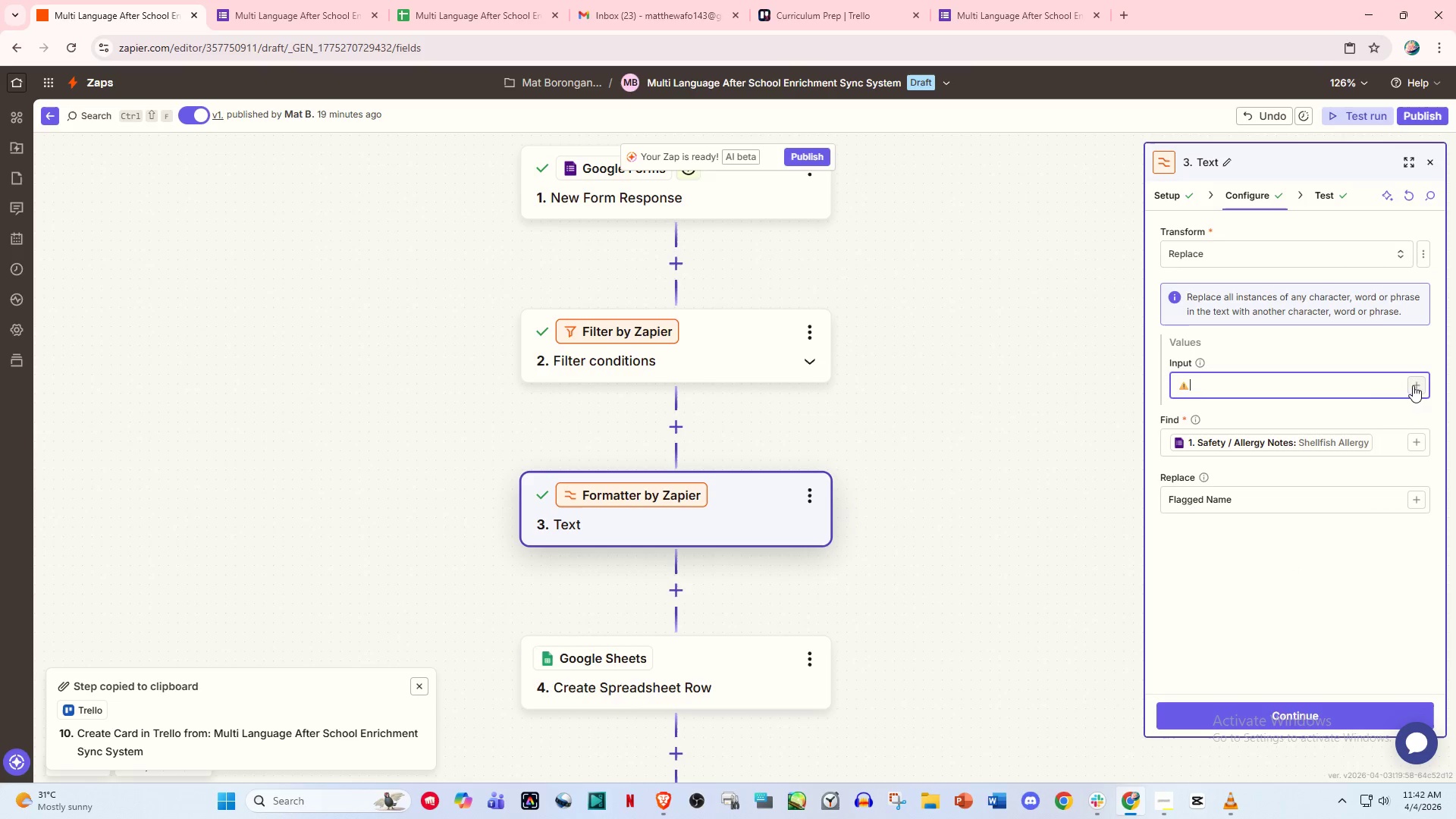 
left_click([1164, 797])